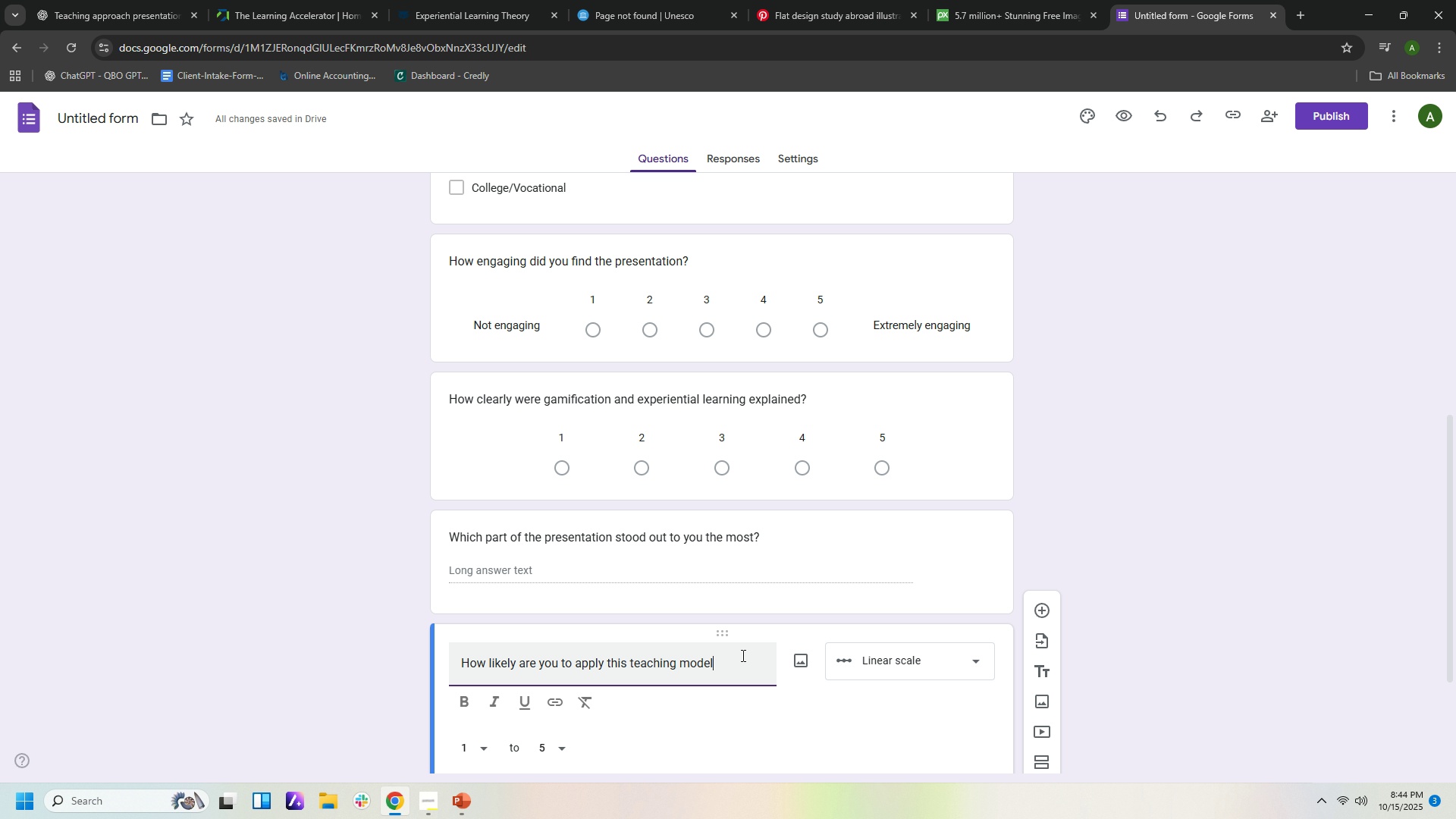 
left_click([734, 673])
 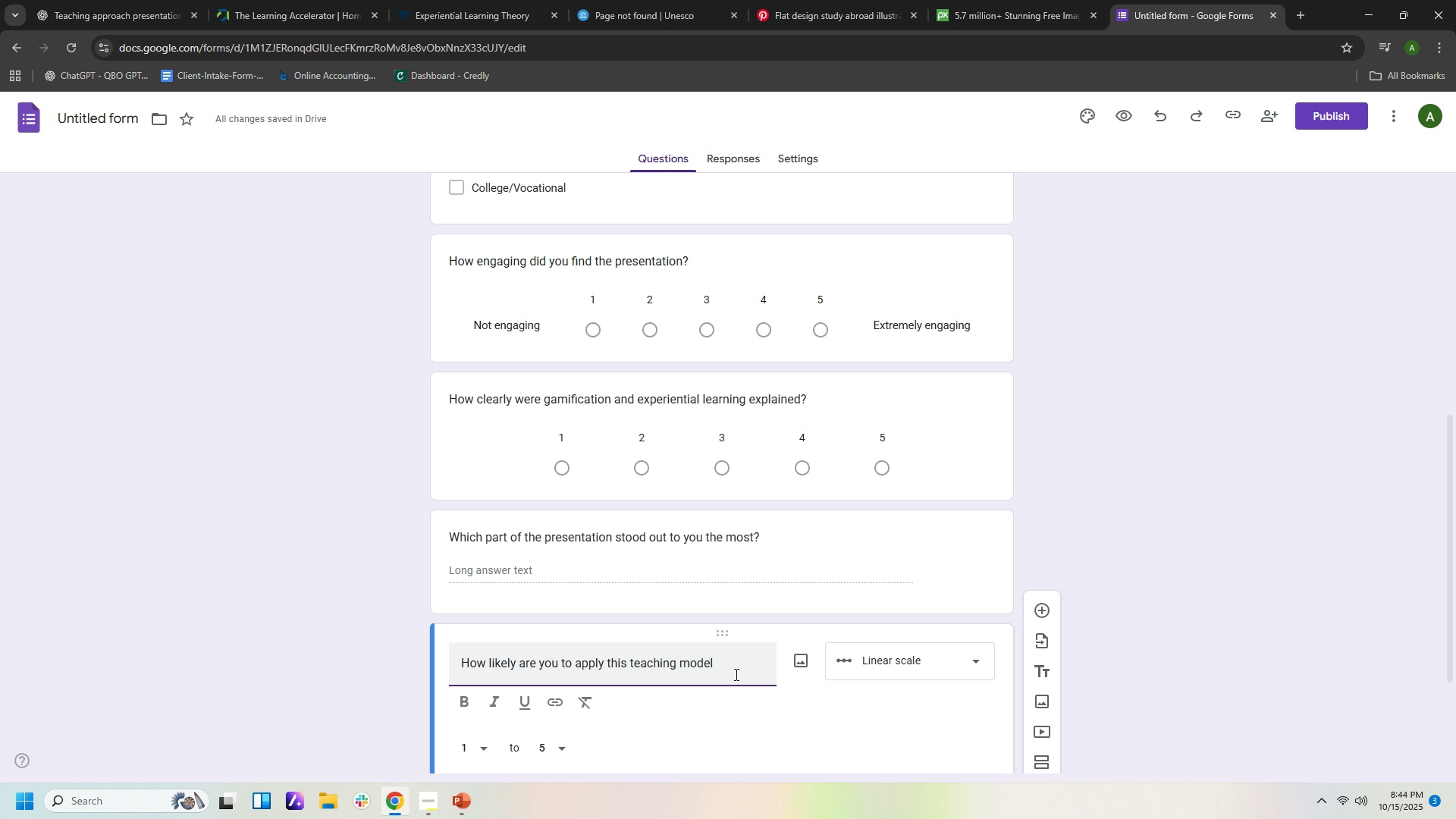 
type( inyour)
key(Backspace)
key(Backspace)
key(Backspace)
key(Backspace)
type( your own ca)
key(Backspace)
type(ls)
key(Backspace)
type(assroom)
 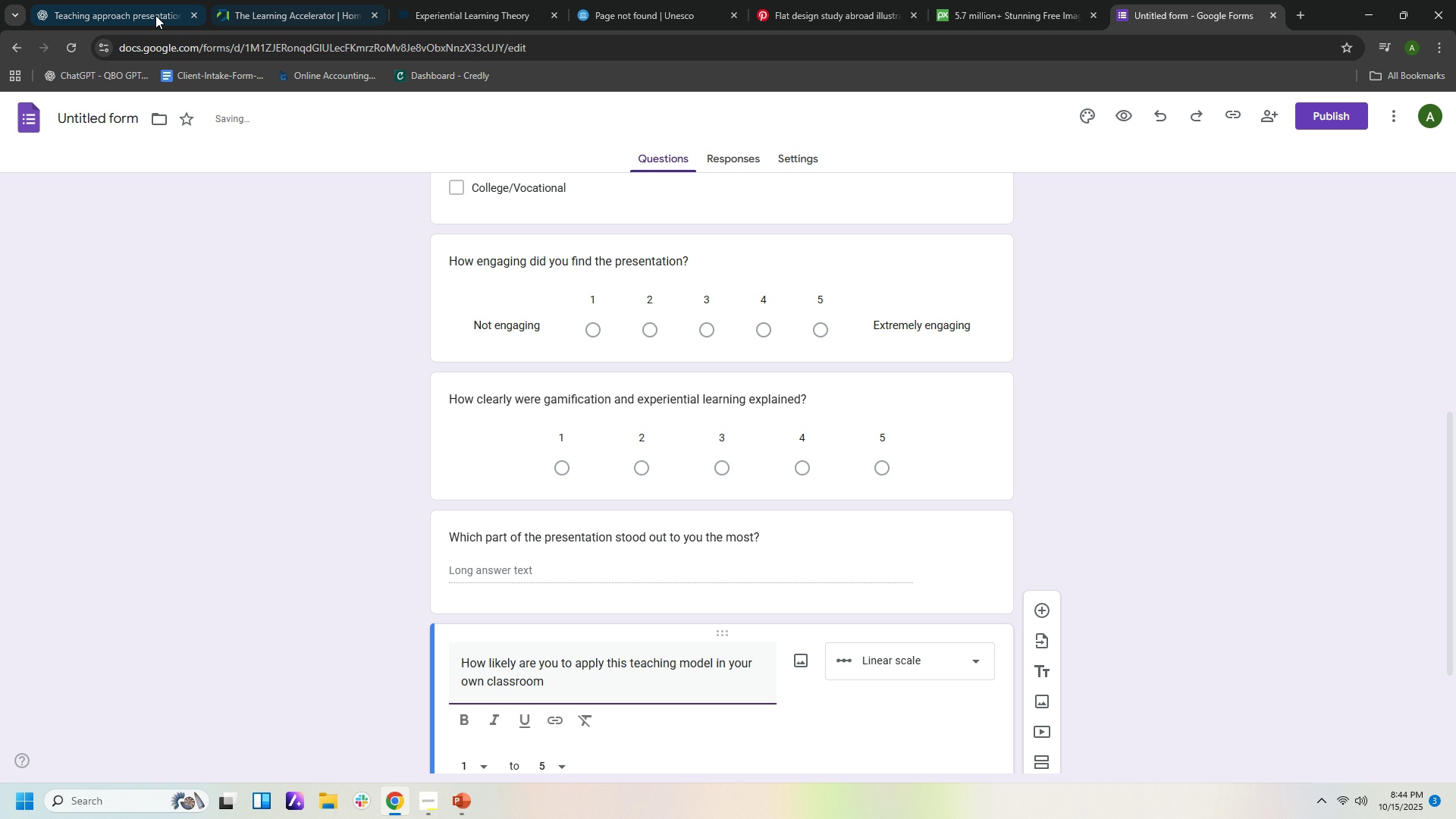 
left_click([152, 10])
 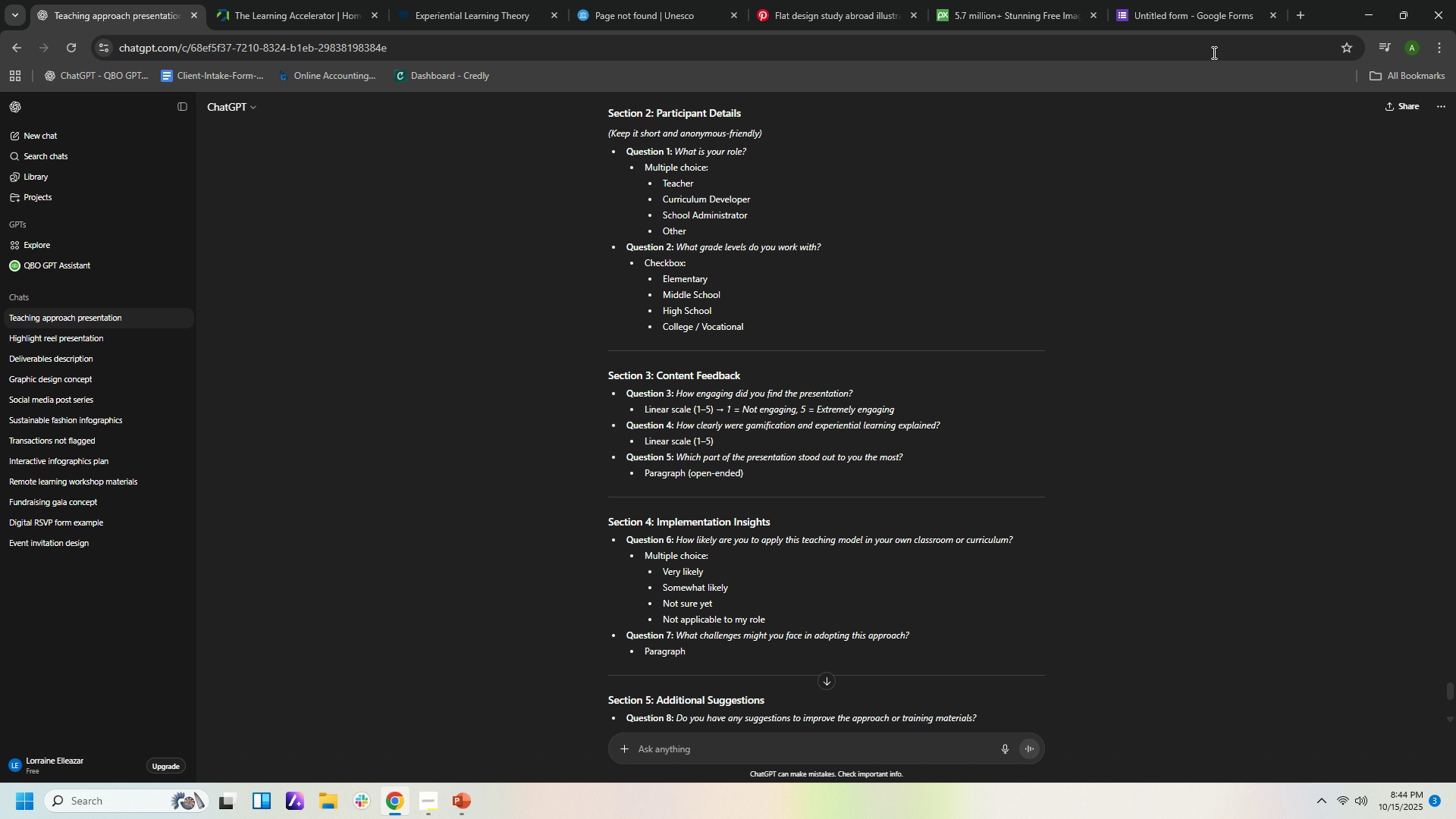 
left_click([1210, 23])
 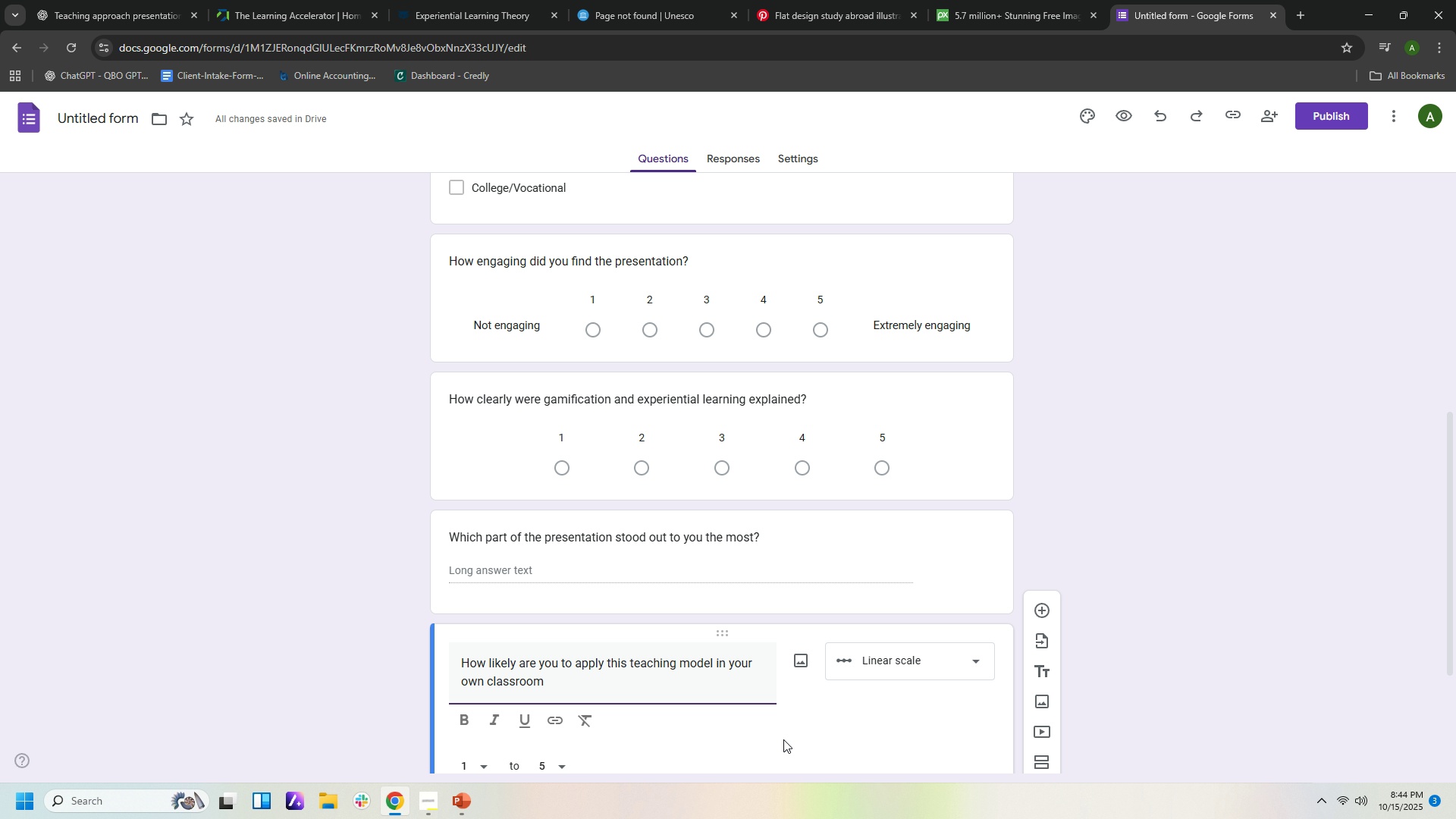 
type( o )
key(Backspace)
type(r curriculum>)
key(Backspace)
type(?)
 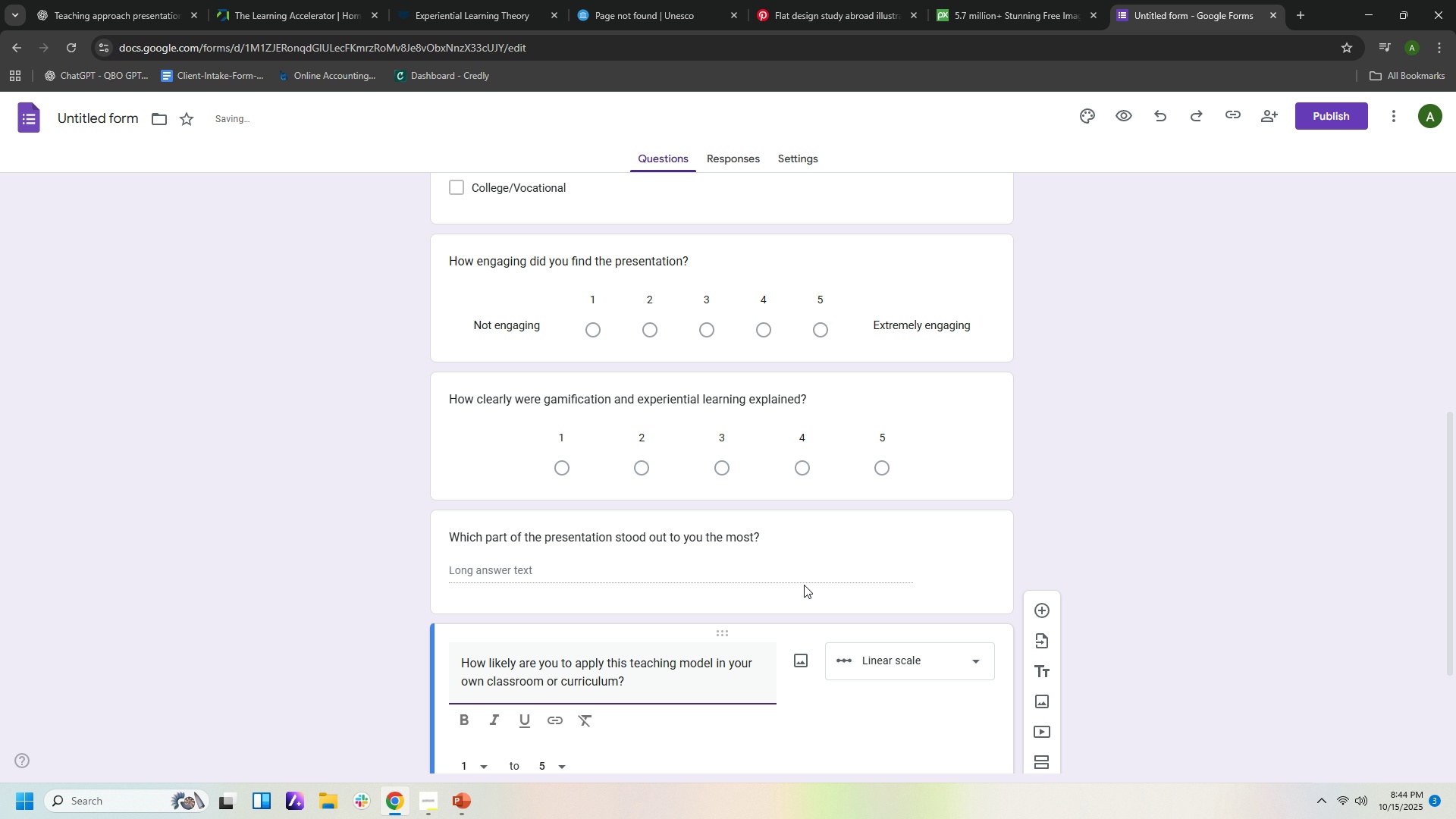 
left_click([149, 13])
 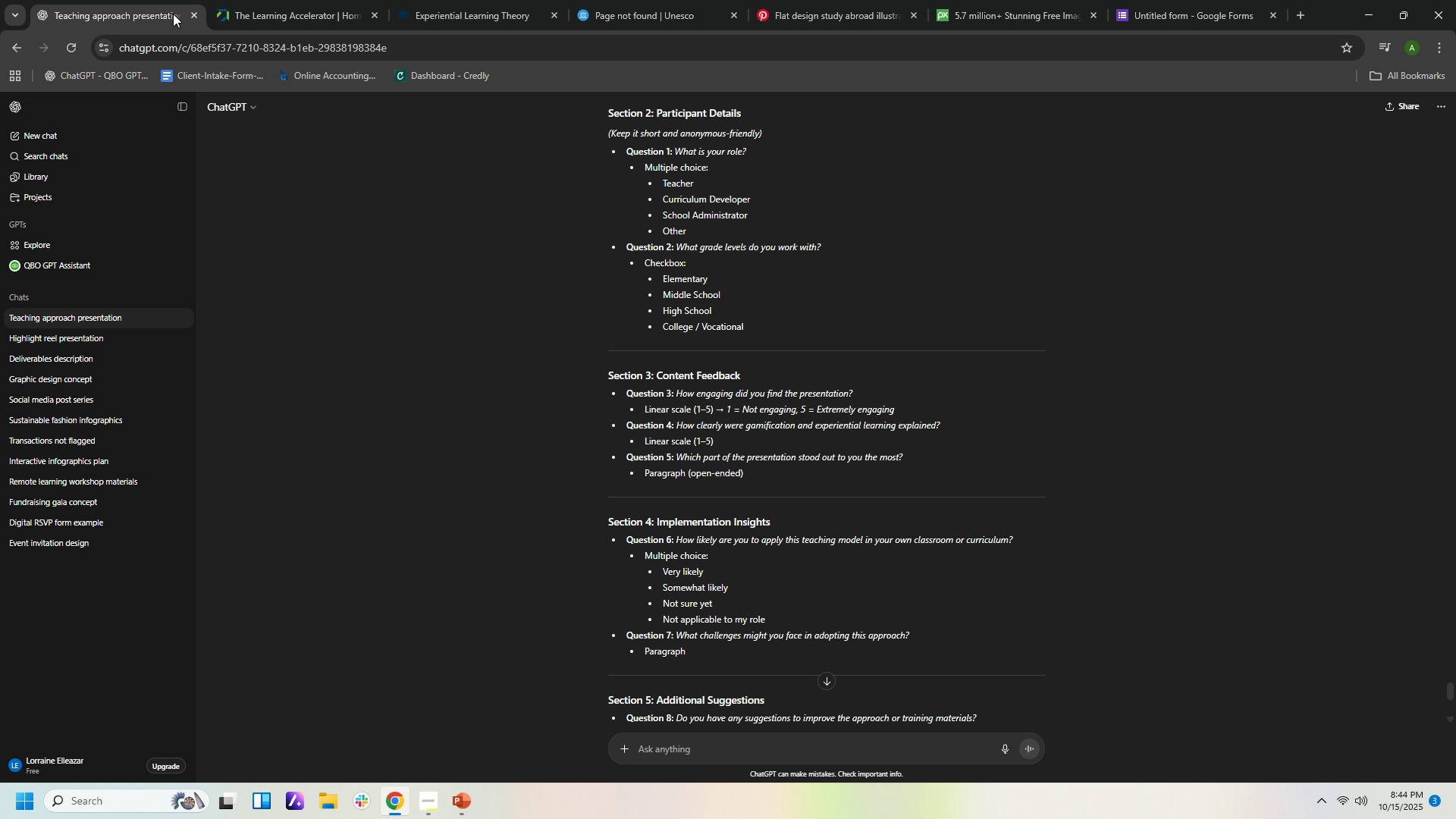 
wait(5.11)
 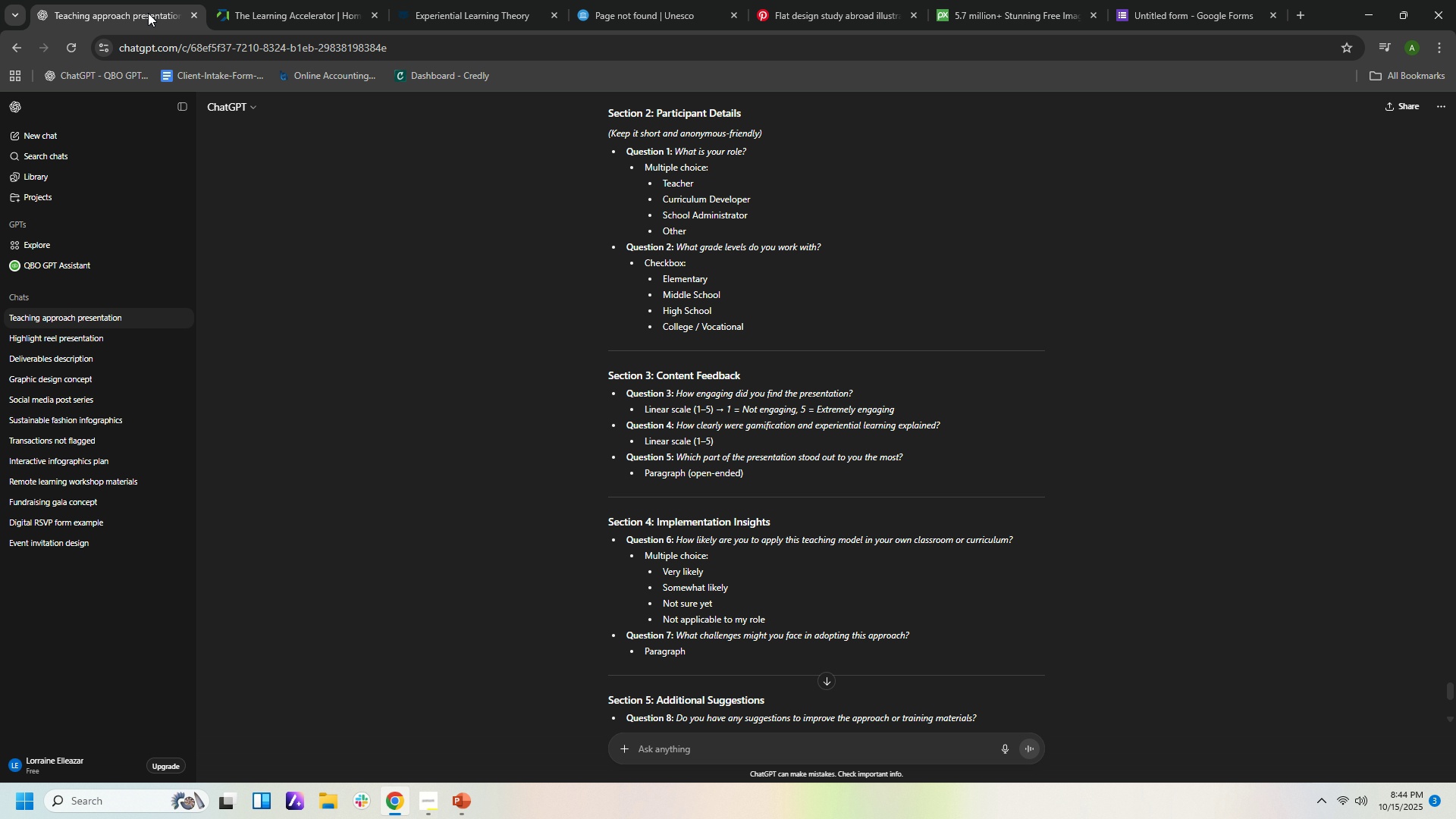 
left_click([1228, 19])
 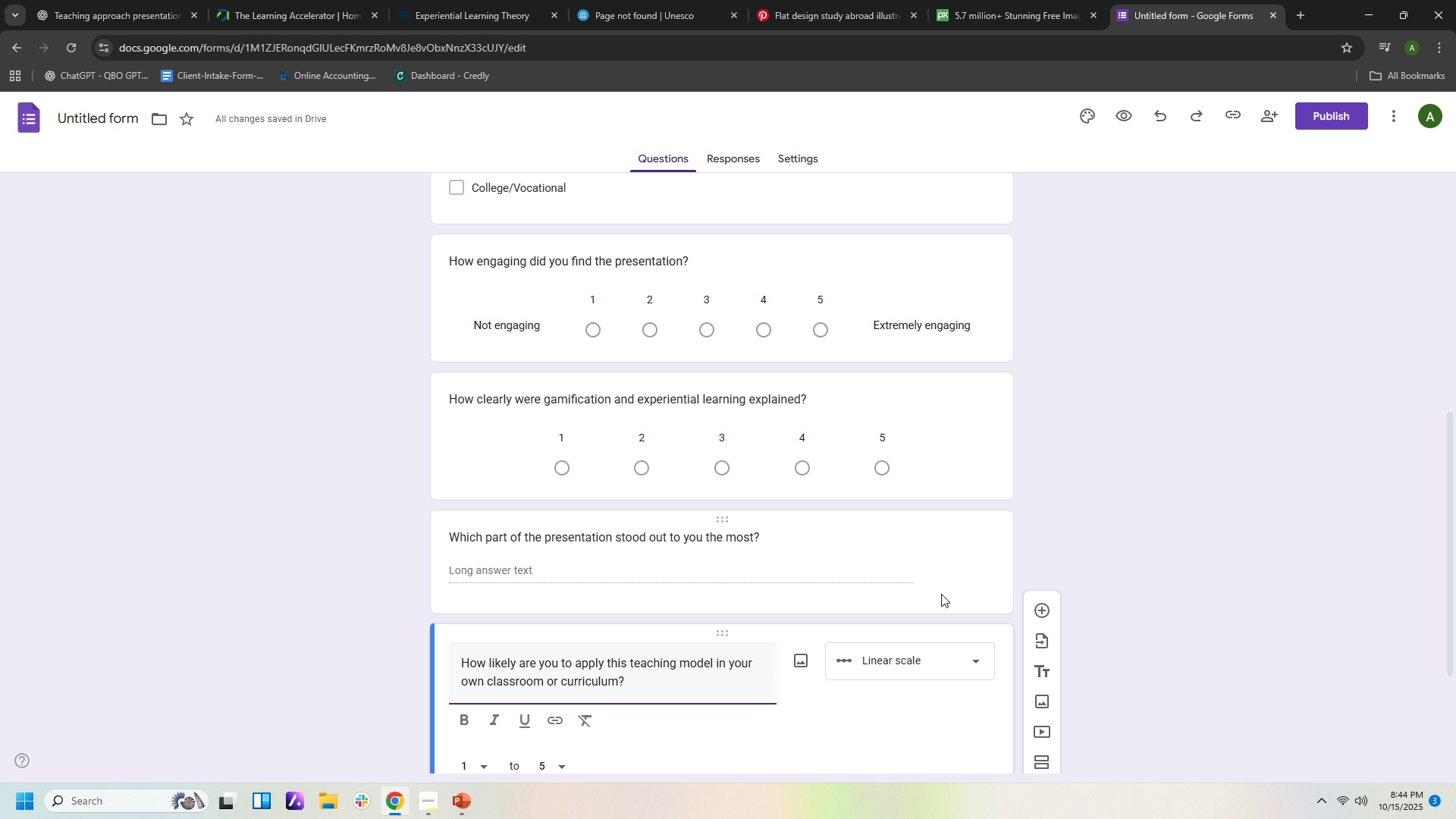 
scroll: coordinate [949, 601], scroll_direction: down, amount: 1.0
 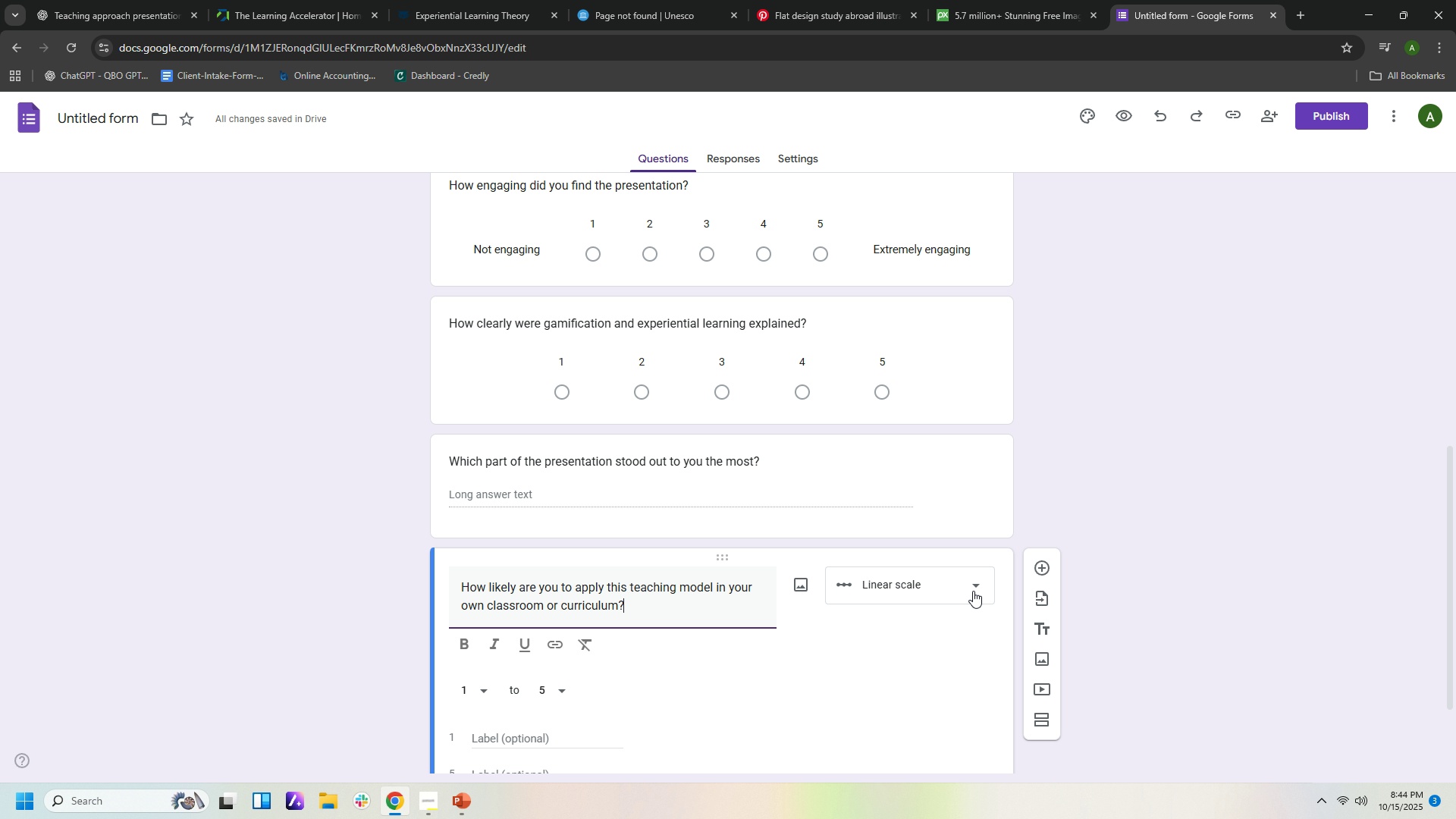 
left_click([973, 591])
 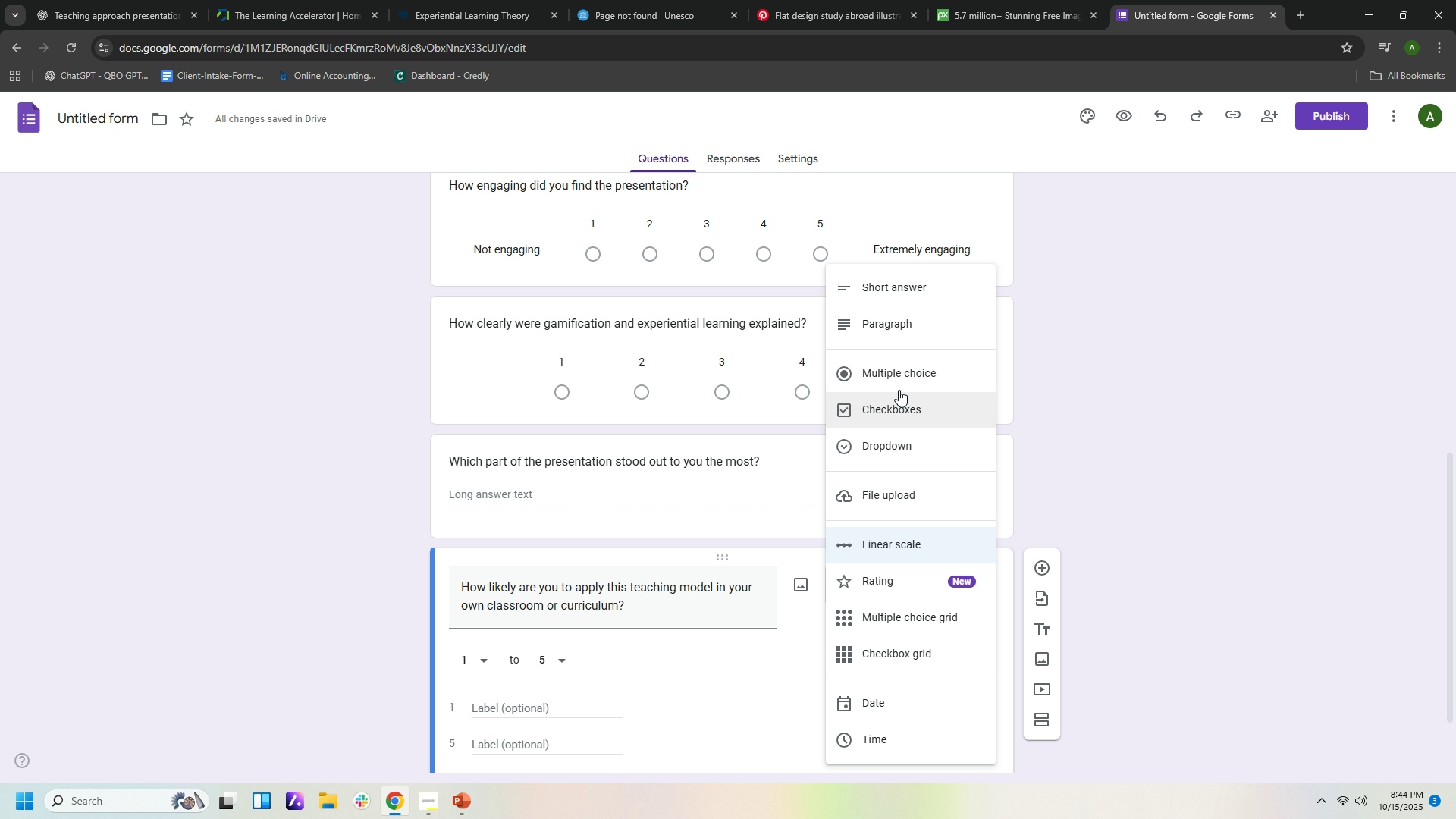 
left_click([899, 376])
 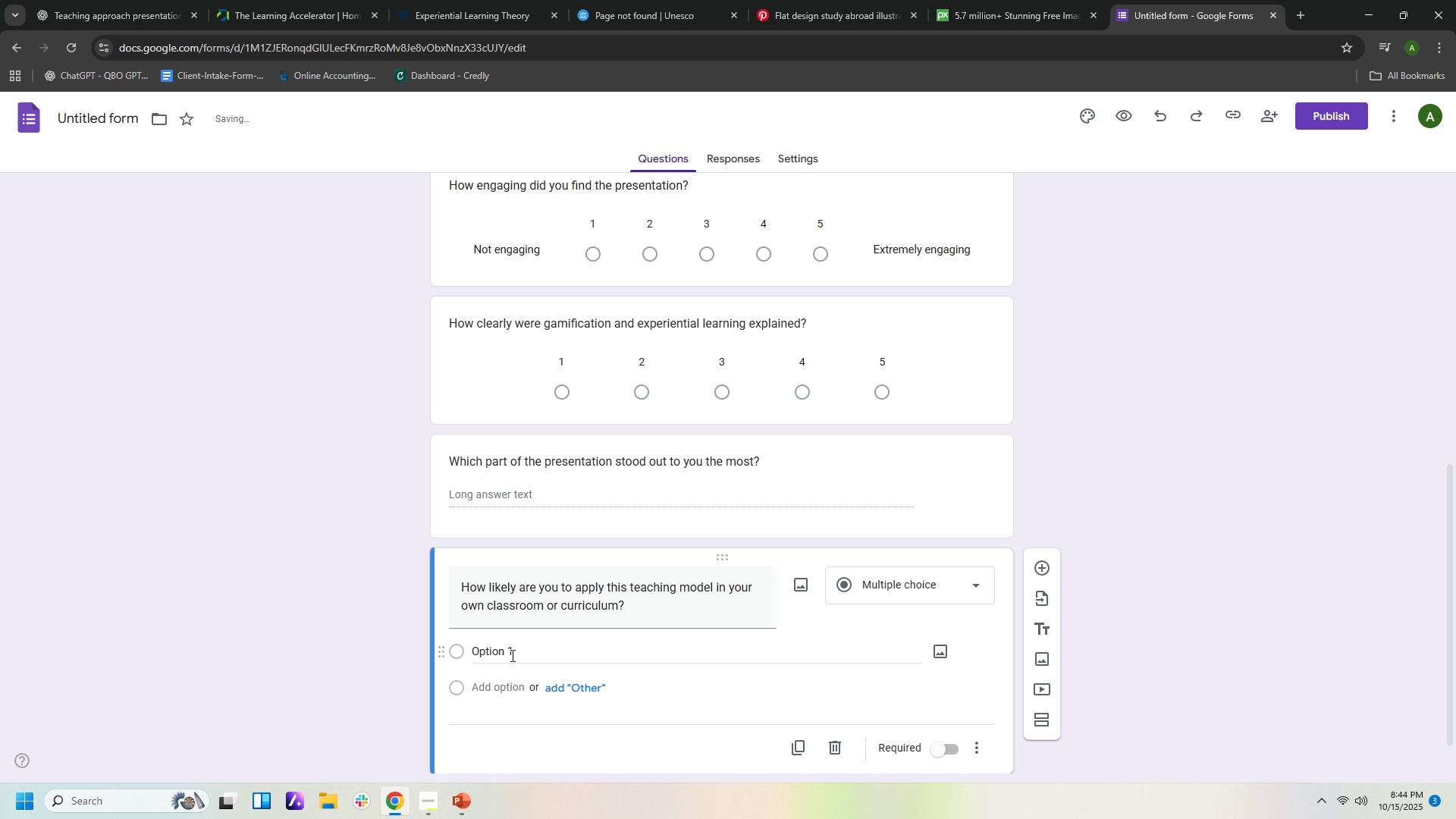 
left_click([511, 655])
 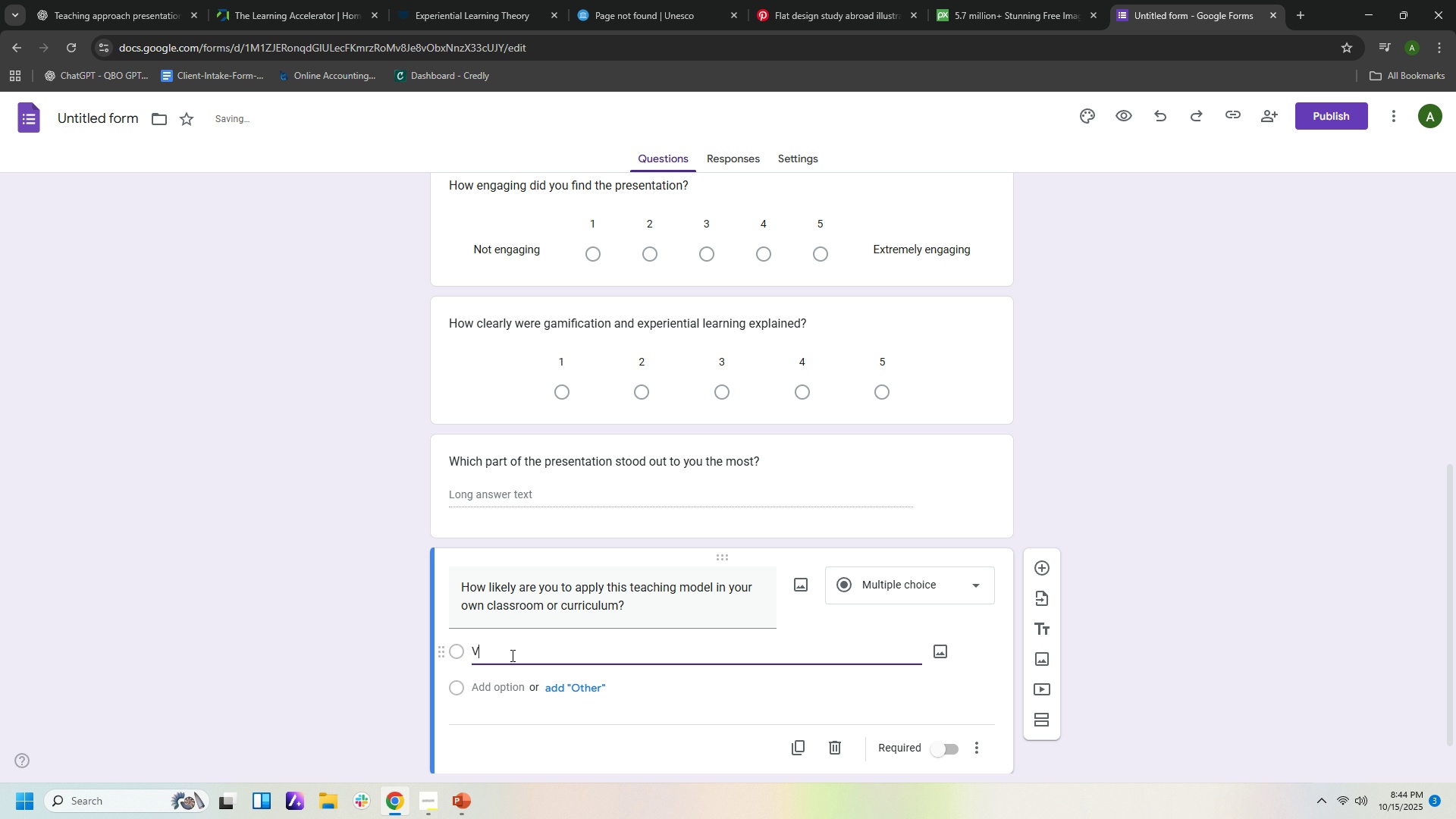 
type(Very L)
key(Backspace)
type(likely)
 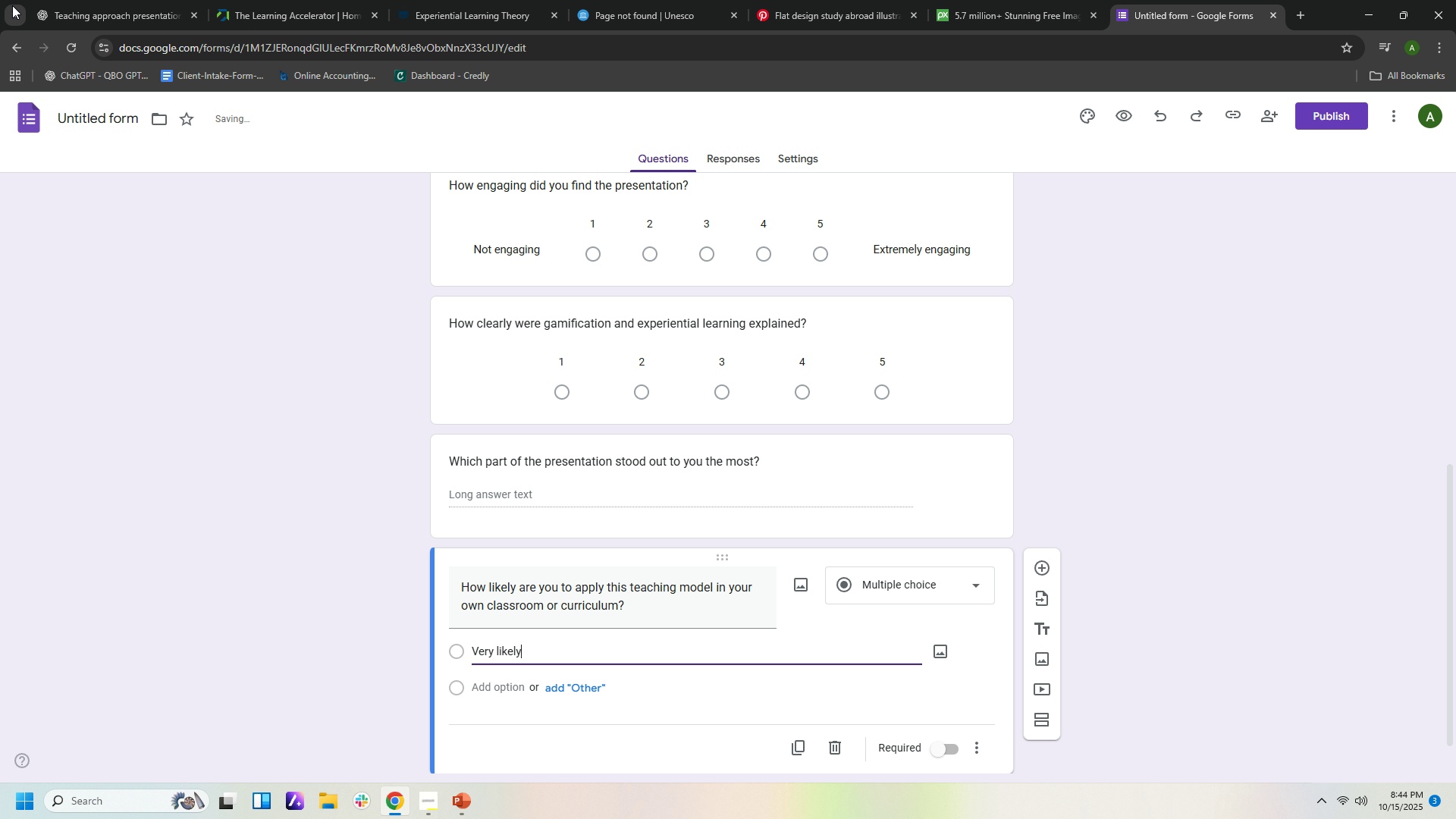 
left_click([42, 8])
 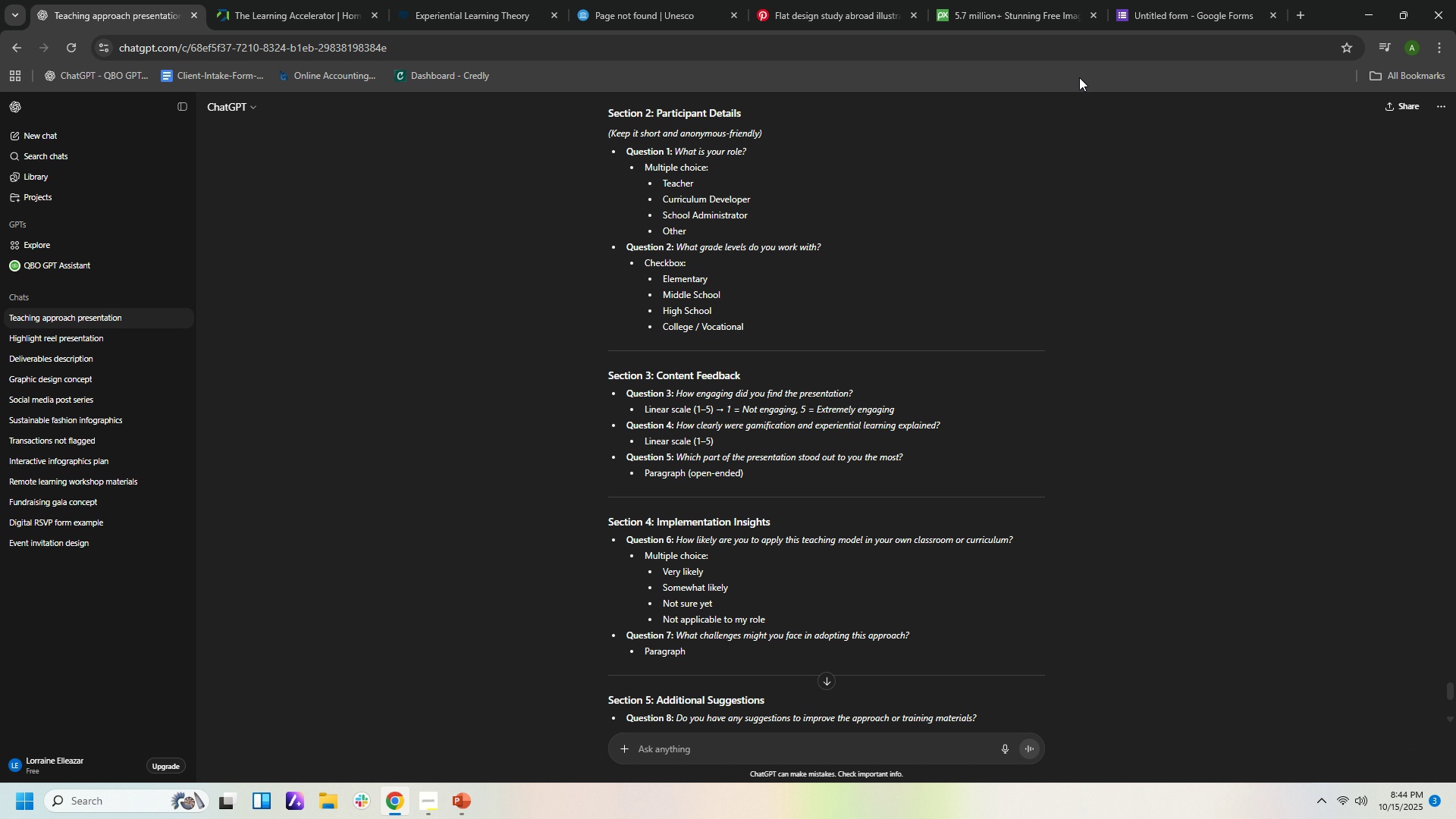 
left_click([1180, 19])
 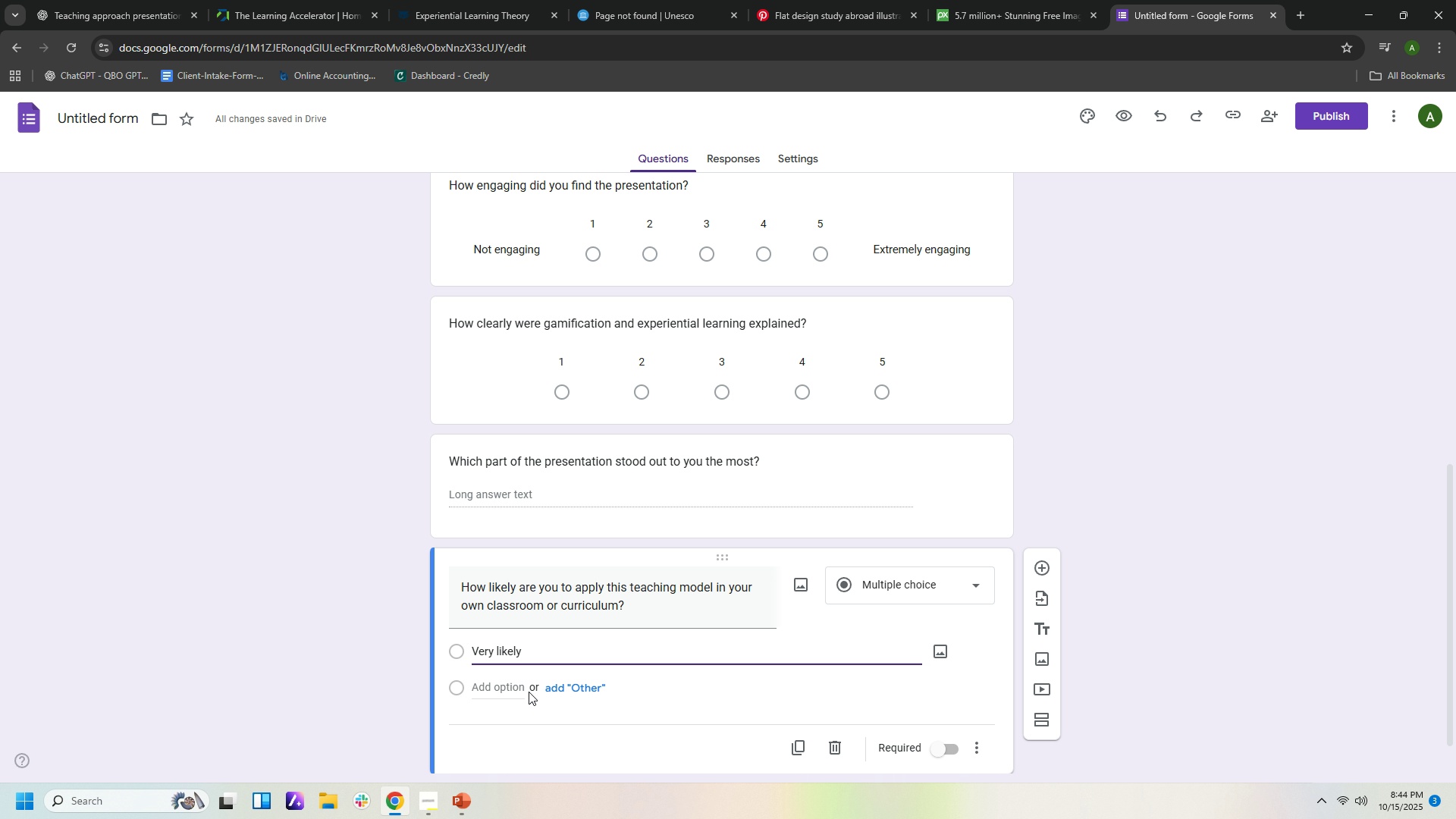 
left_click([529, 692])
 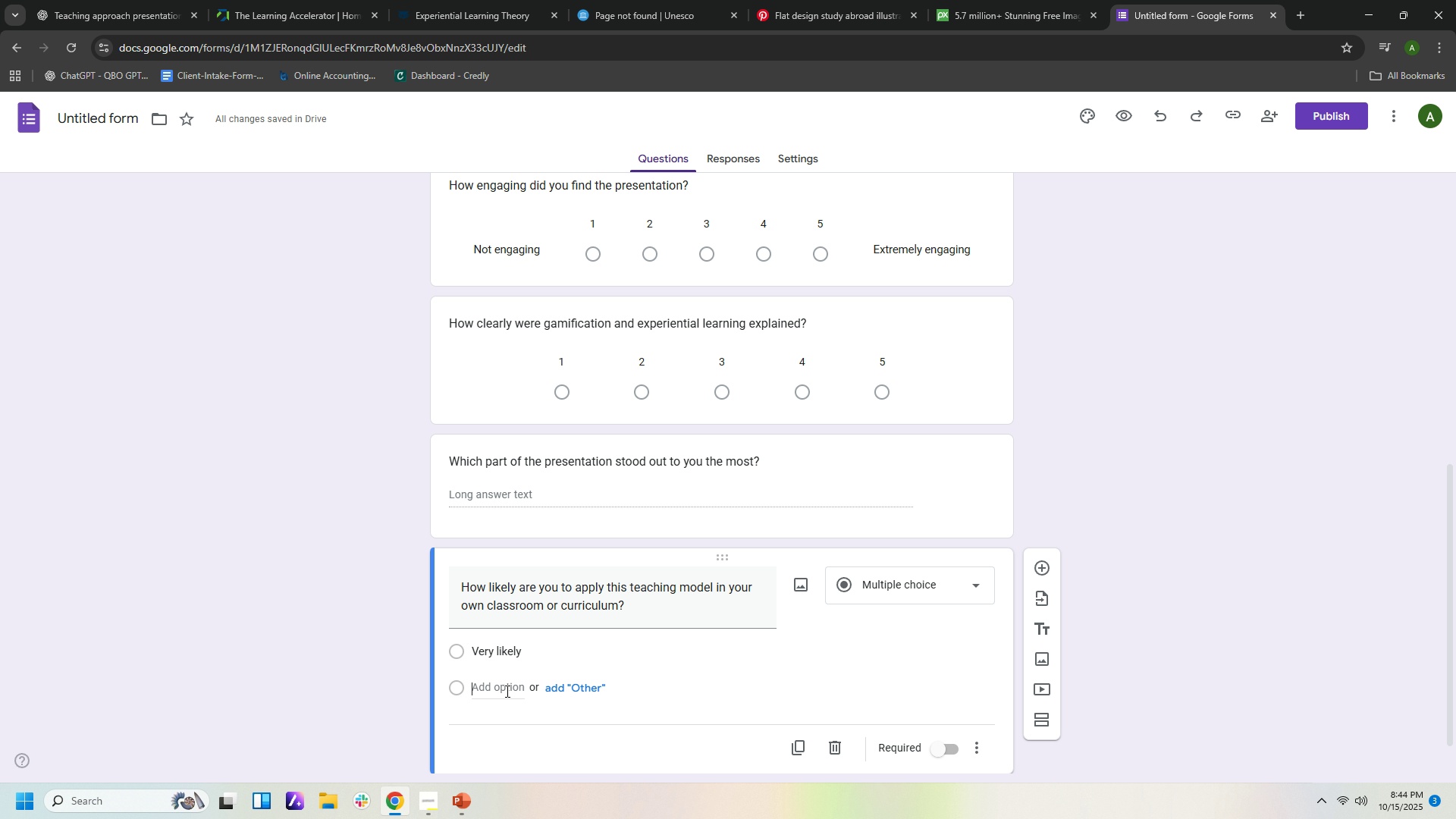 
left_click([506, 691])
 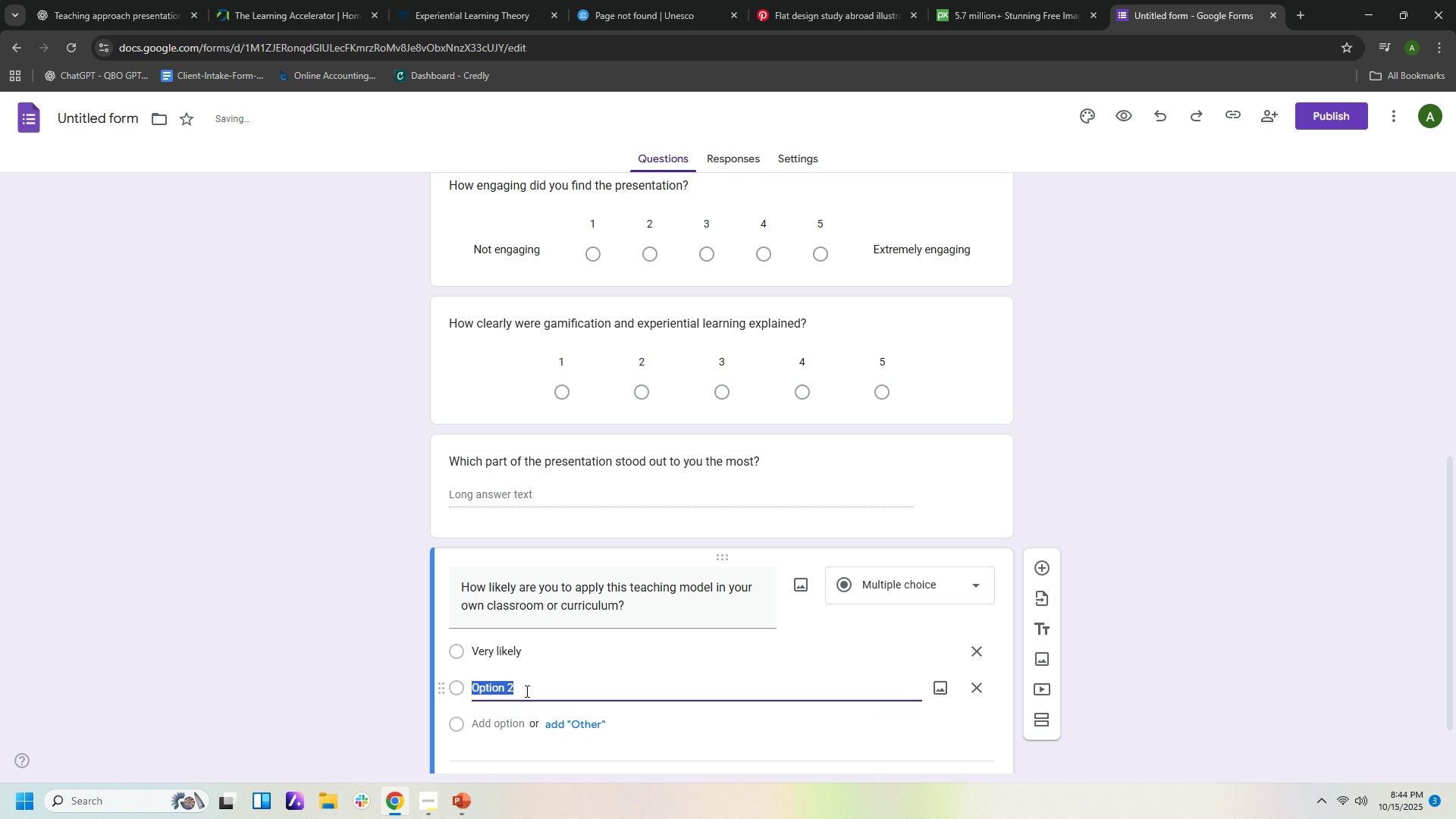 
type(Somewhat likely)
 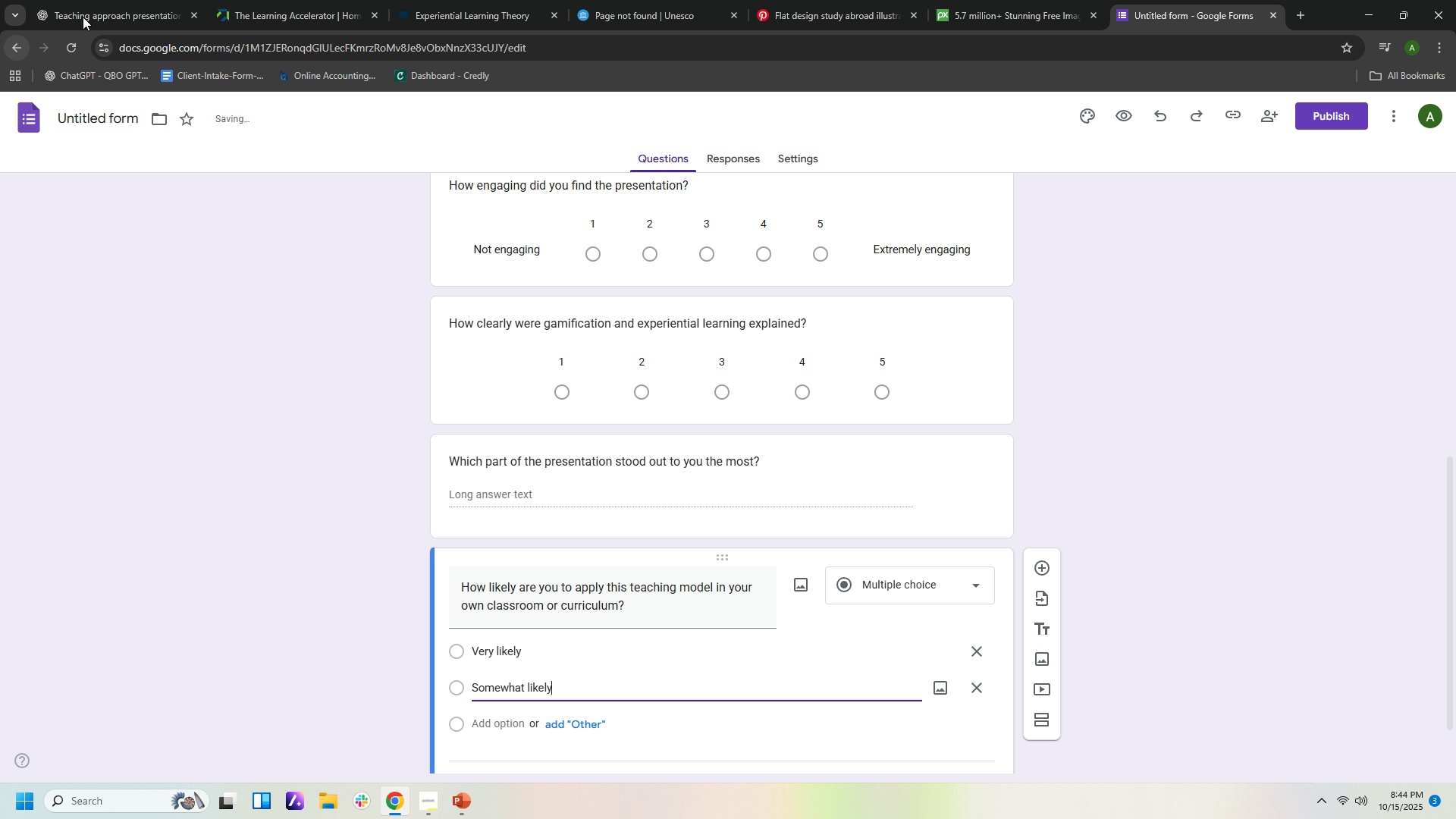 
left_click([84, 14])
 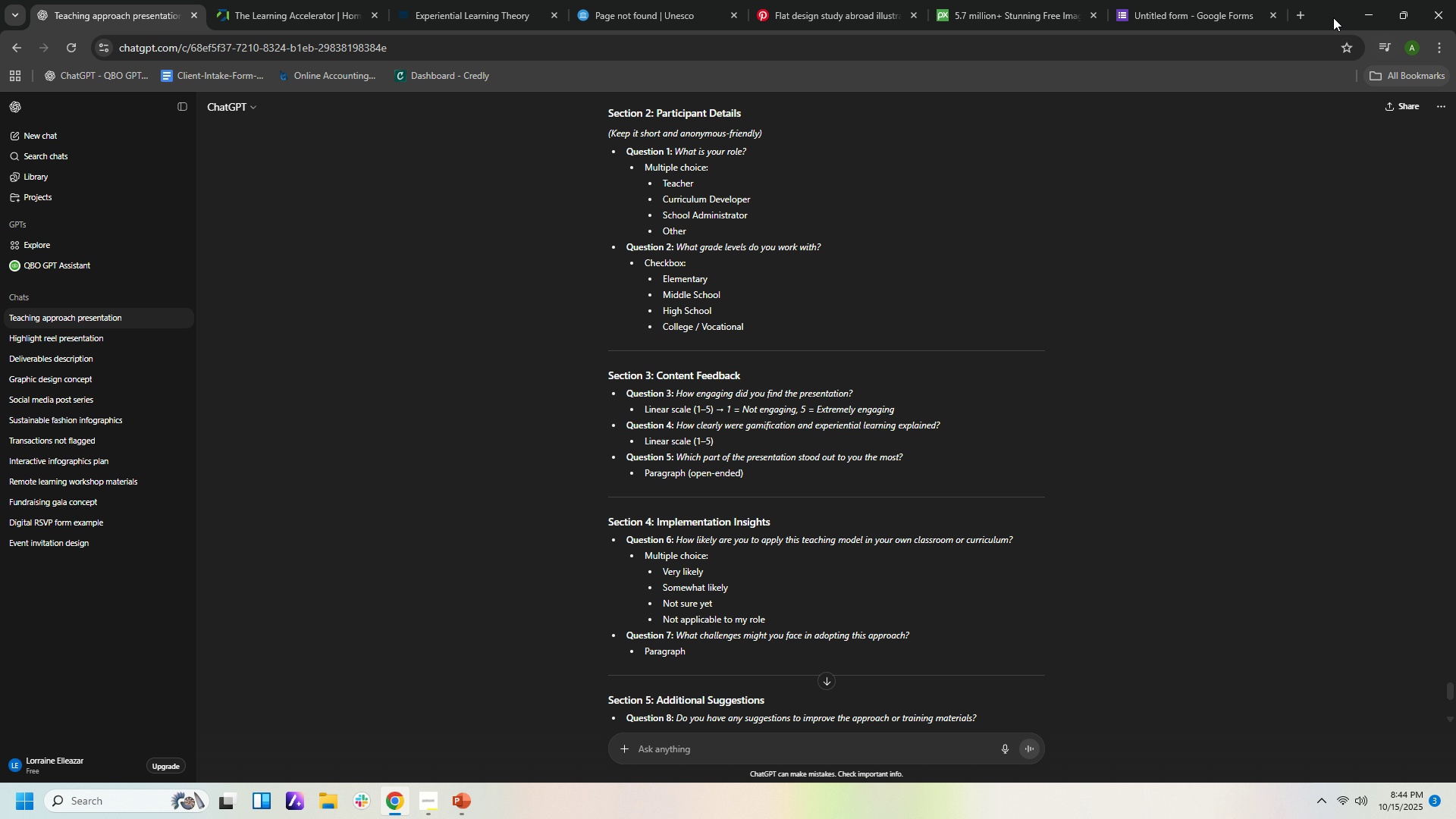 
left_click([1234, 17])
 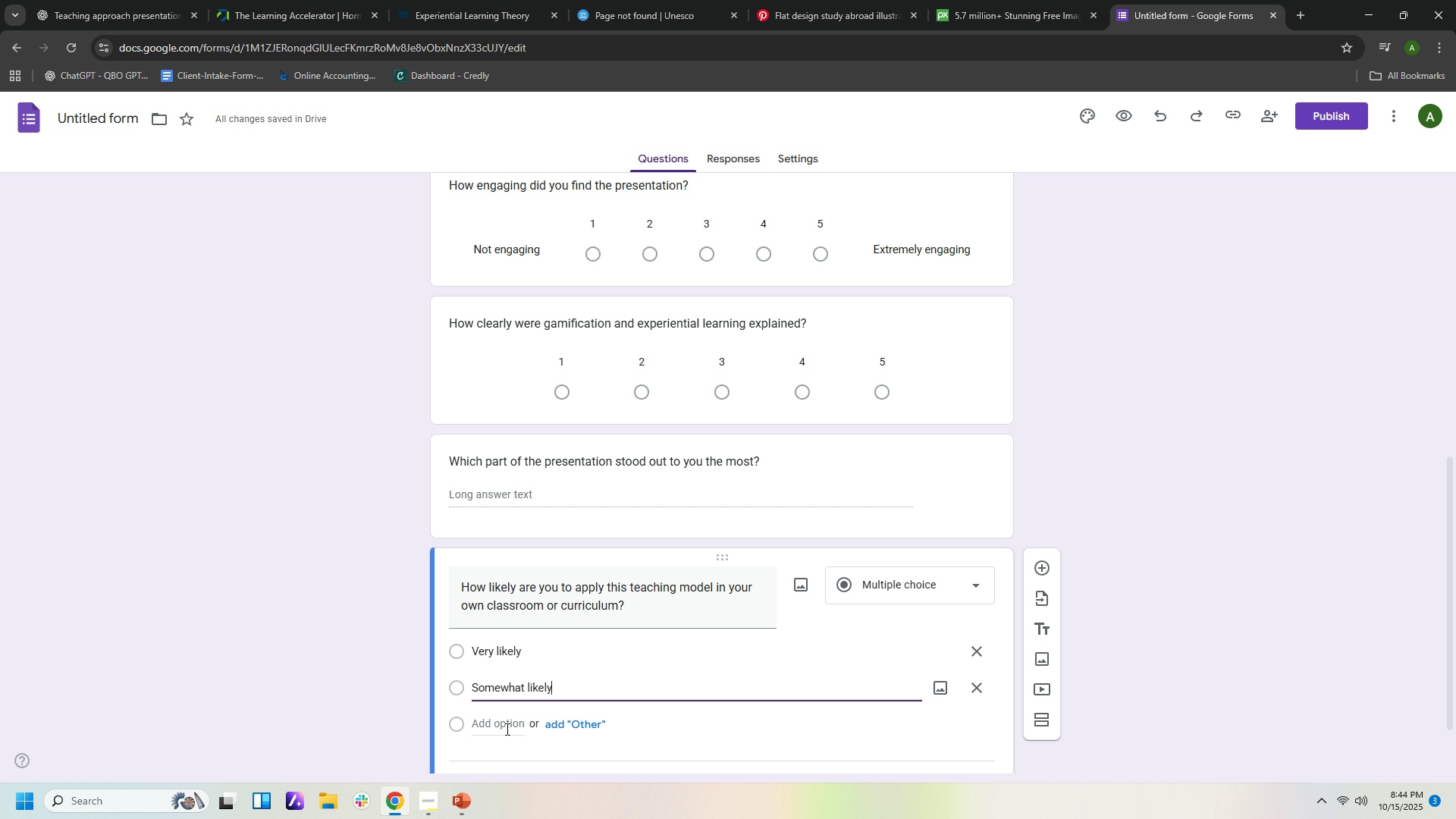 
left_click([506, 727])
 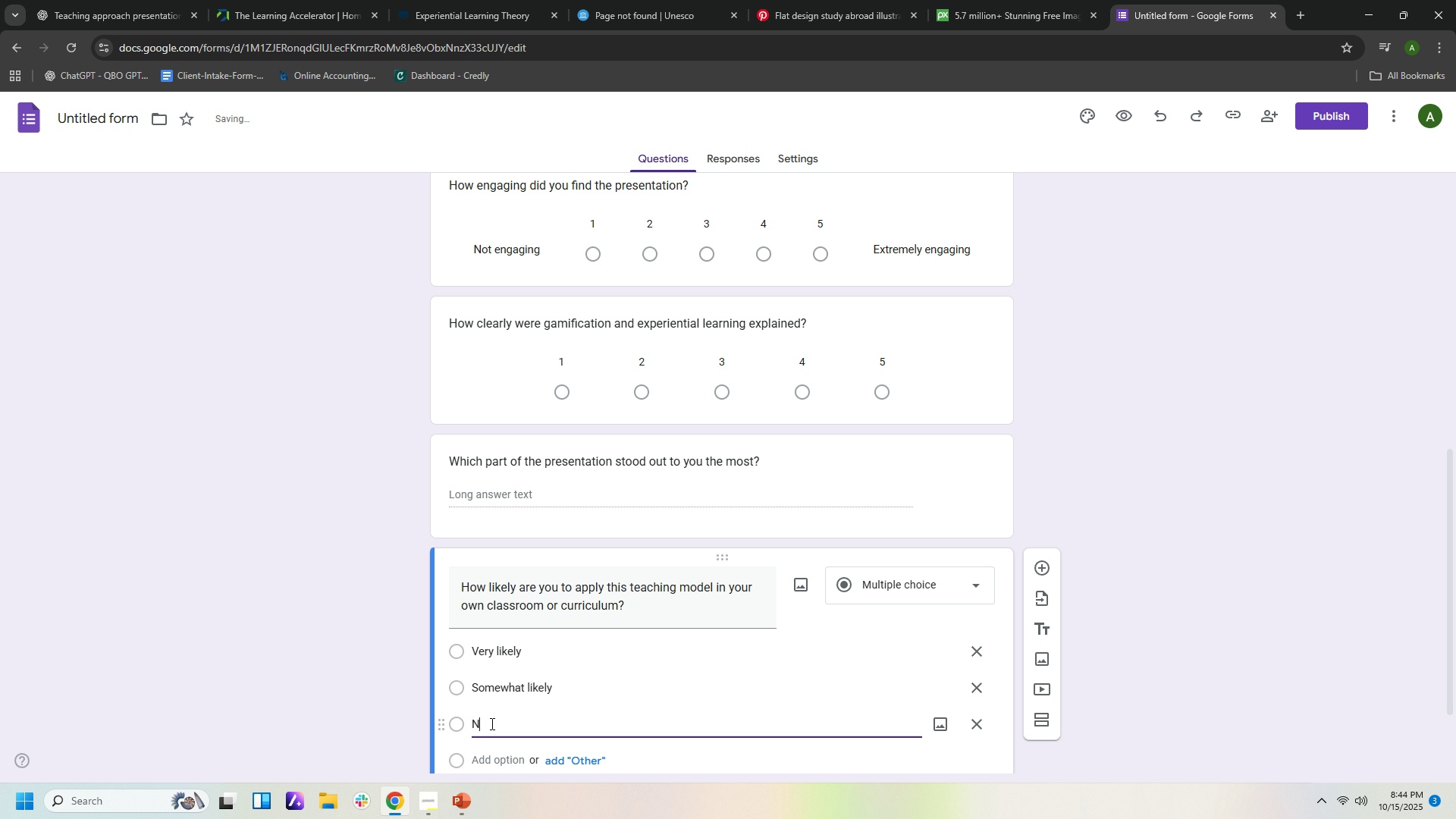 
type(Not sr)
key(Backspace)
type(ure yet)
 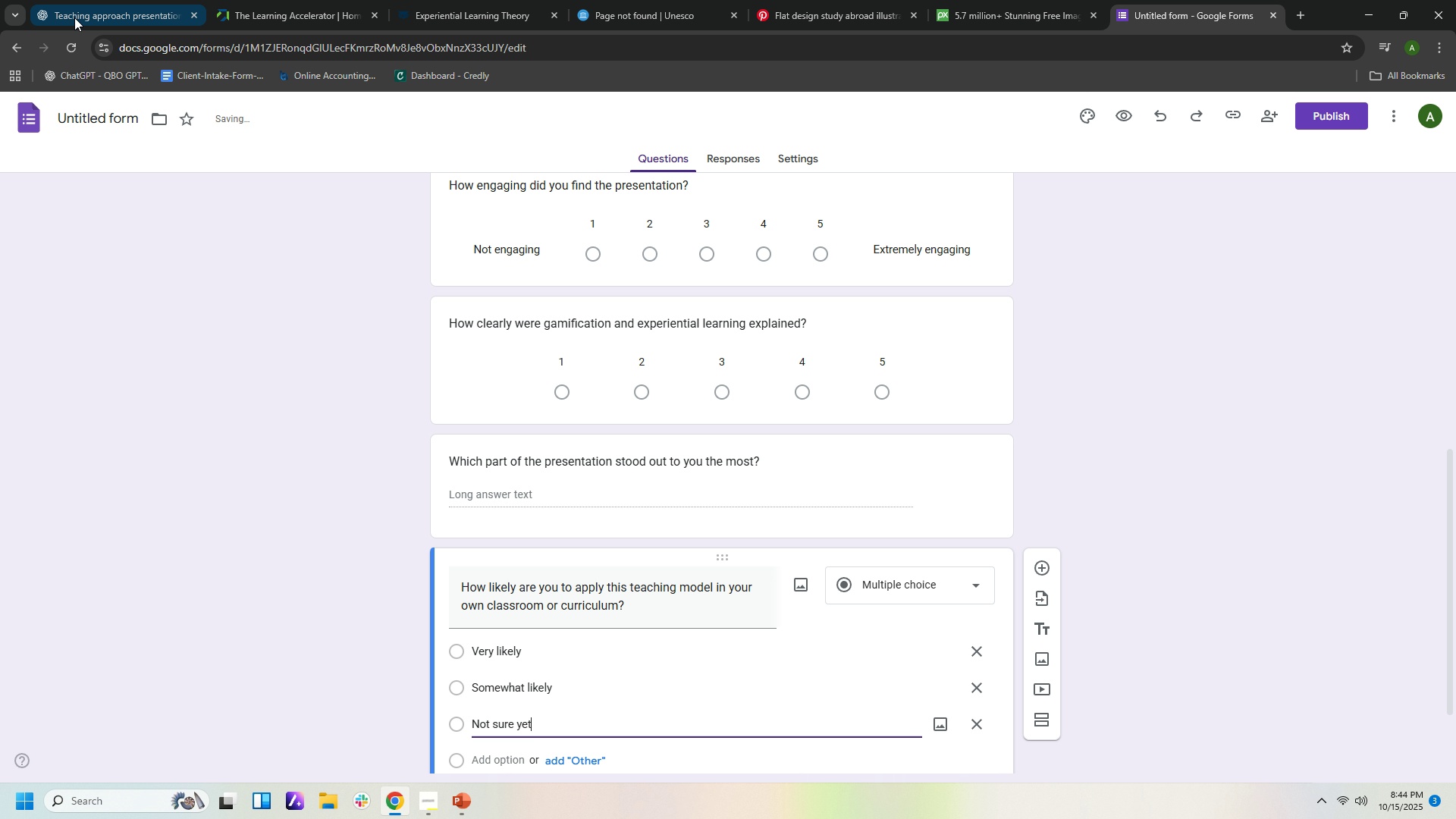 
left_click([86, 11])
 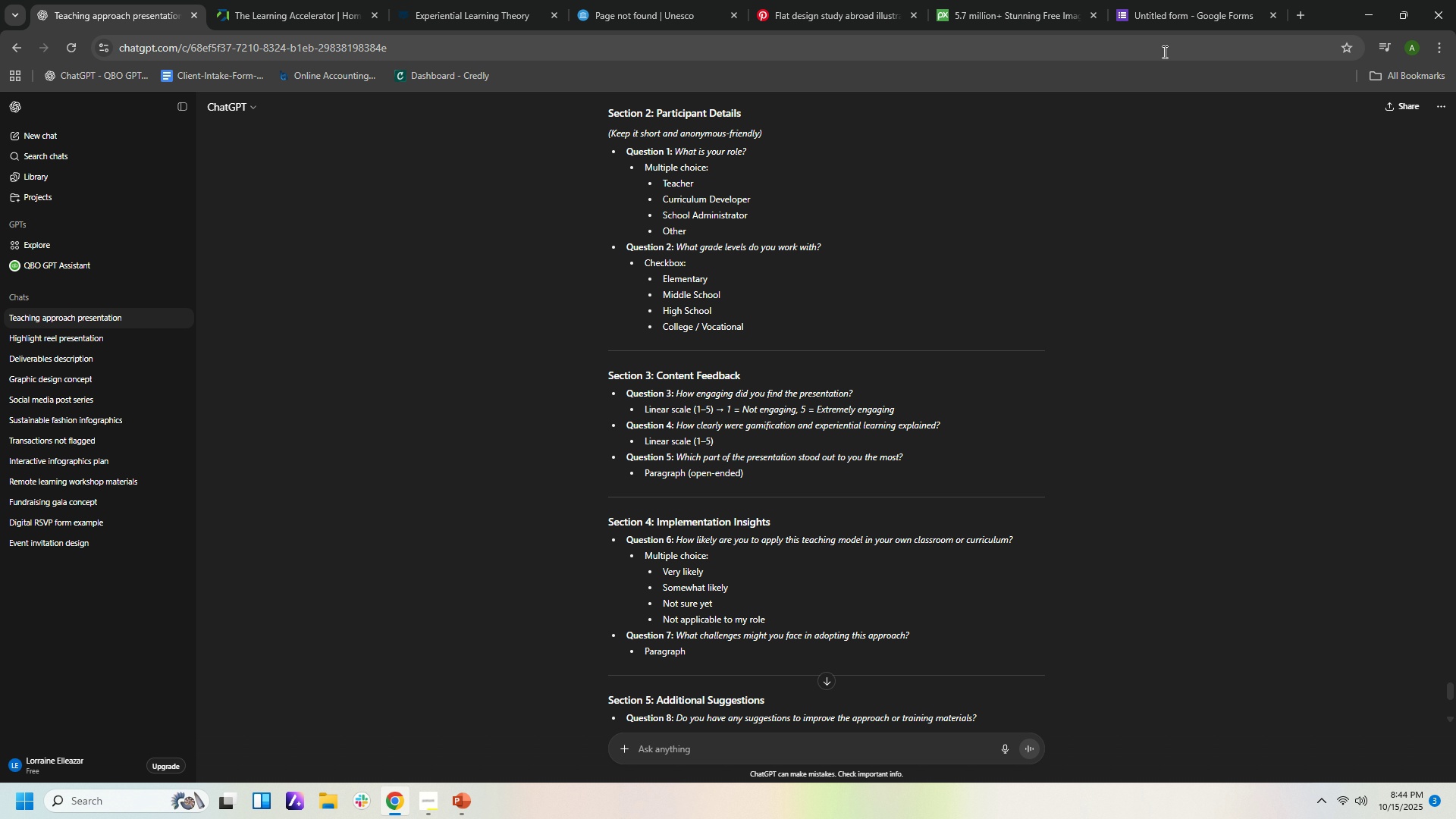 
left_click([1219, 16])
 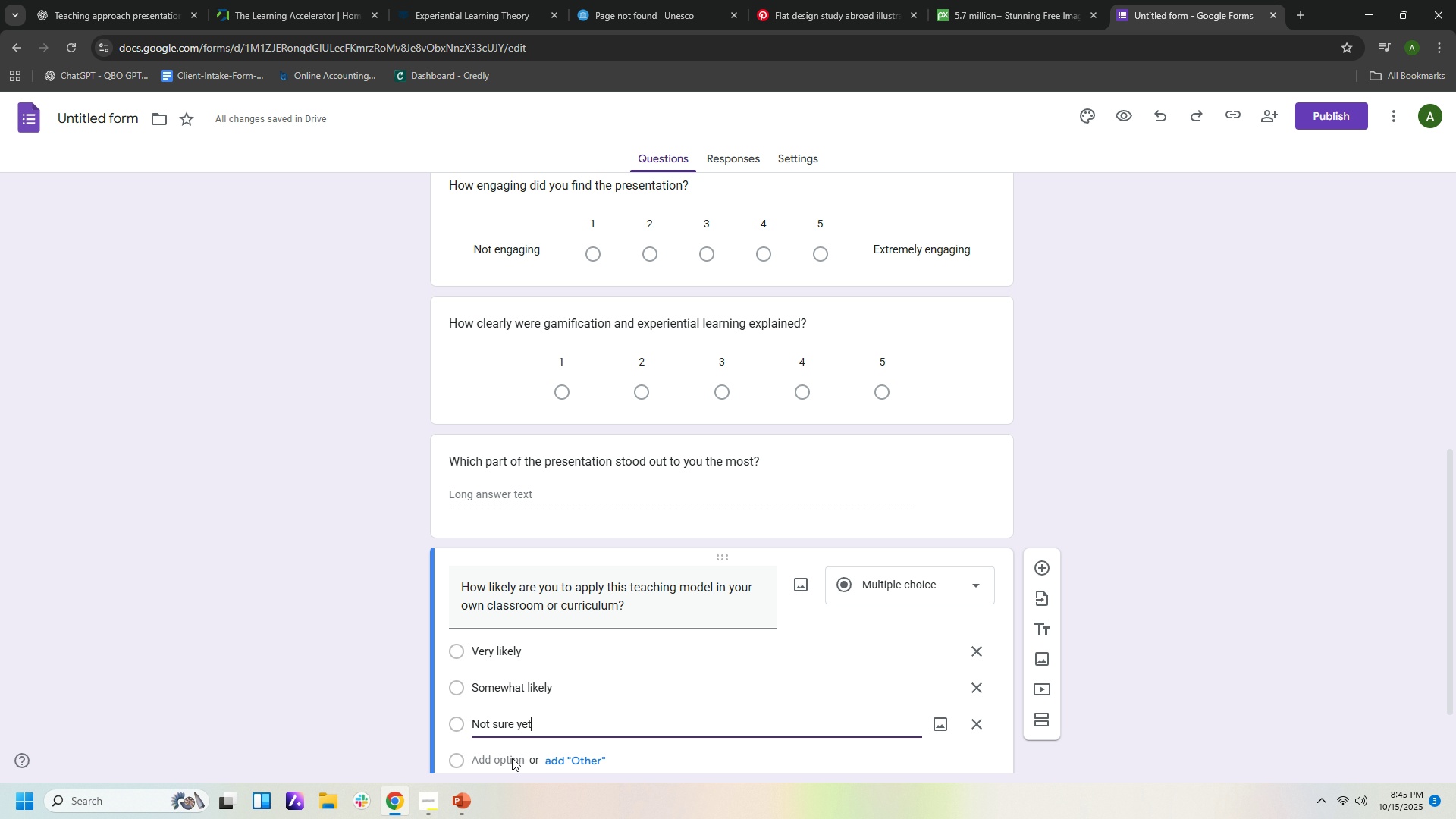 
left_click([512, 758])
 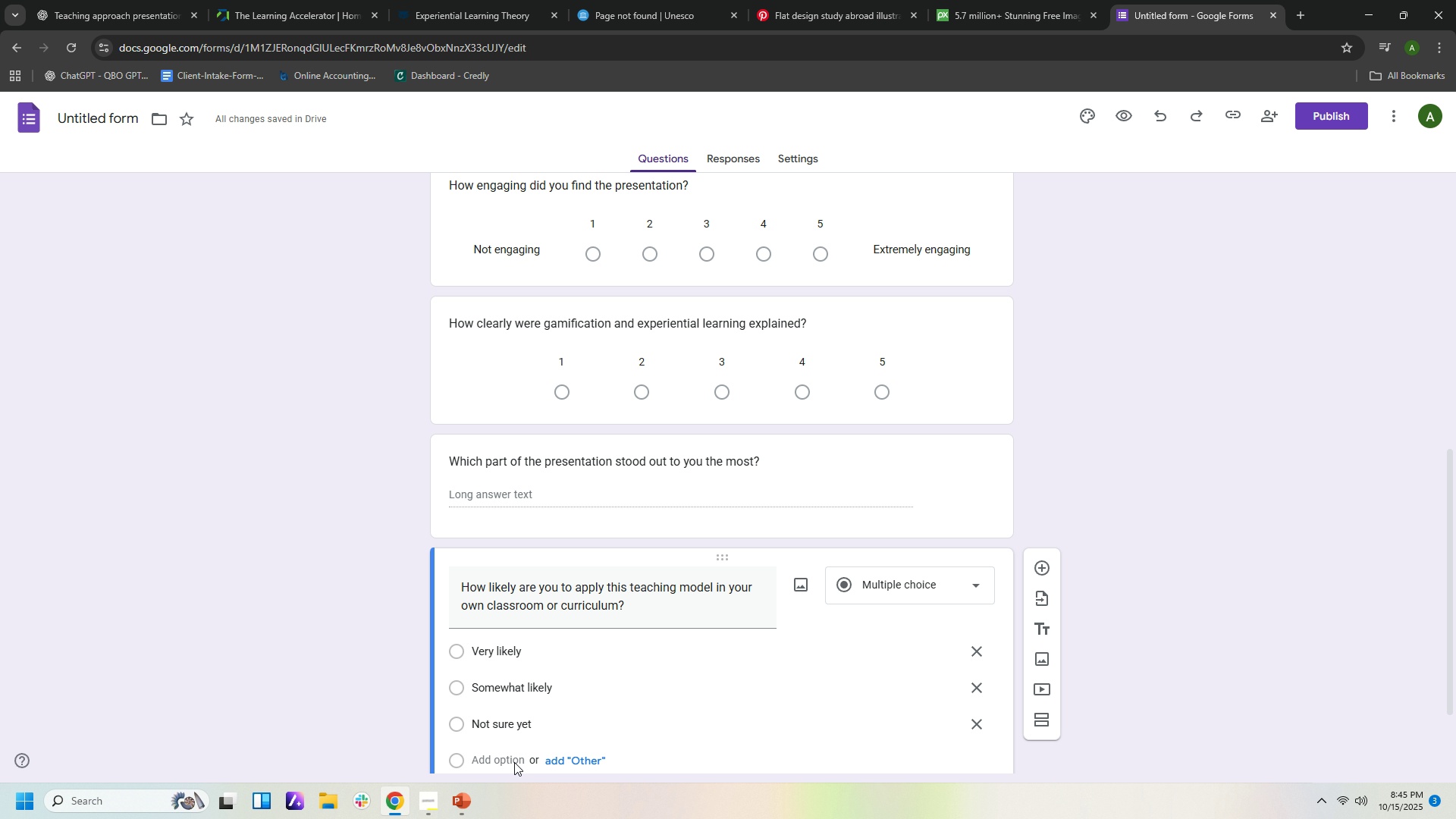 
left_click([513, 762])
 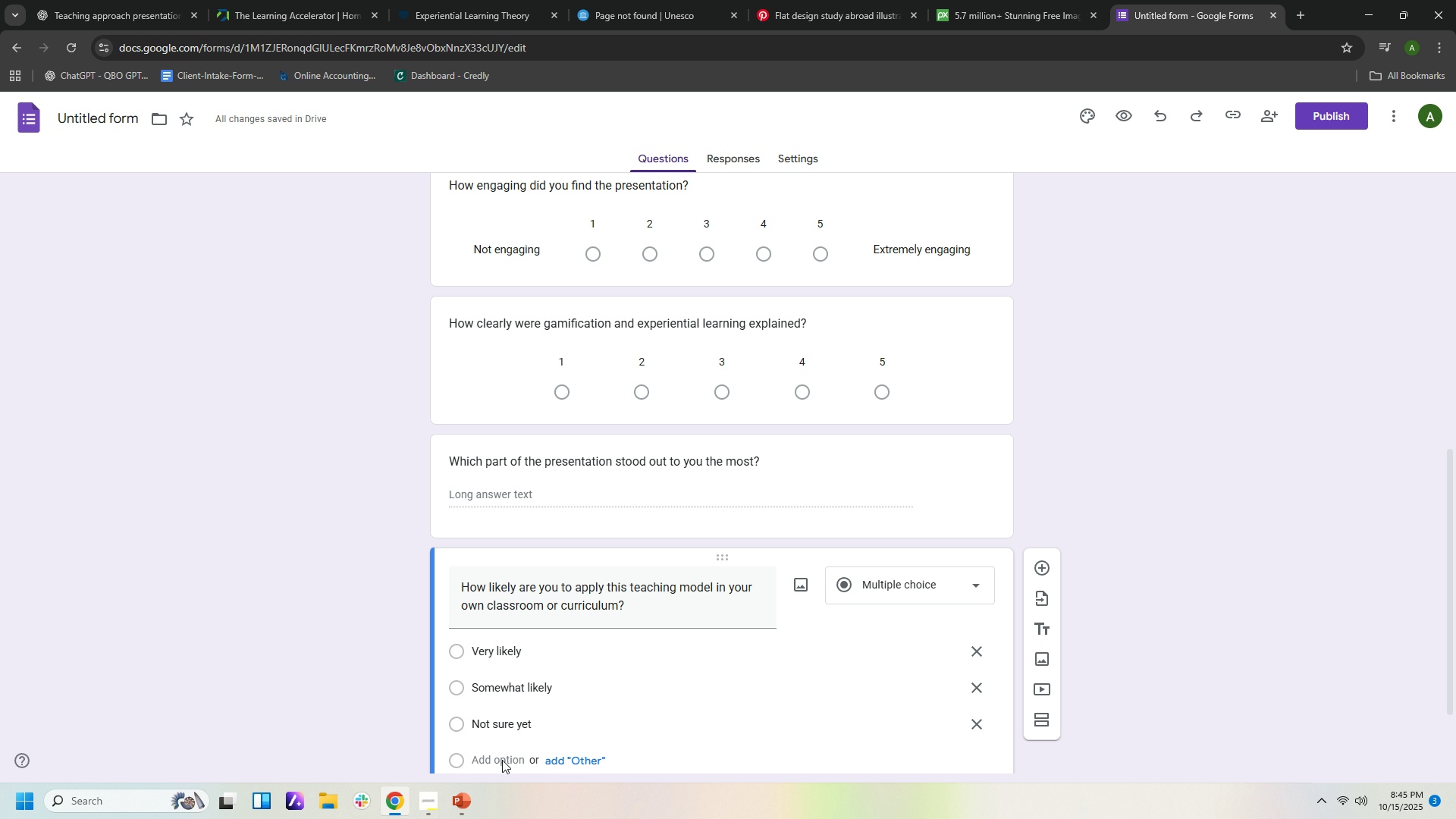 
left_click([502, 760])
 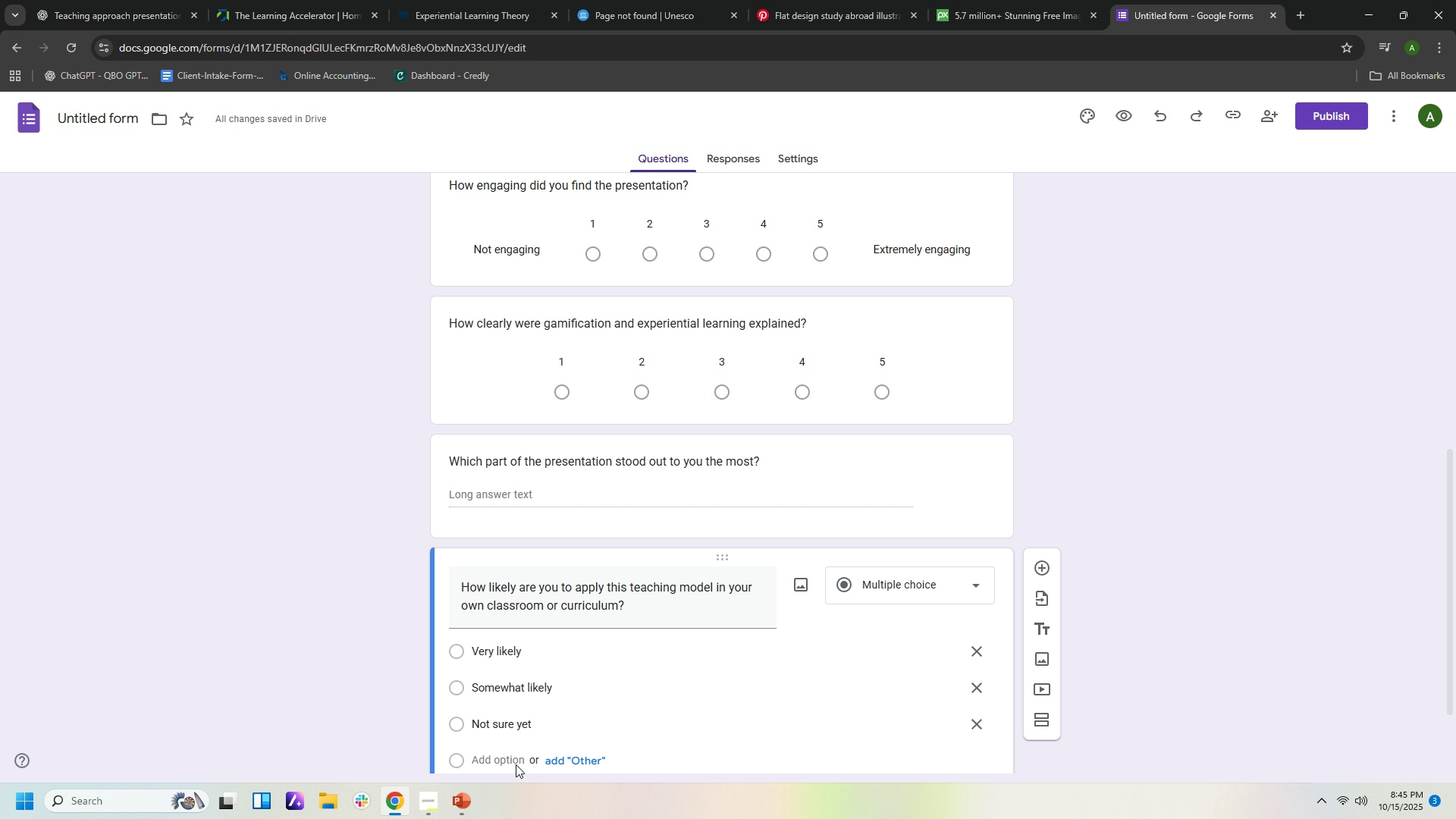 
left_click([516, 765])
 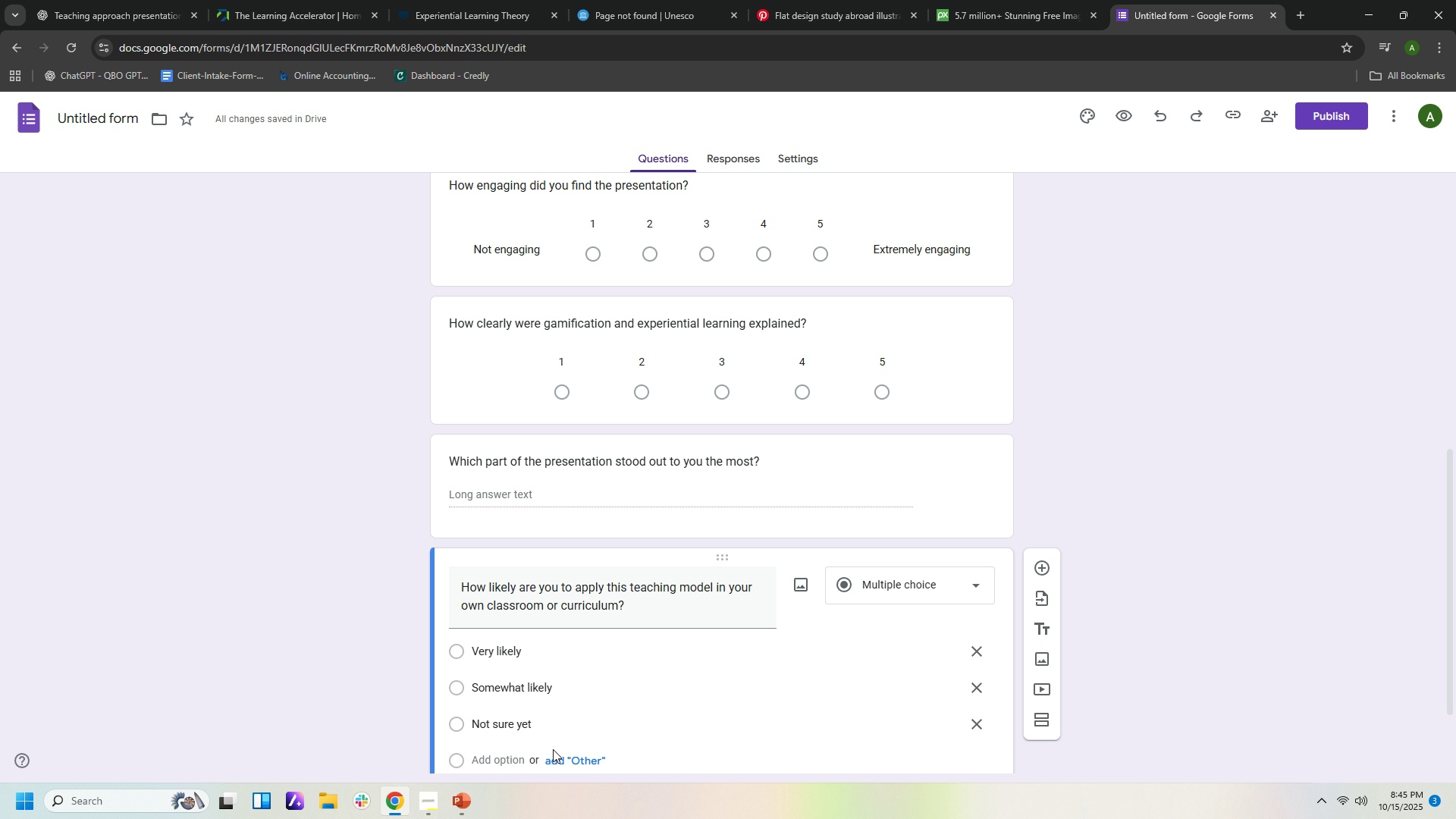 
scroll: coordinate [1346, 677], scroll_direction: down, amount: 7.0
 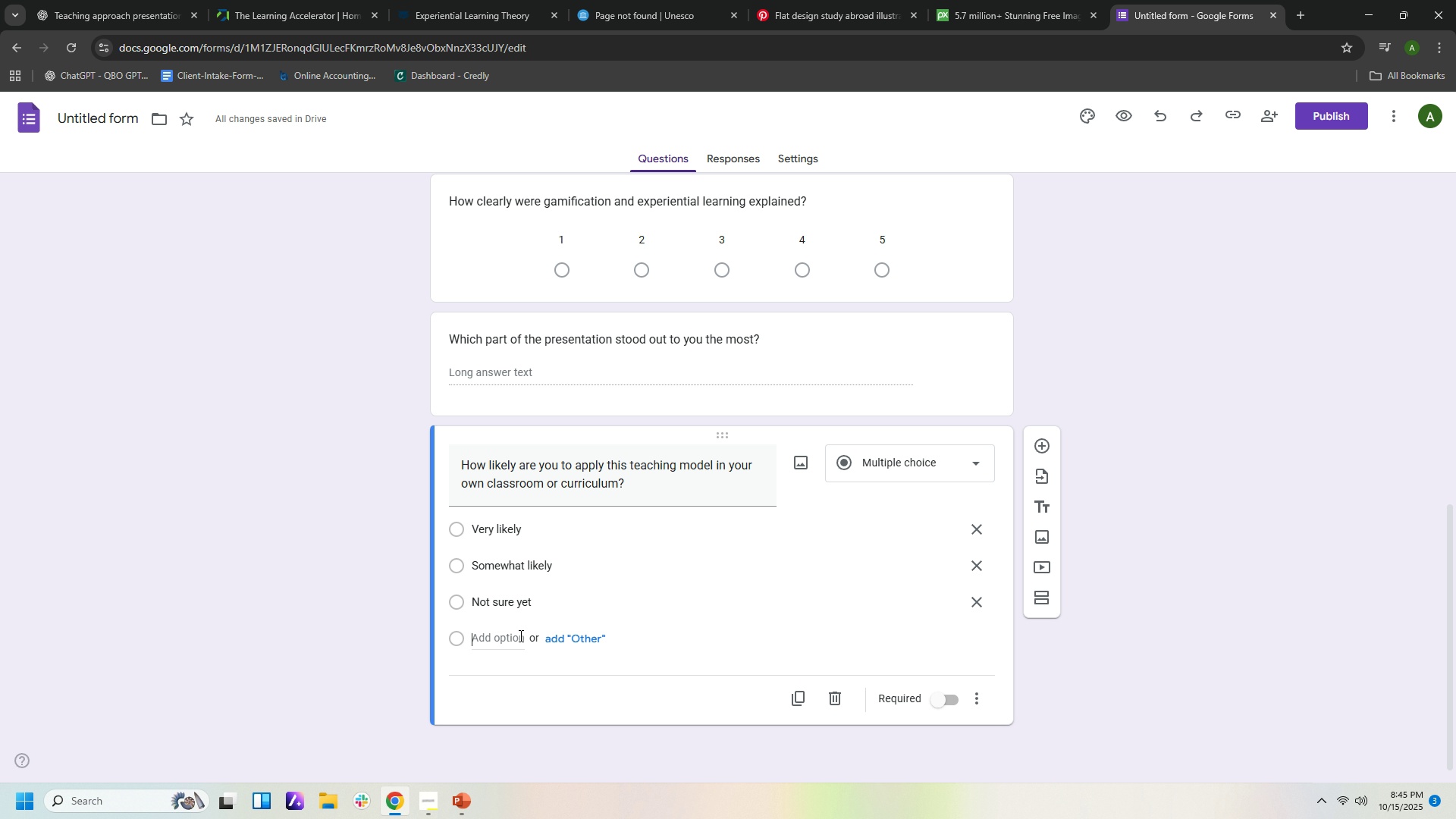 
left_click([519, 635])
 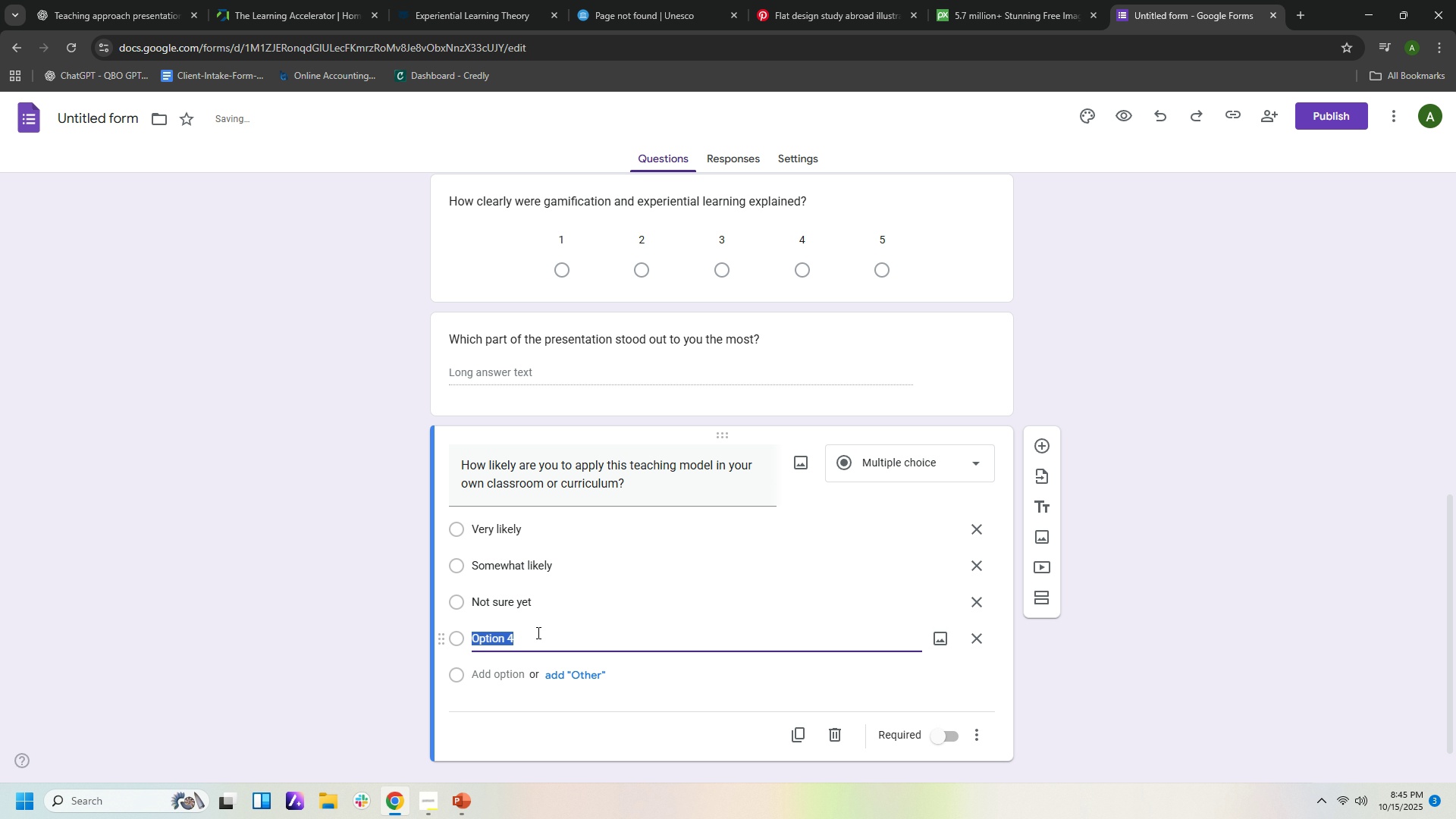 
type(Not applicable to my role)
 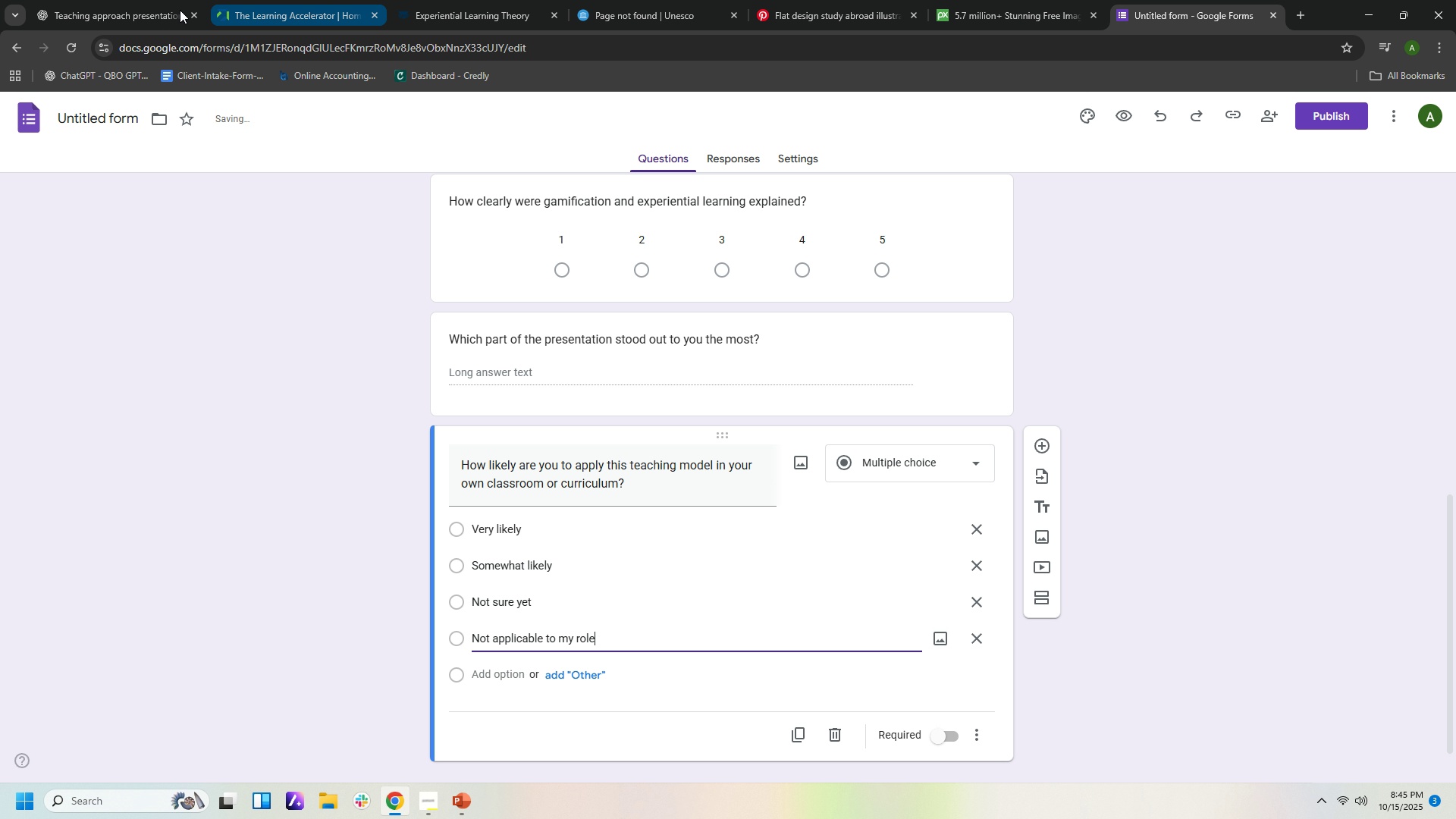 
left_click([130, 23])
 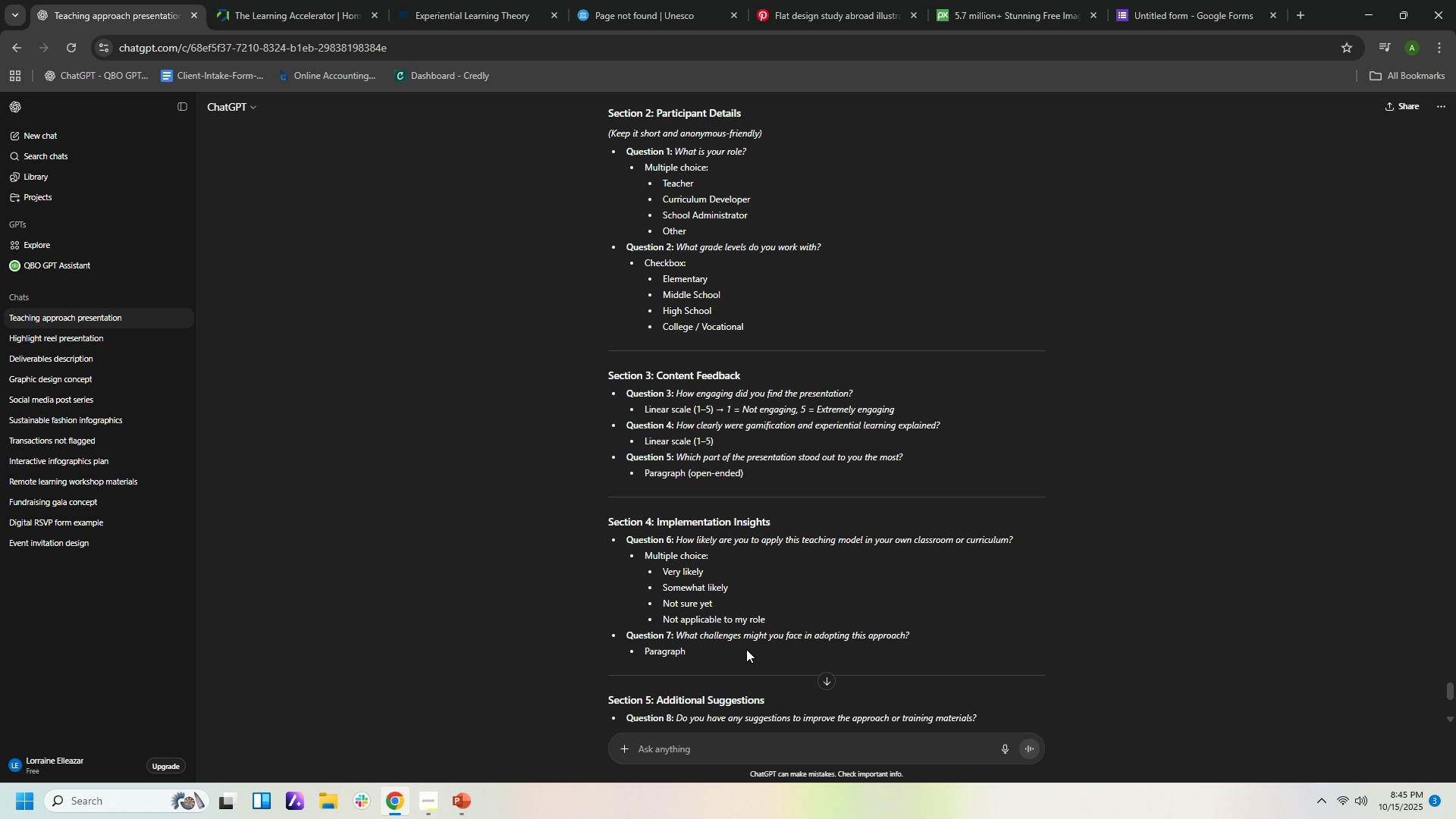 
scroll: coordinate [886, 679], scroll_direction: down, amount: 2.0
 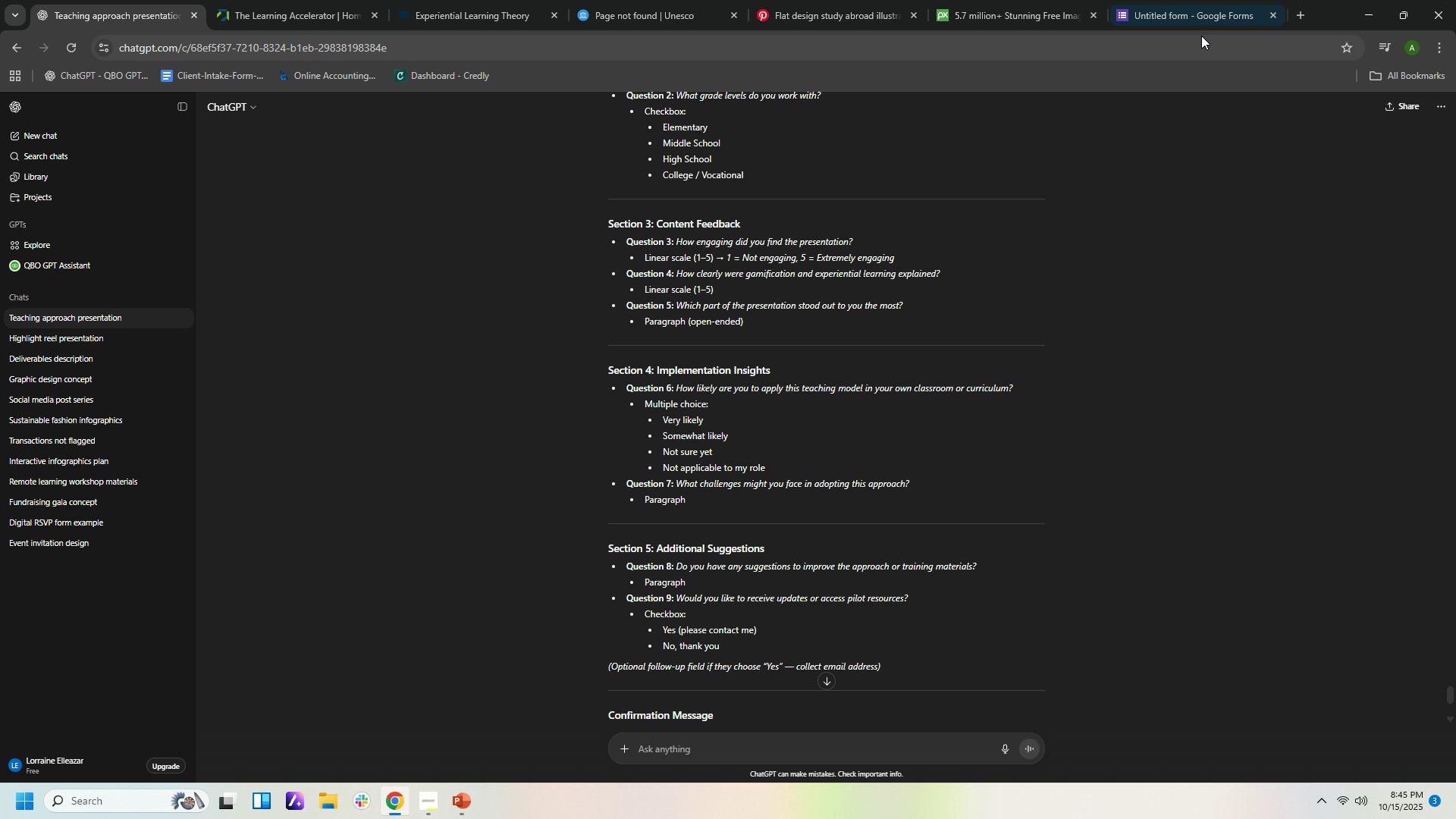 
left_click([1207, 18])
 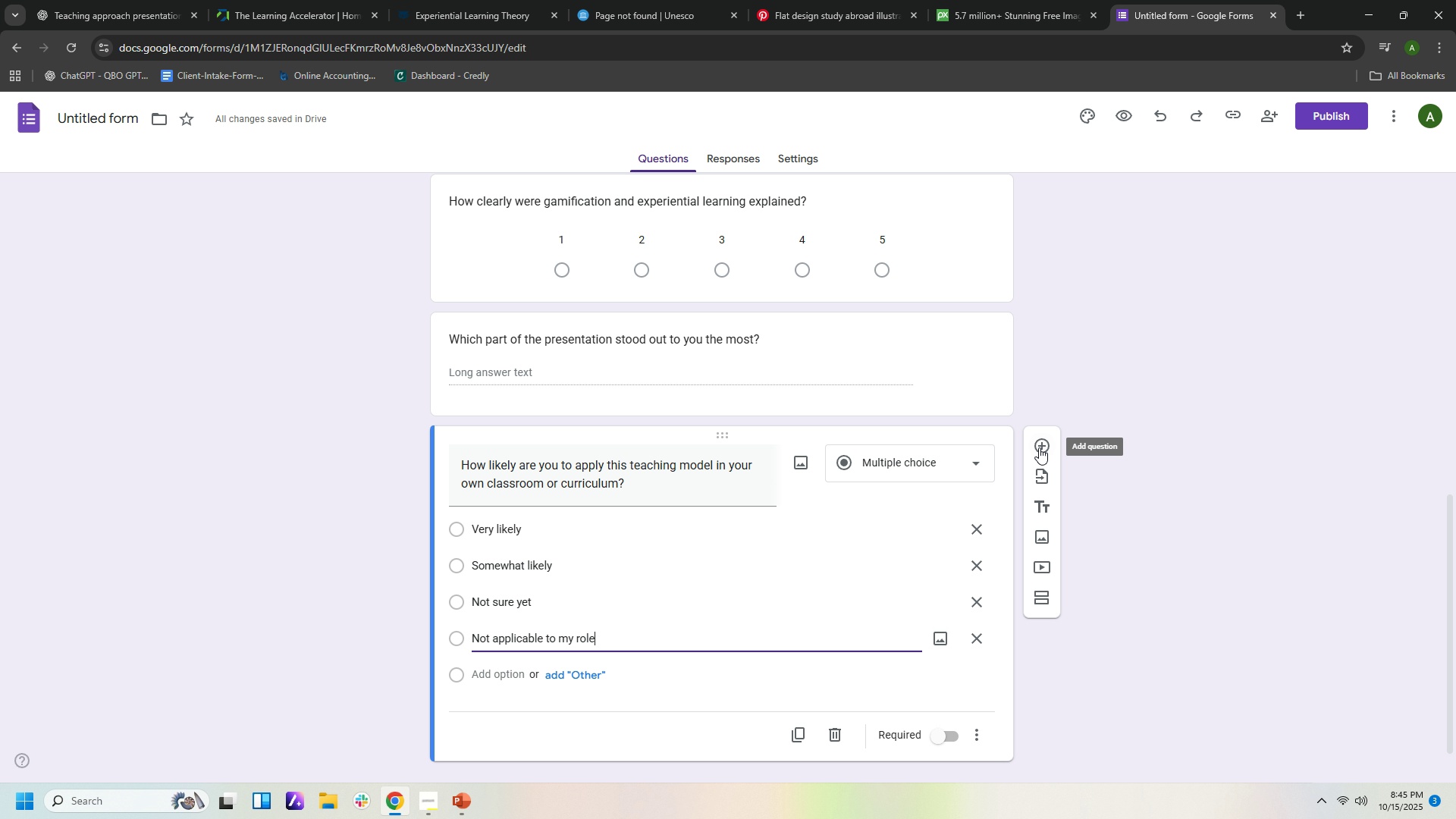 
left_click([1039, 447])
 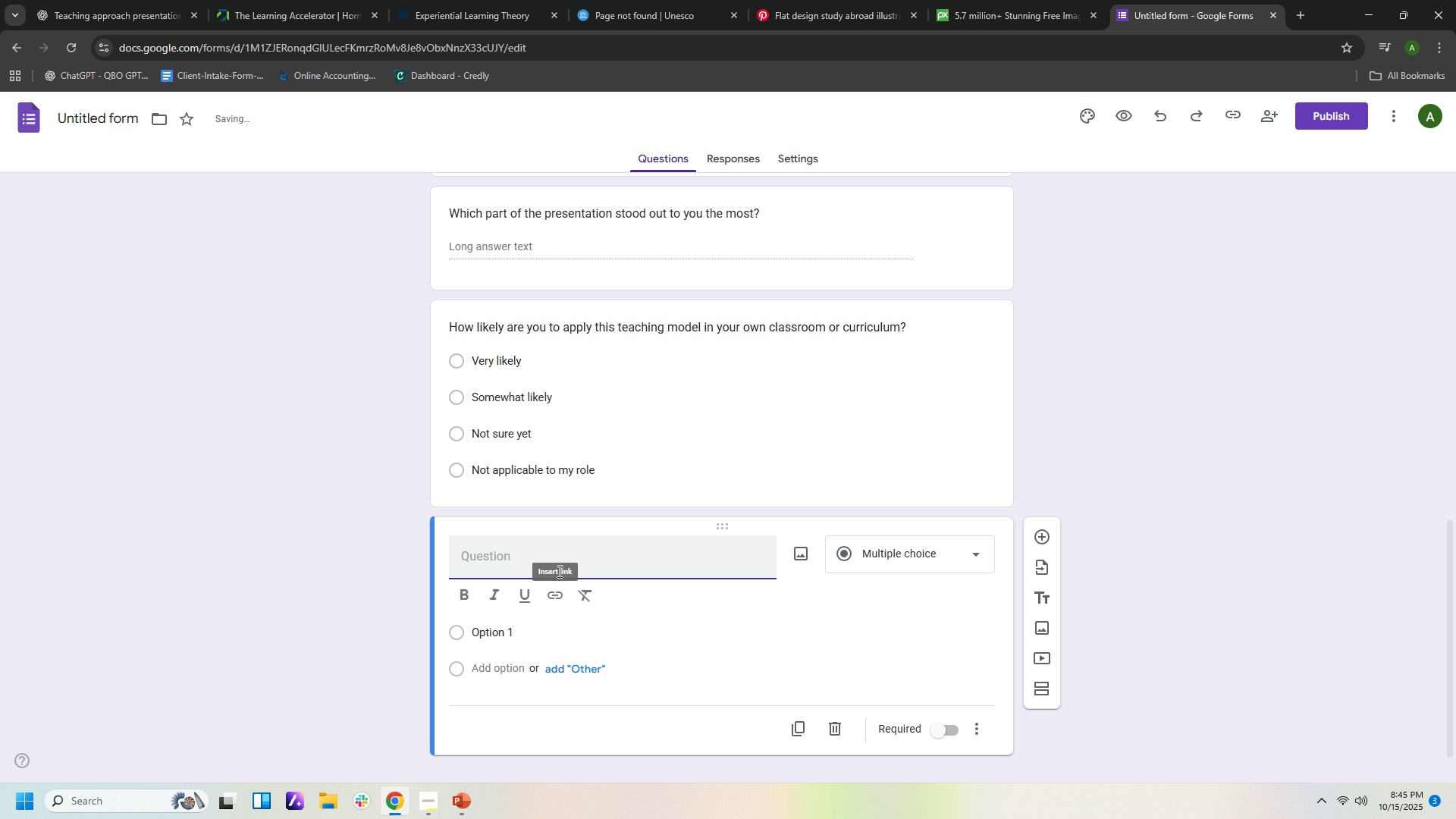 
left_click([558, 570])
 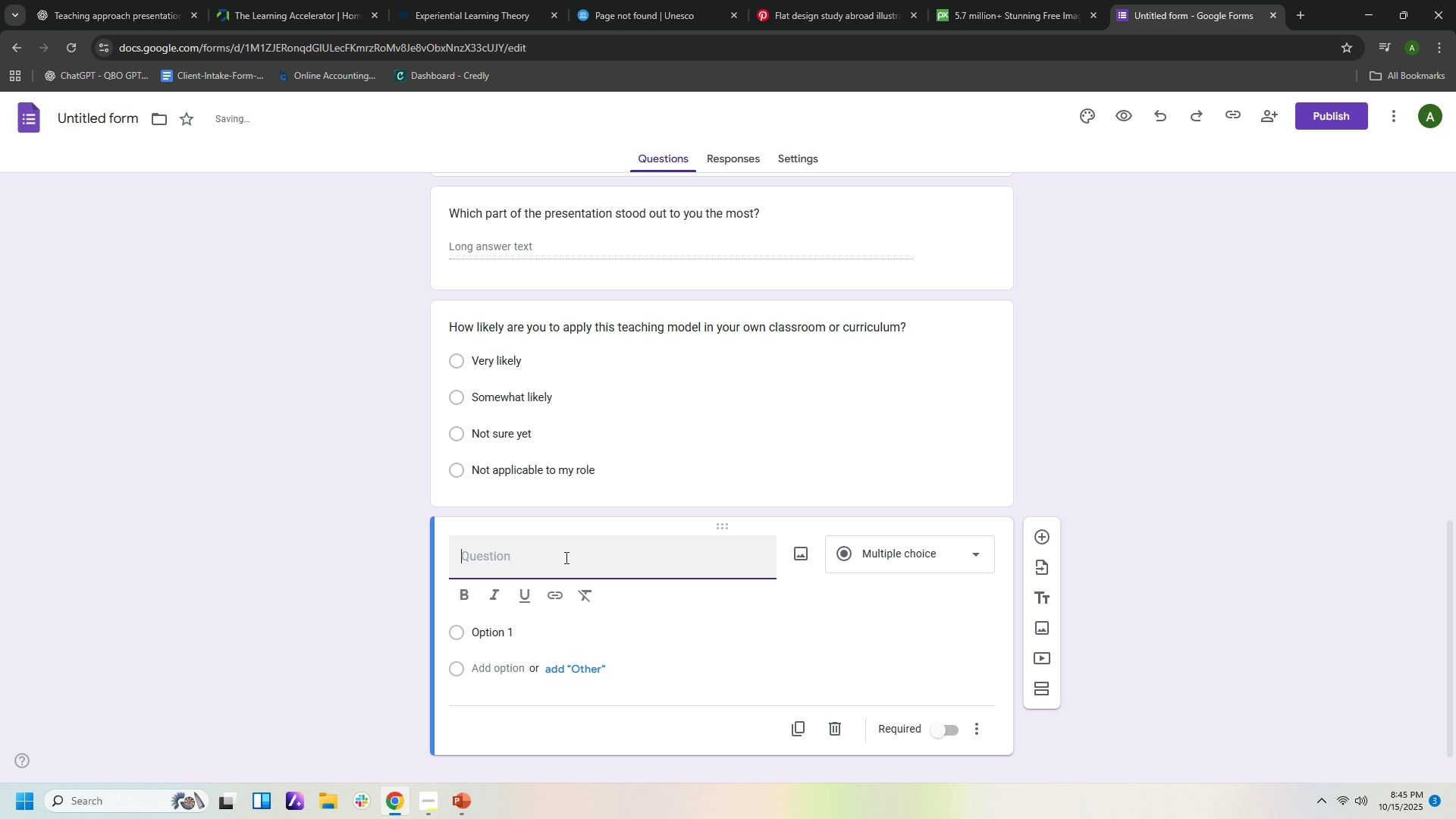 
left_click([564, 557])
 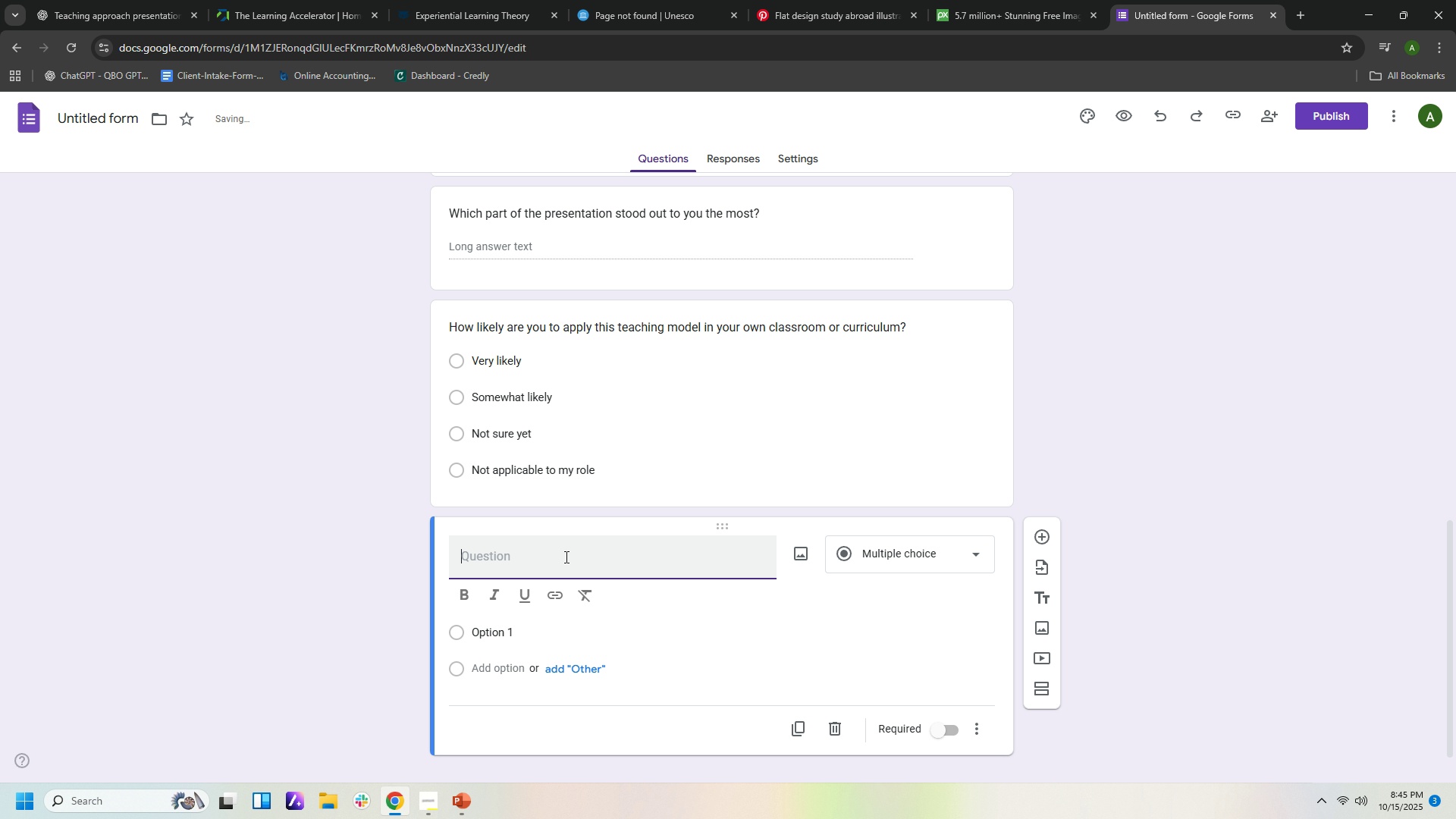 
type(What challenger)
key(Backspace)
type(s might you jave)
key(Backspace)
key(Backspace)
key(Backspace)
key(Backspace)
type(jave )
key(Backspace)
key(Backspace)
type(have face)
 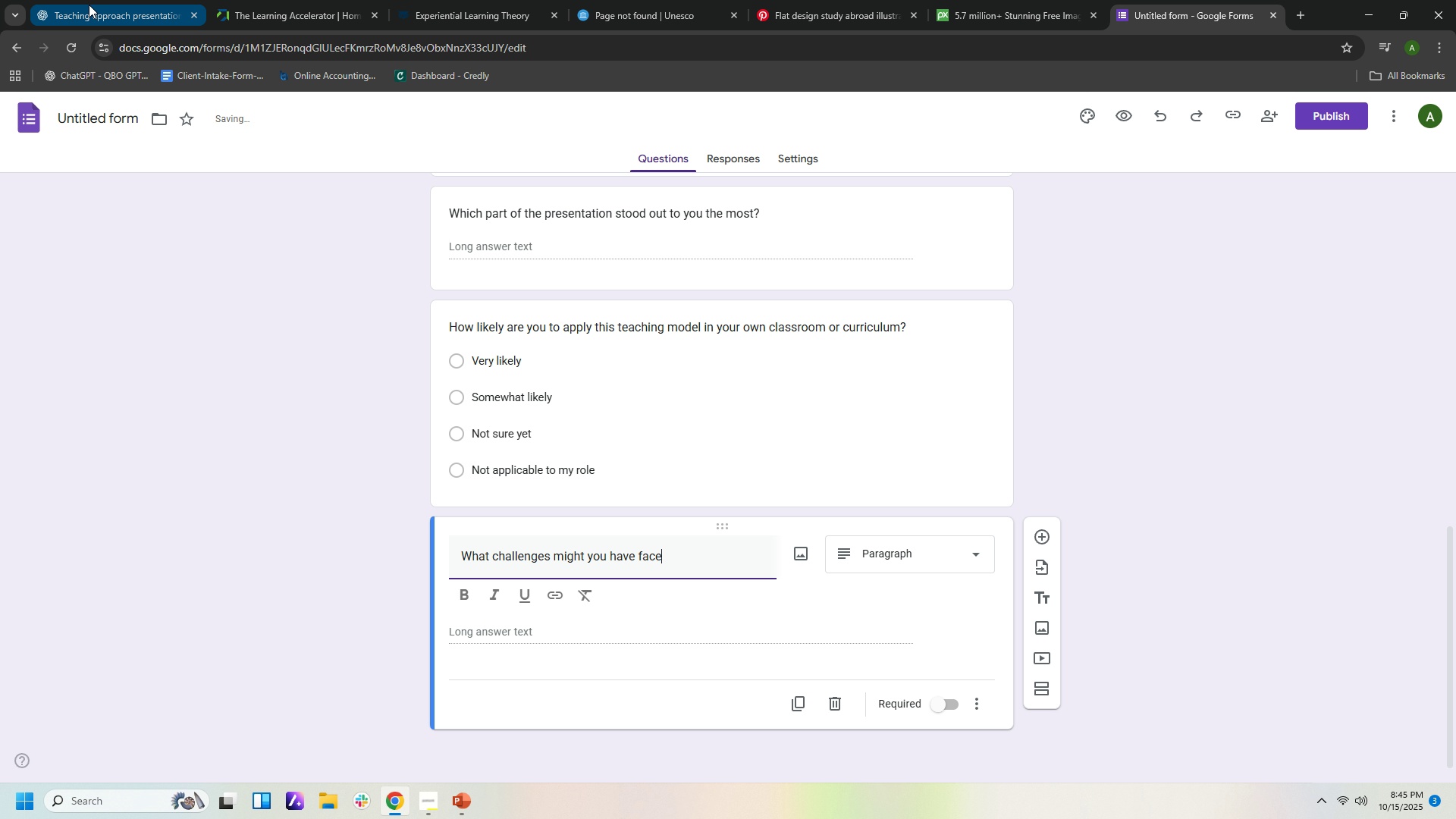 
left_click([93, 15])
 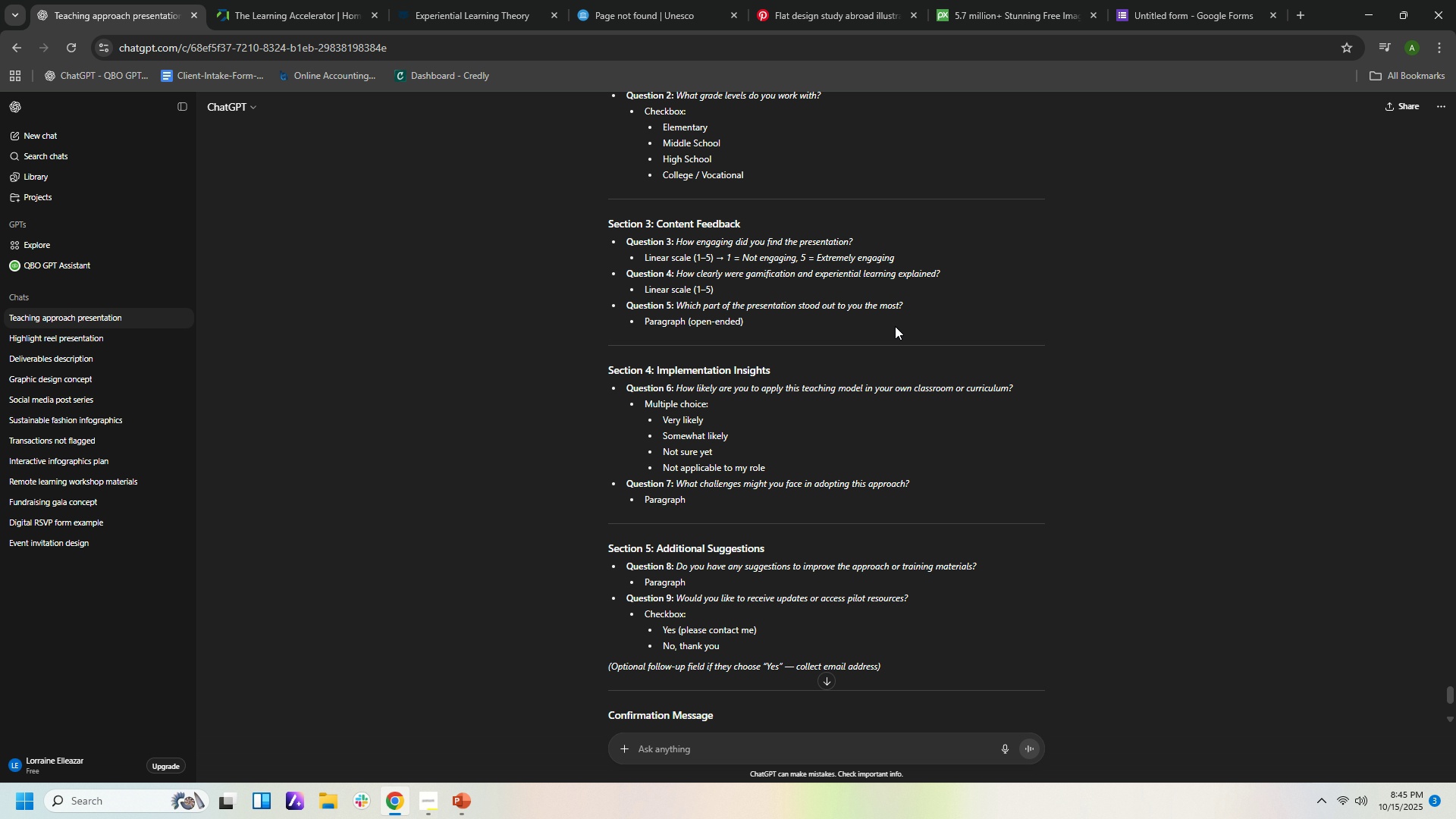 
wait(5.54)
 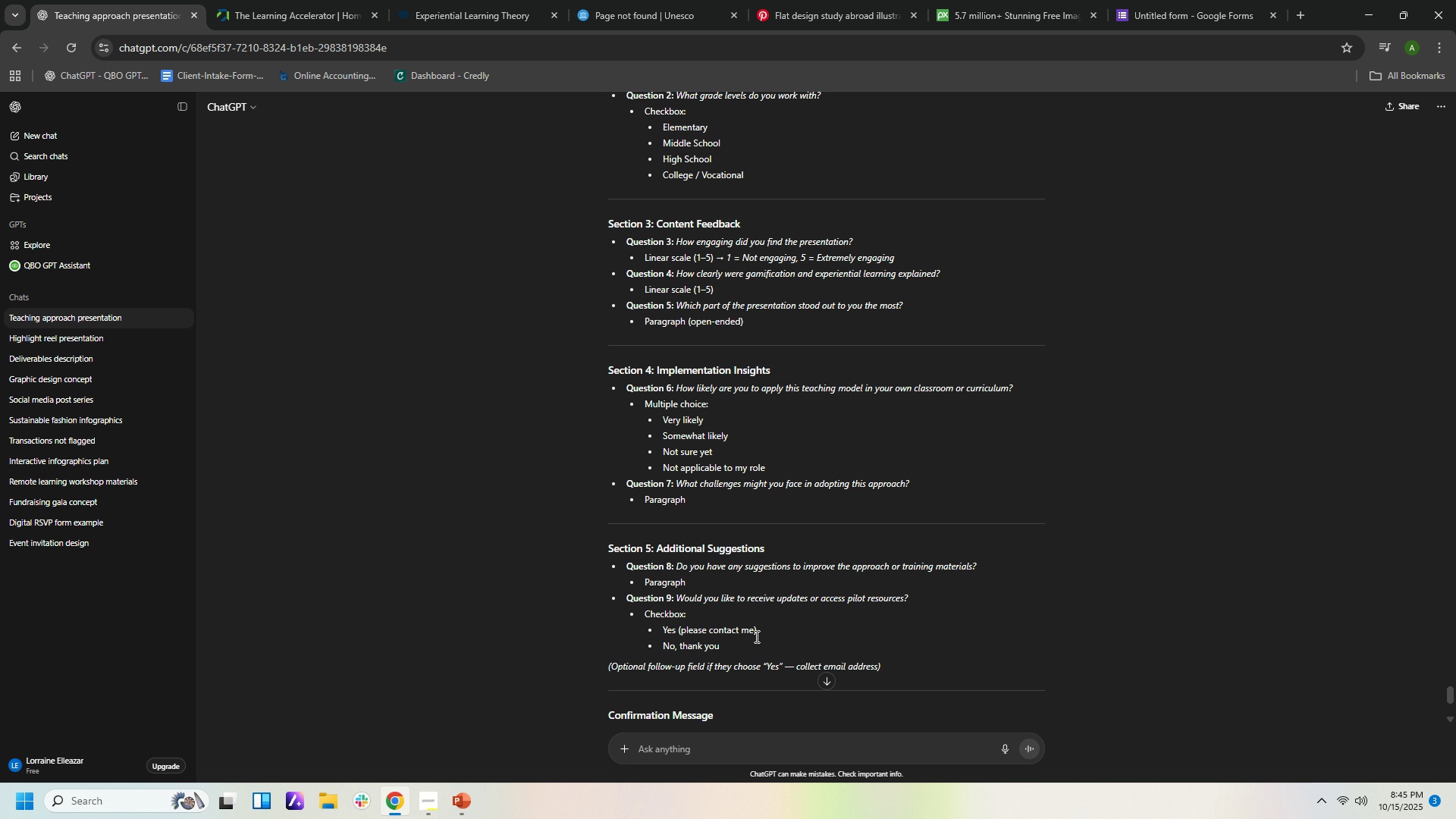 
left_click([1239, 14])
 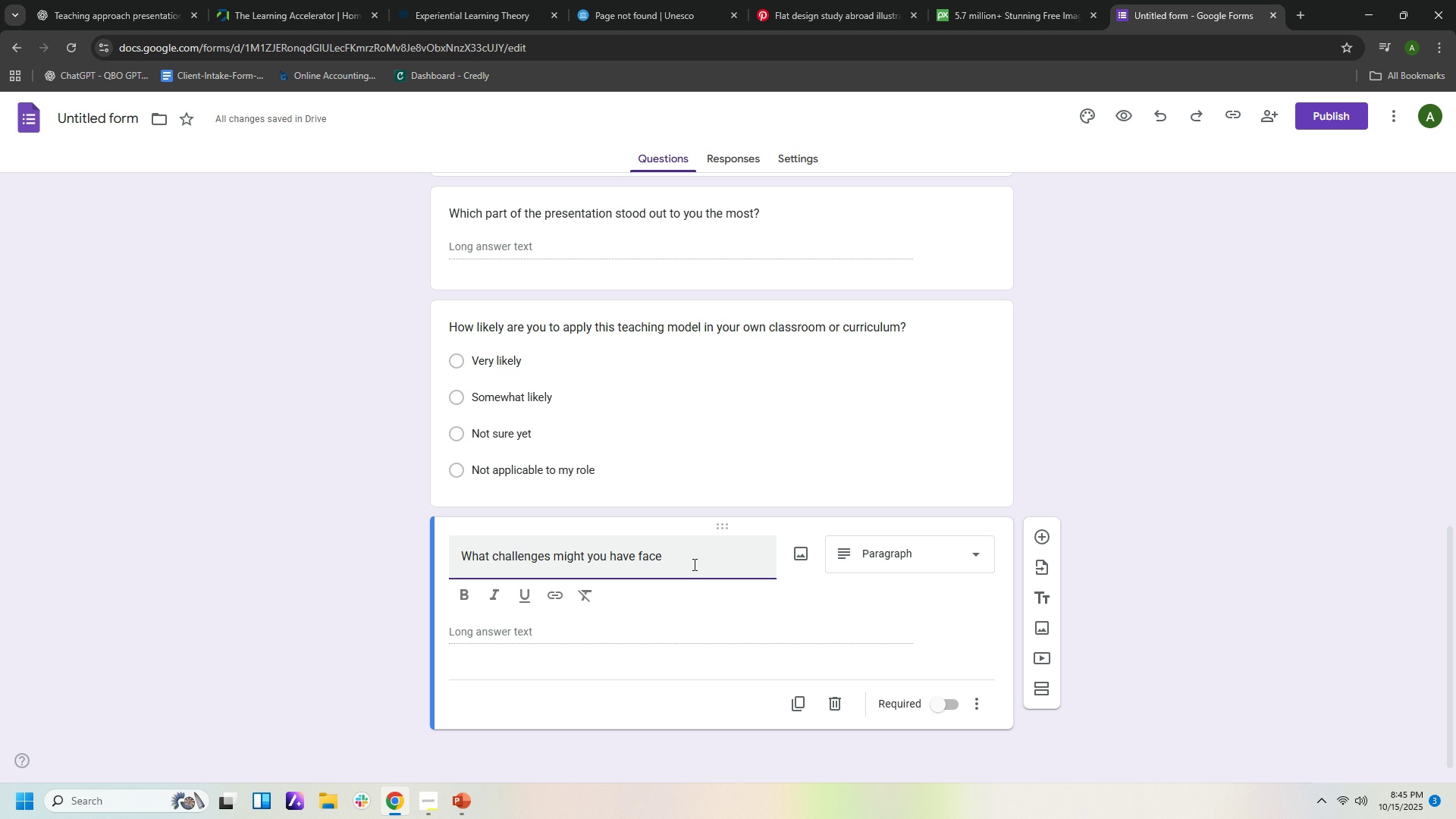 
left_click([695, 564])
 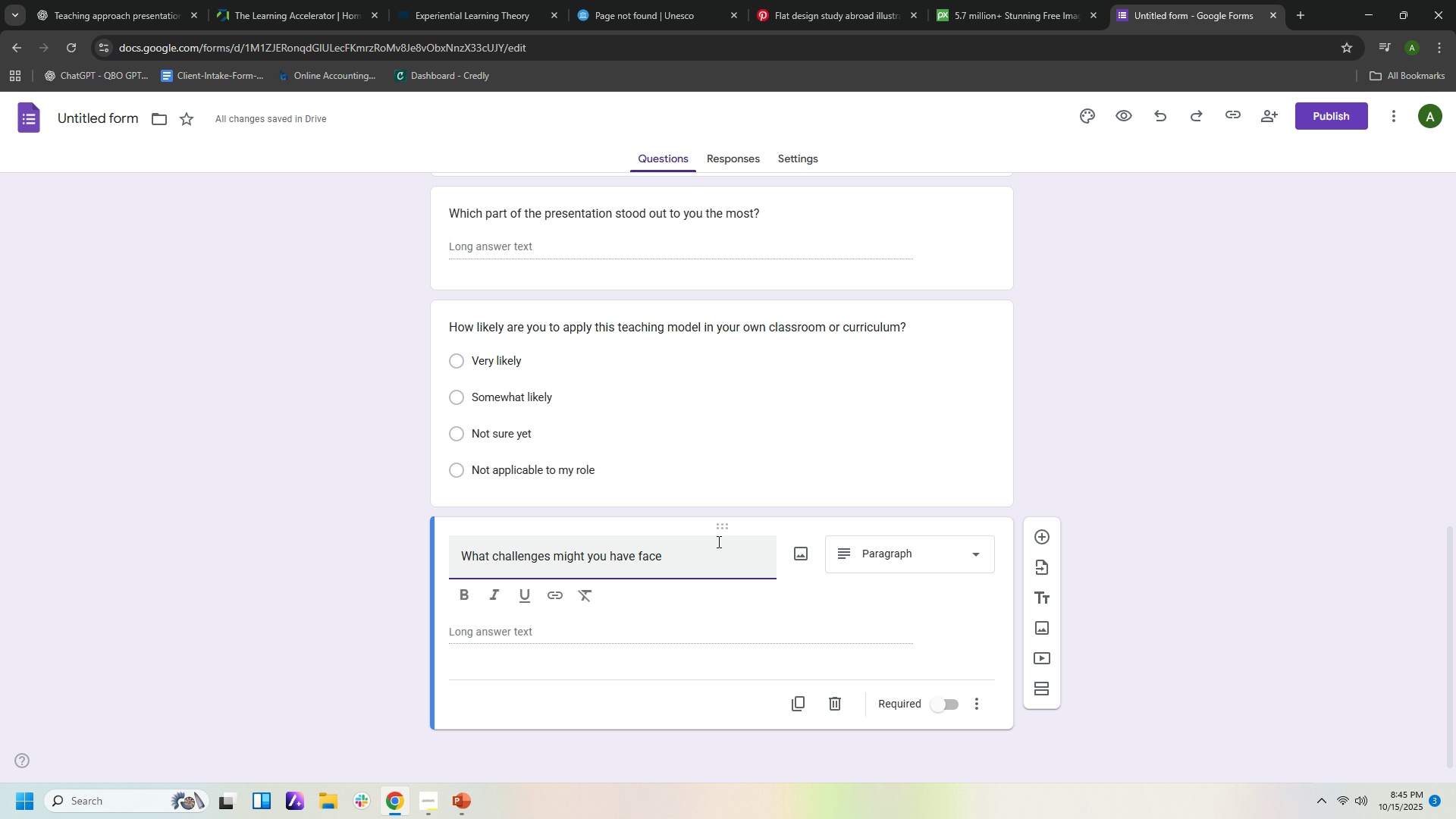 
type( in adapyn)
key(Backspace)
key(Backspace)
type(ying )
key(Backspace)
key(Backspace)
key(Backspace)
key(Backspace)
key(Backspace)
type(ting this )
 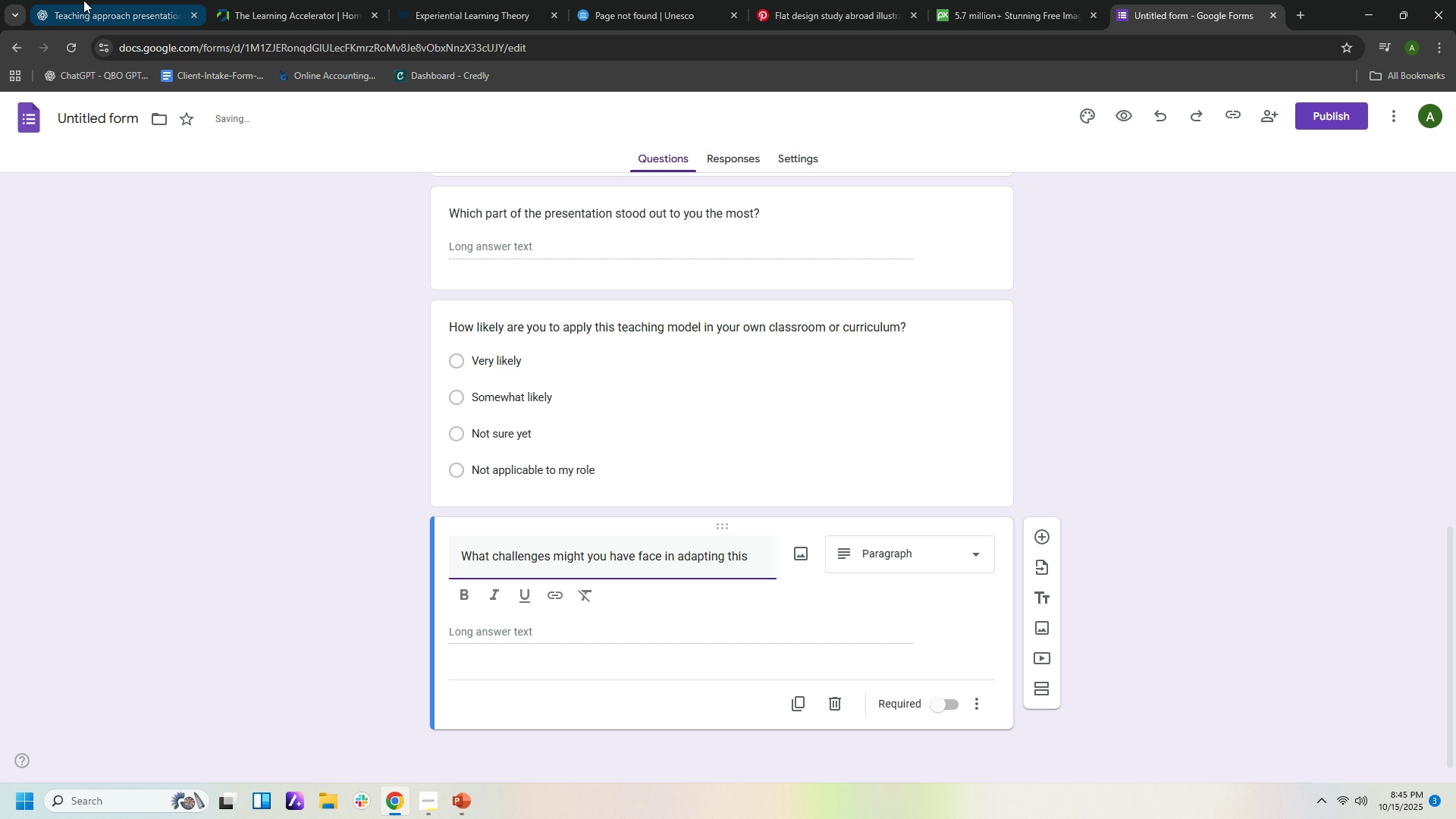 
left_click([86, 0])
 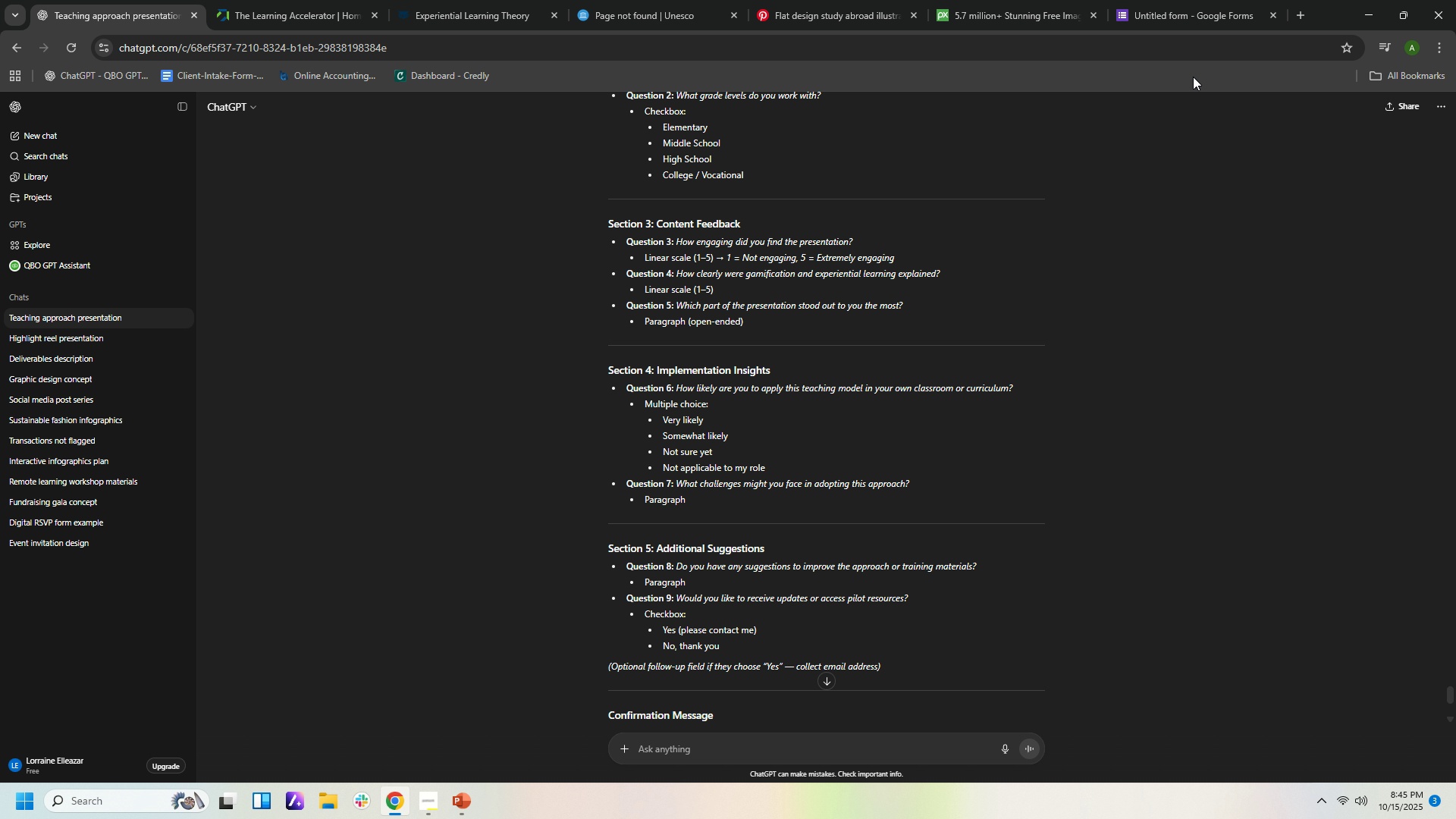 
wait(5.58)
 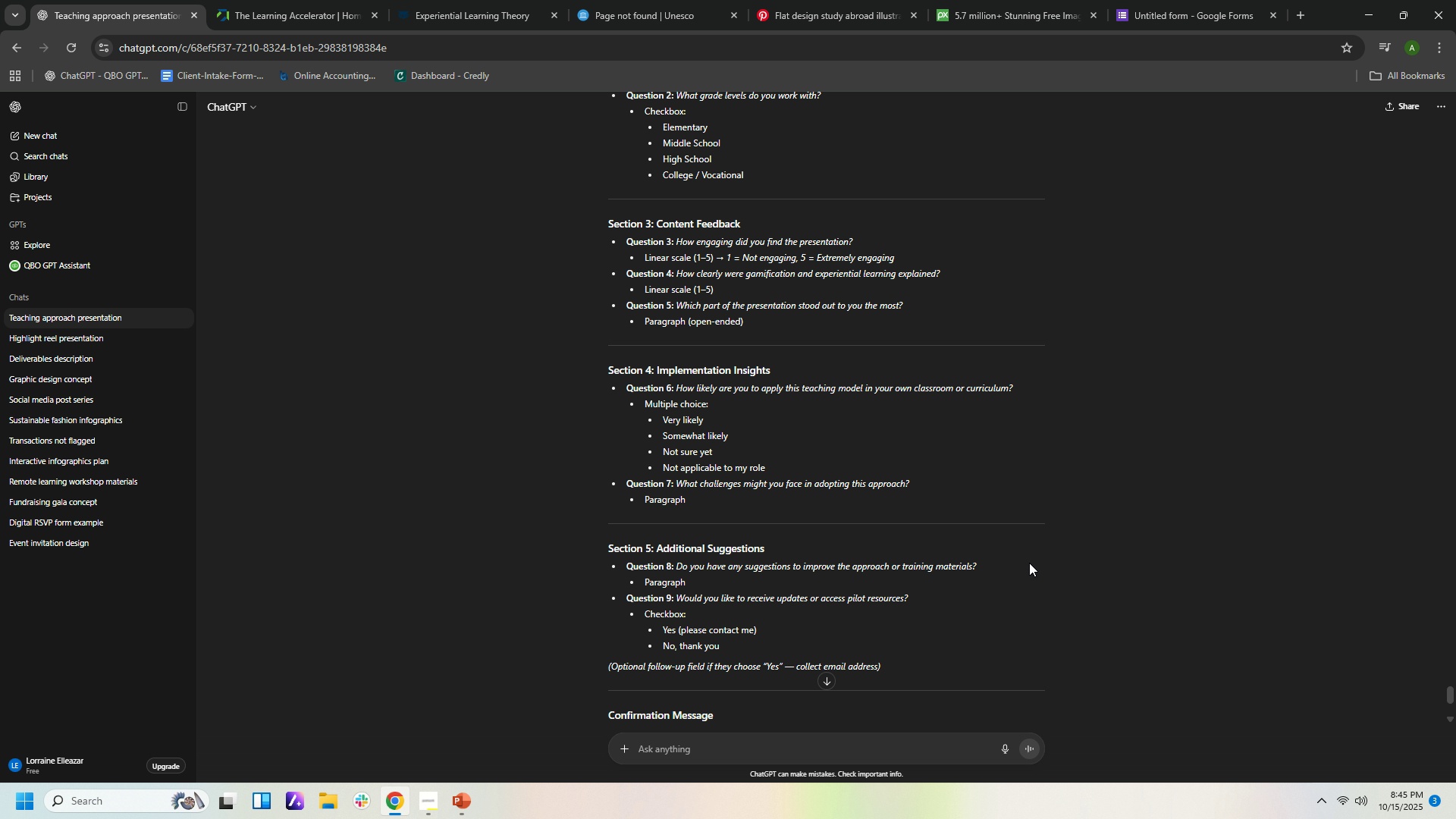 
left_click([1220, 14])
 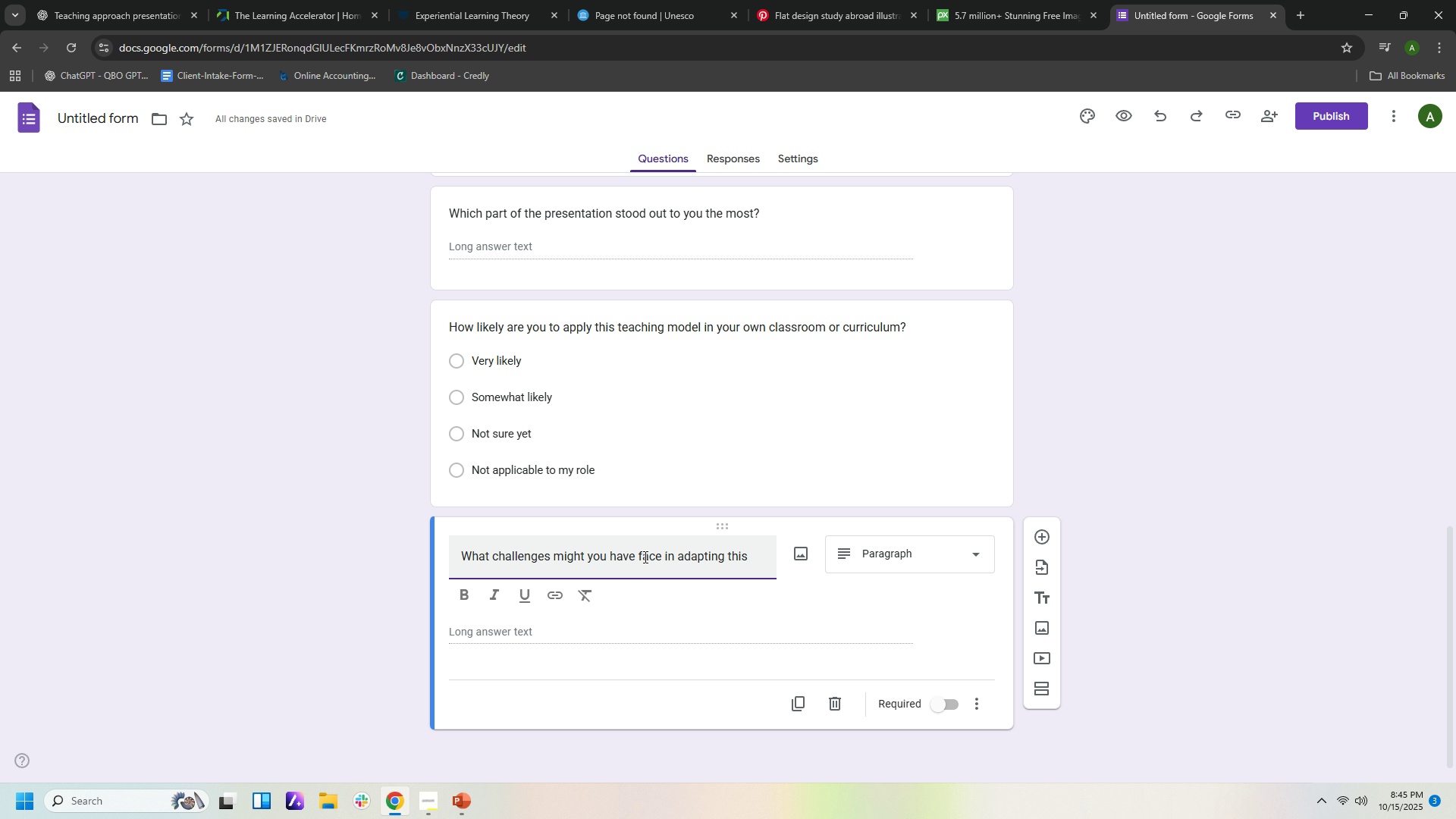 
left_click([638, 554])
 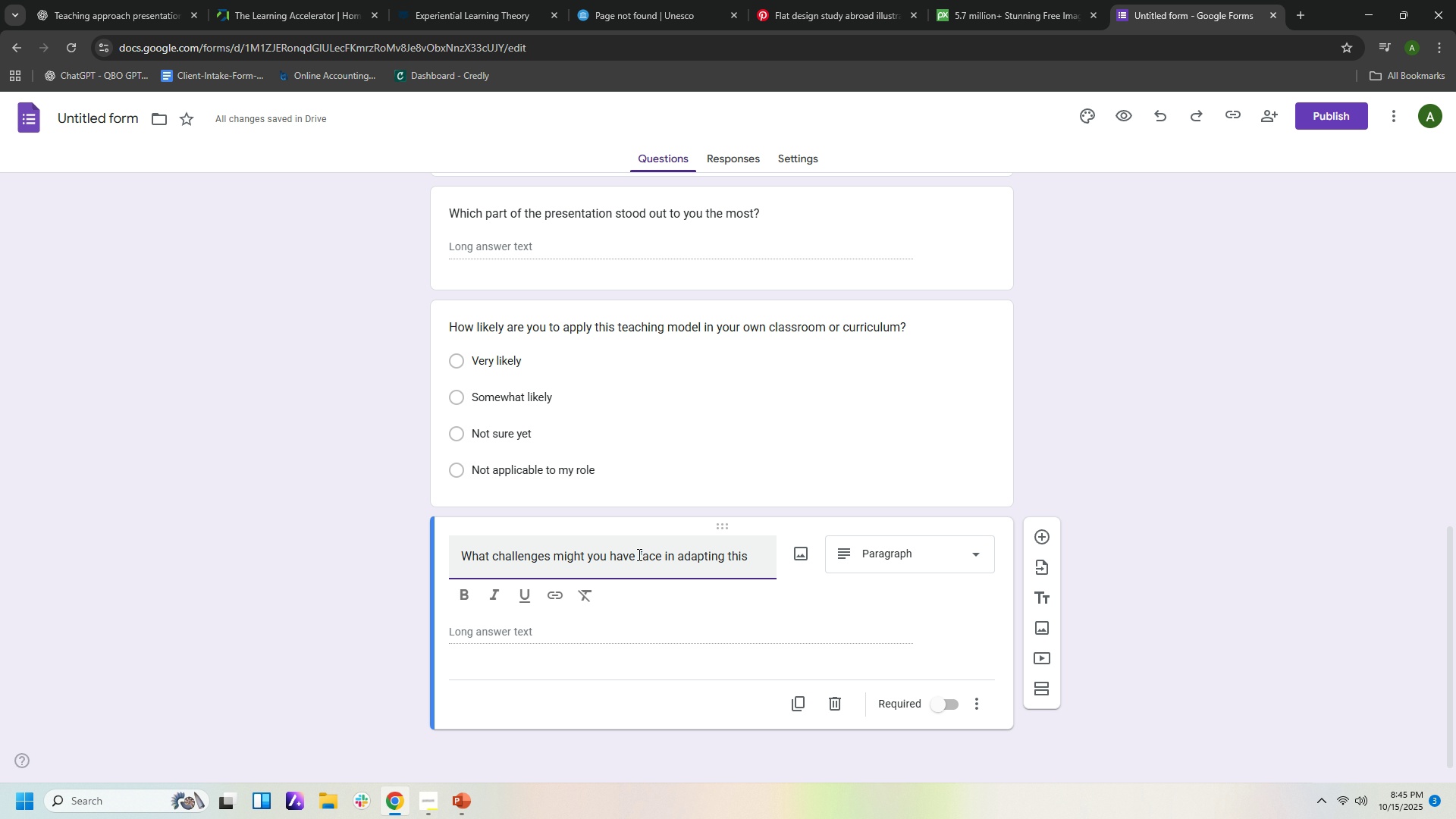 
key(Backspace)
 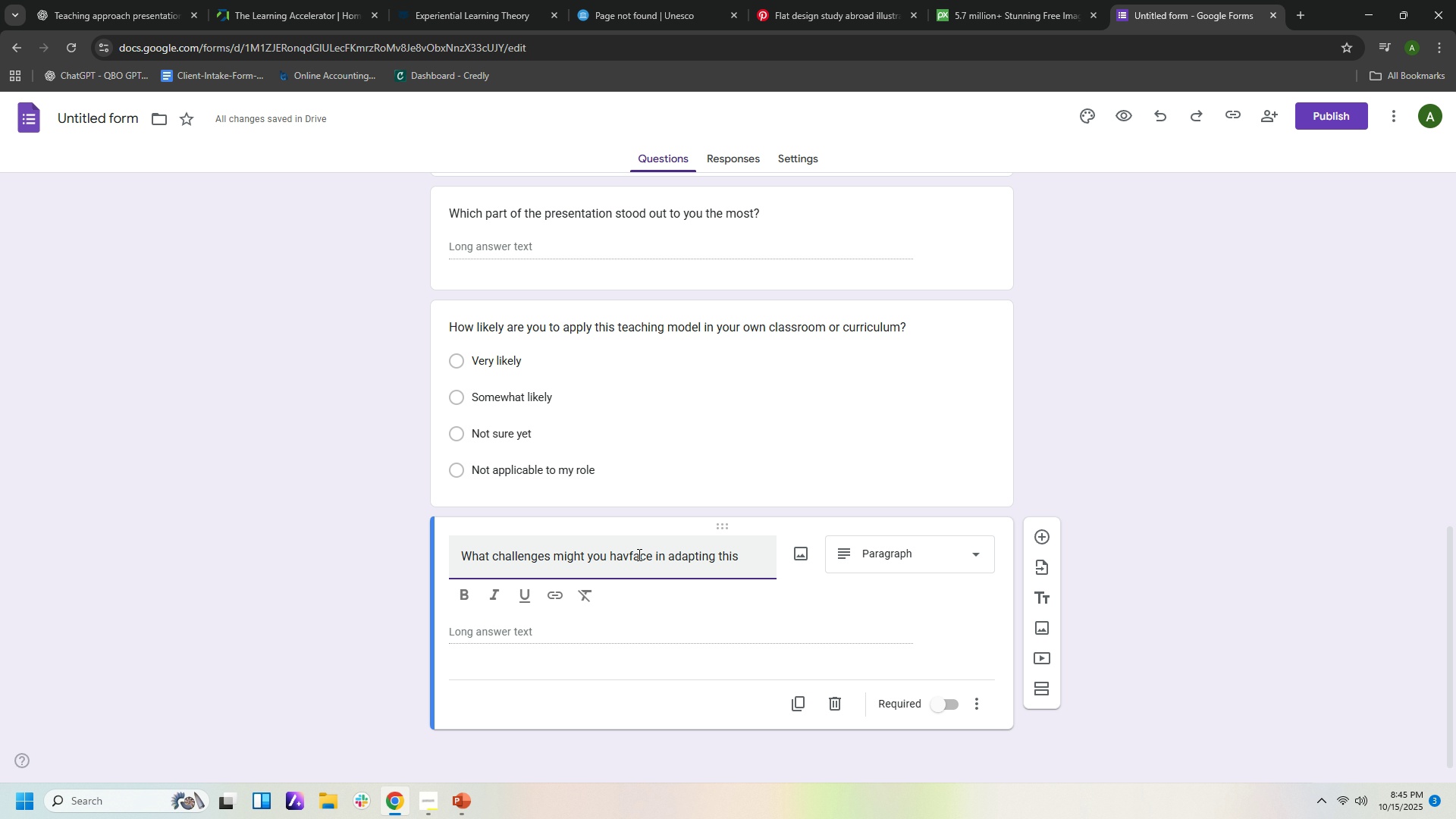 
key(Backspace)
 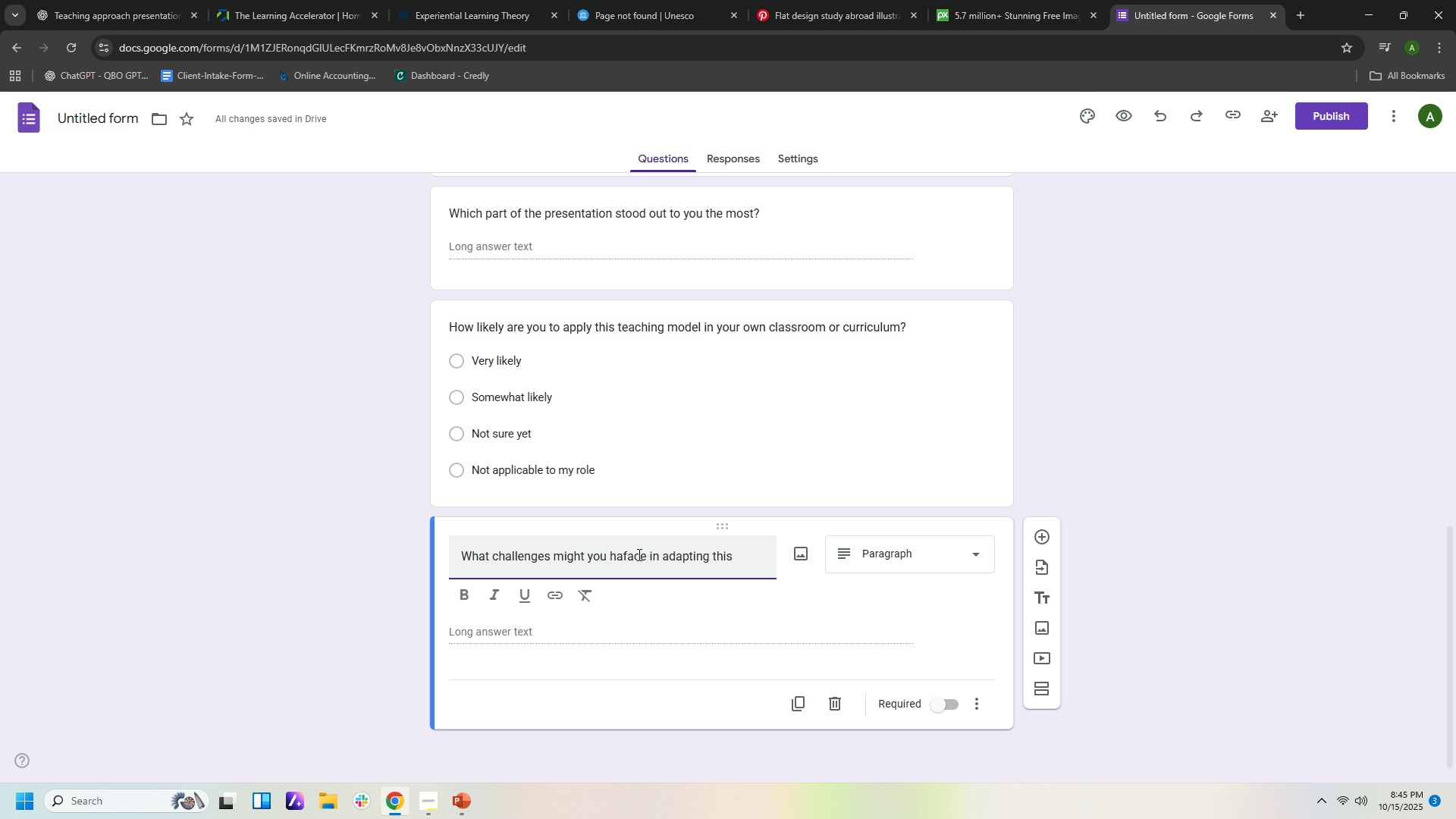 
key(Backspace)
 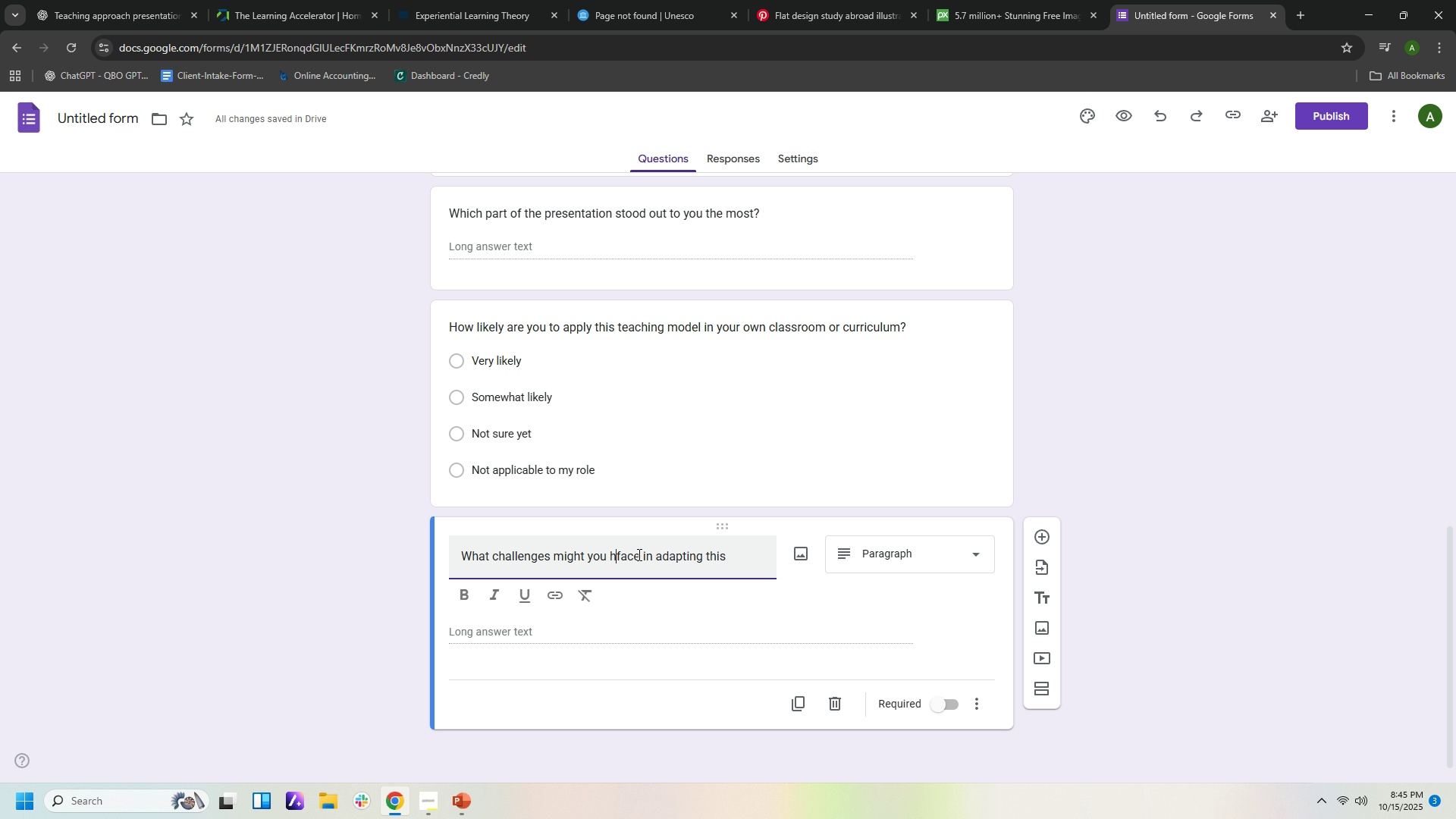 
key(Backspace)
 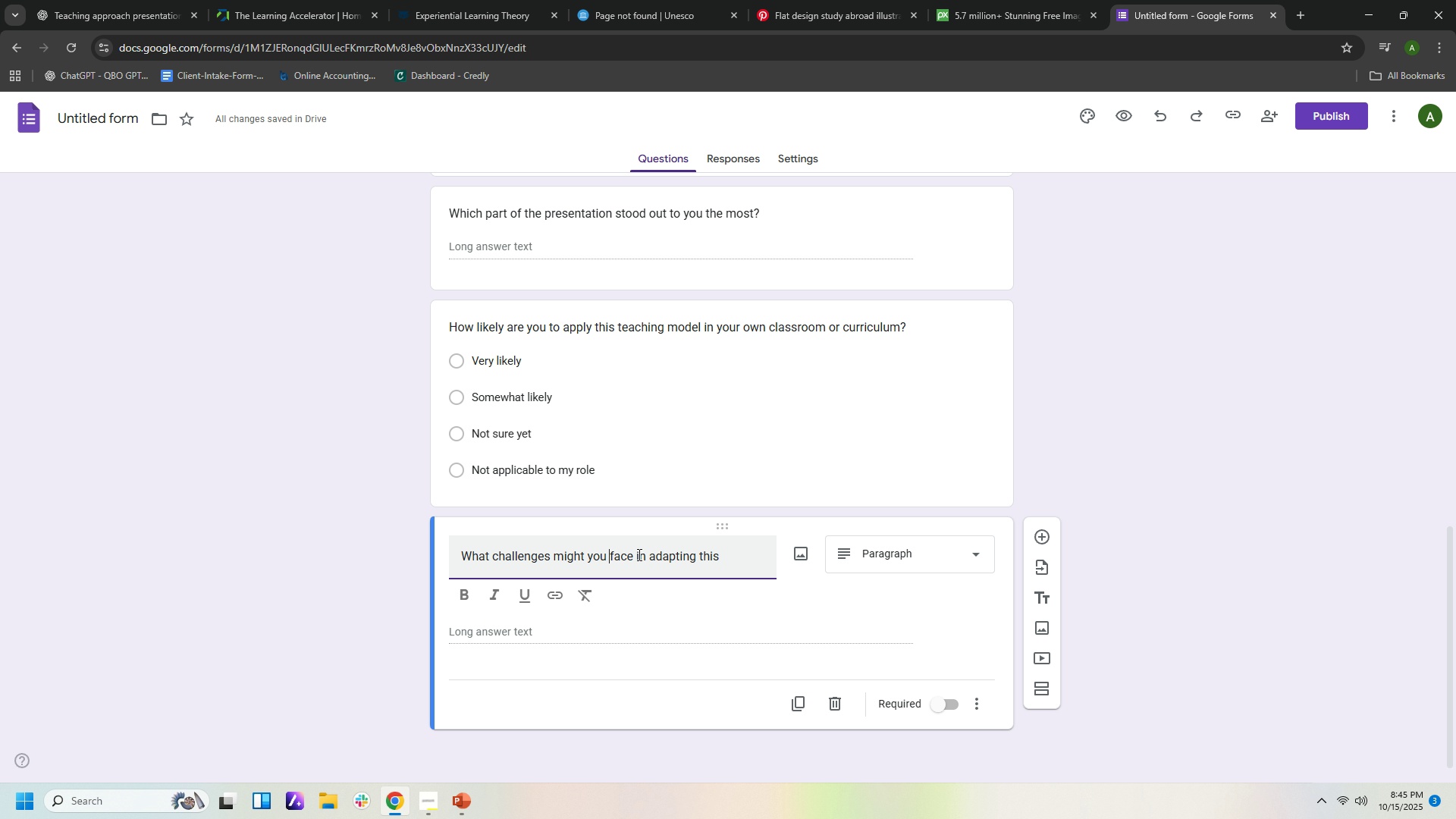 
key(Backspace)
 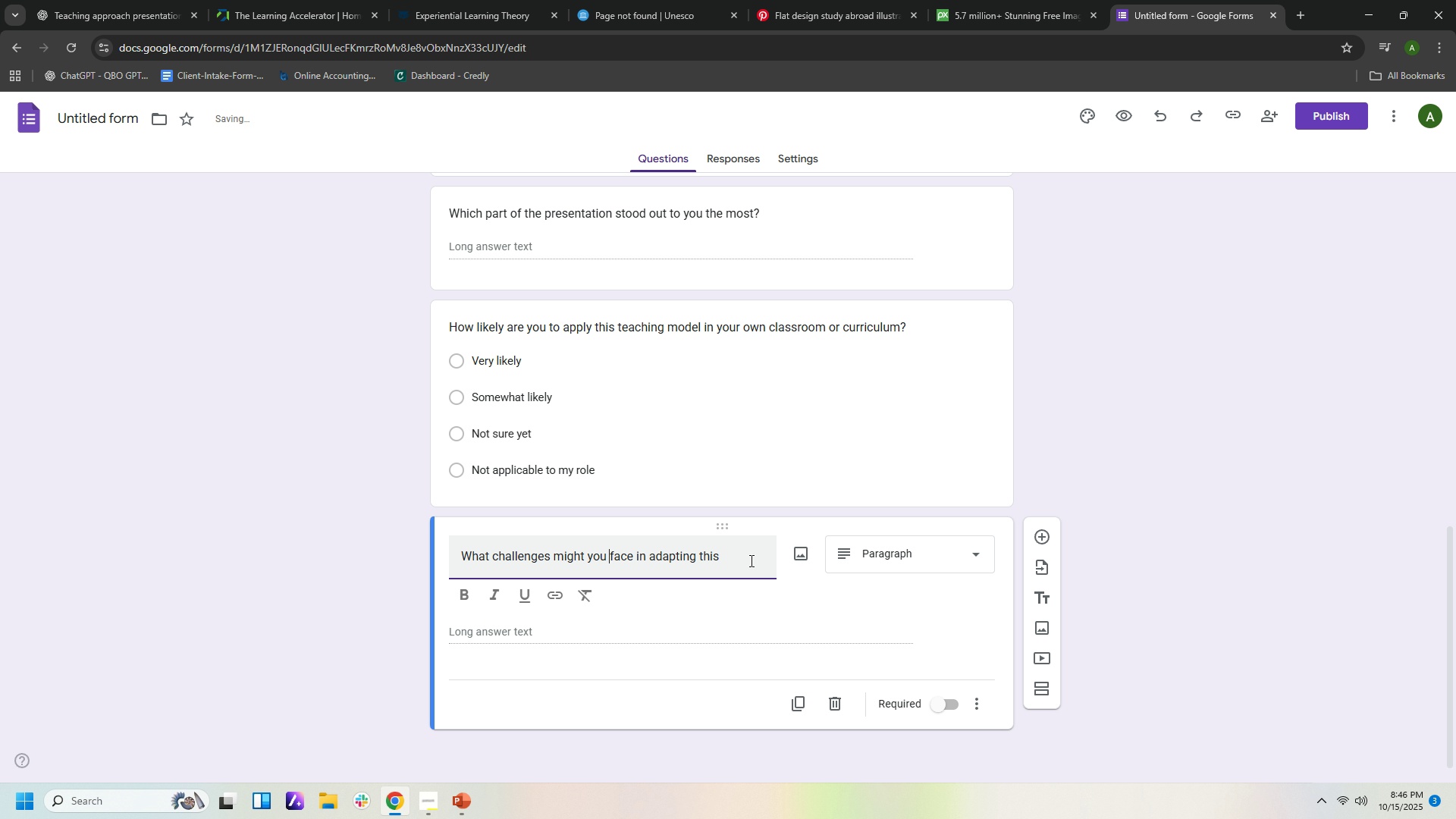 
left_click([749, 560])
 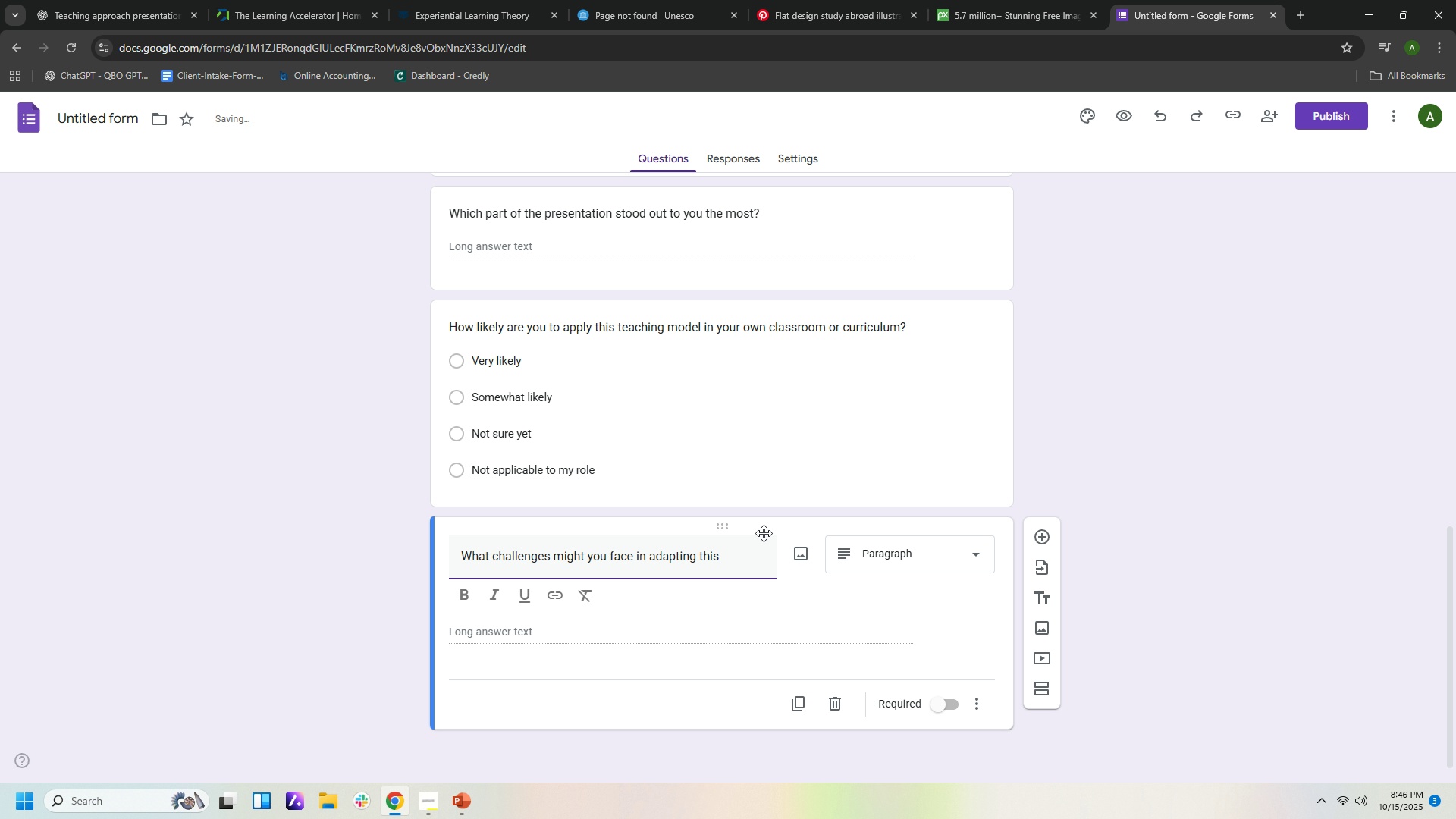 
type(approca)
key(Backspace)
key(Backspace)
type(ach?)
 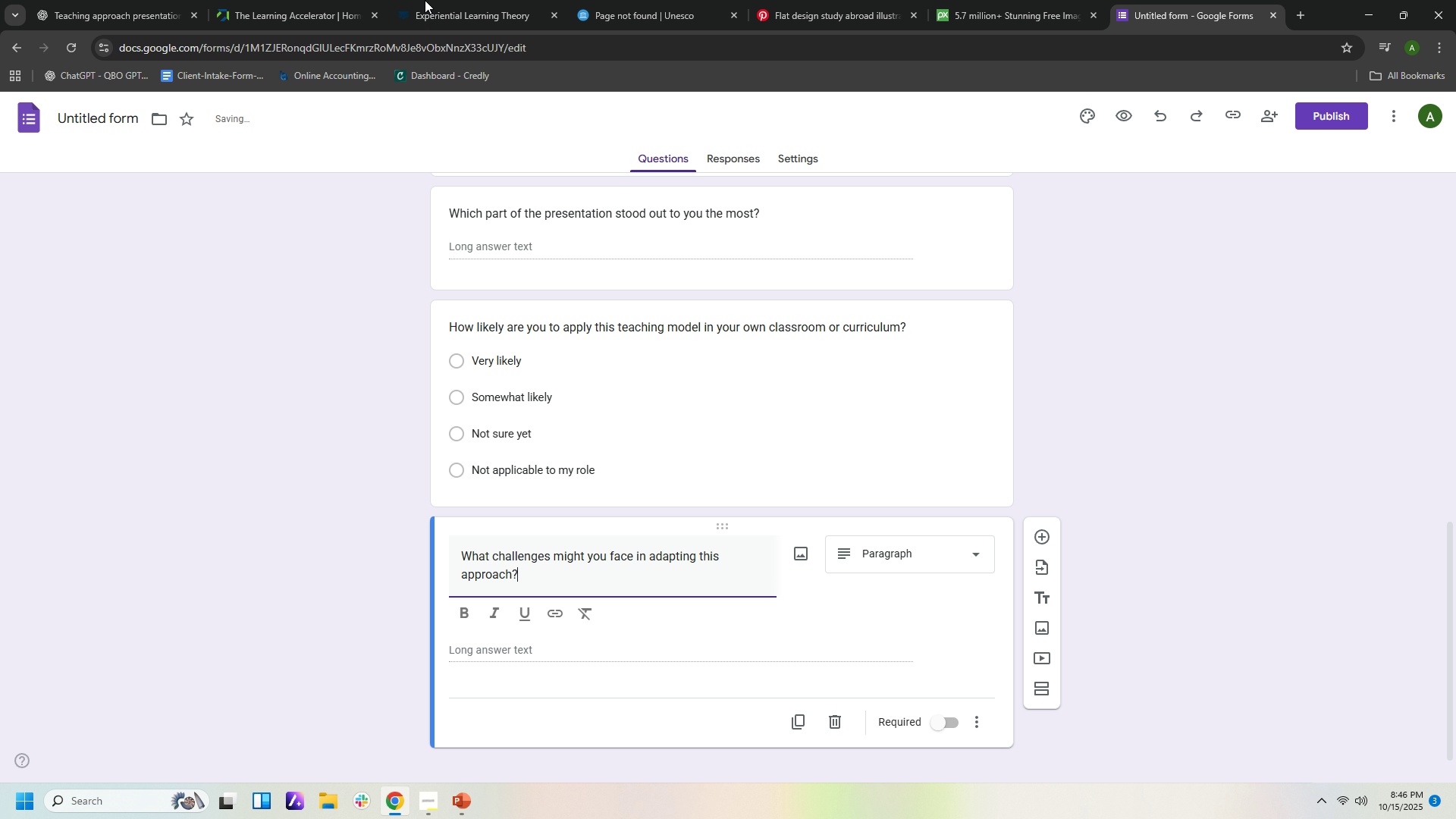 
left_click([97, 7])
 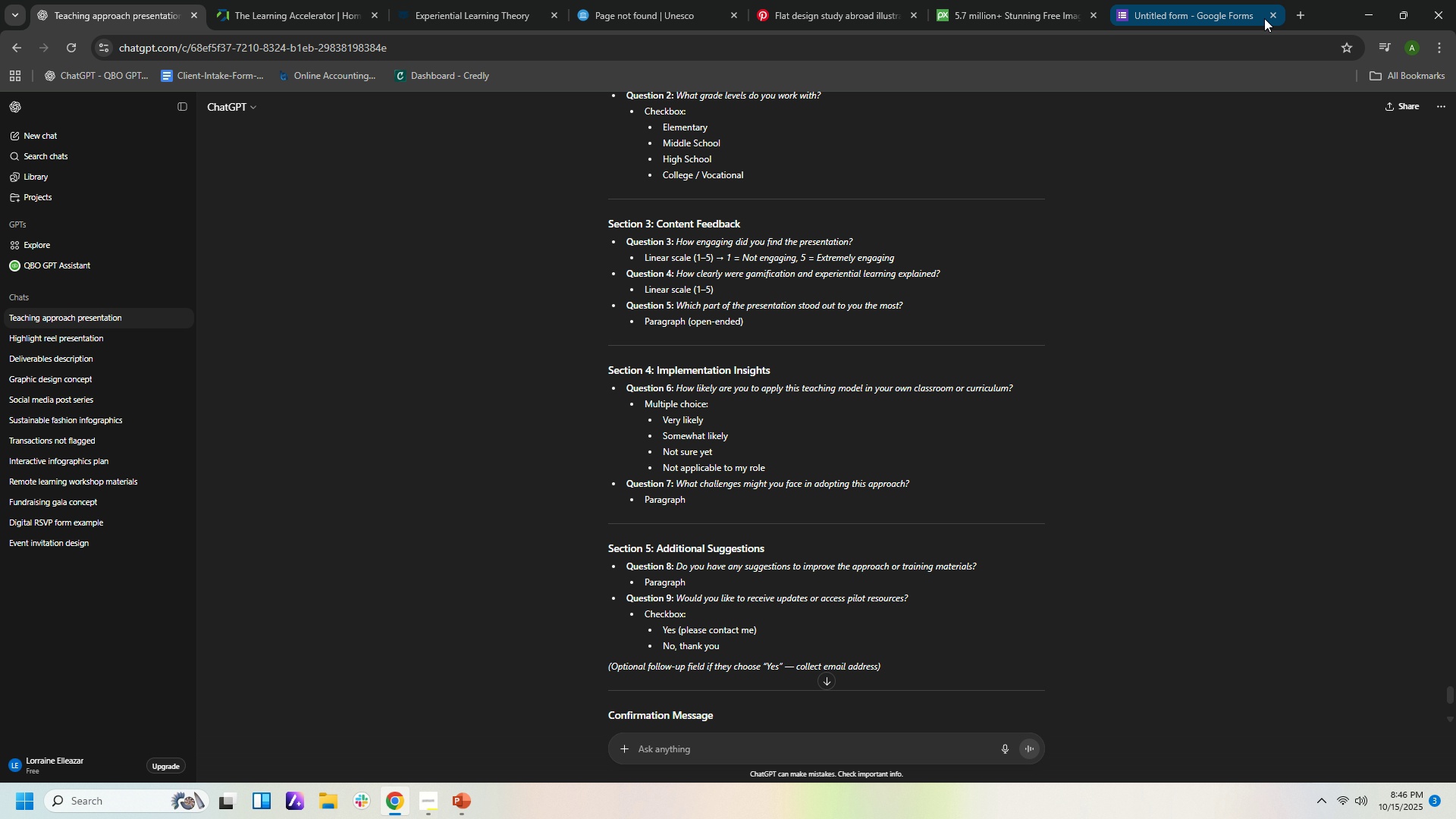 
left_click([1250, 13])
 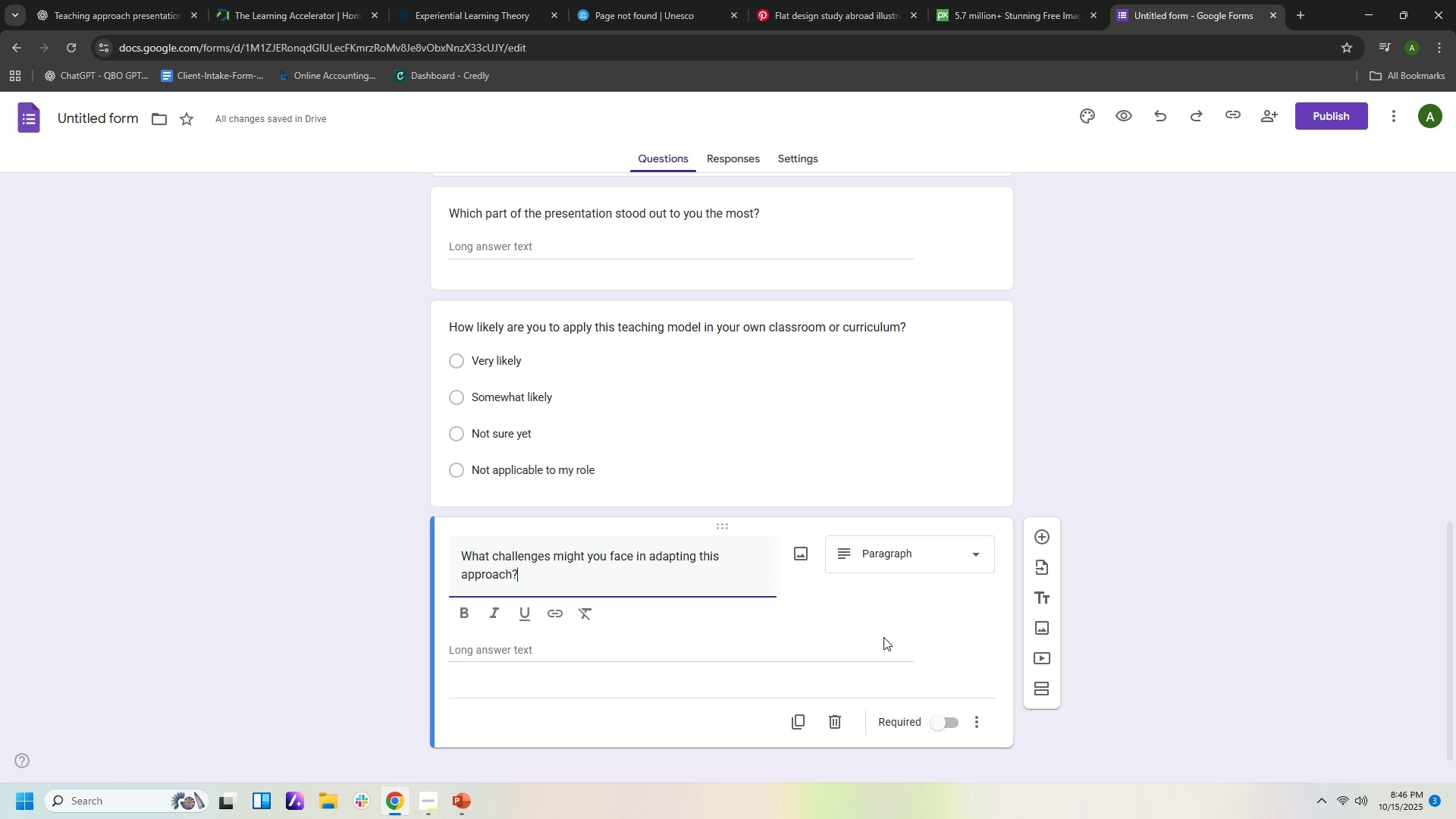 
scroll: coordinate [958, 628], scroll_direction: down, amount: 2.0
 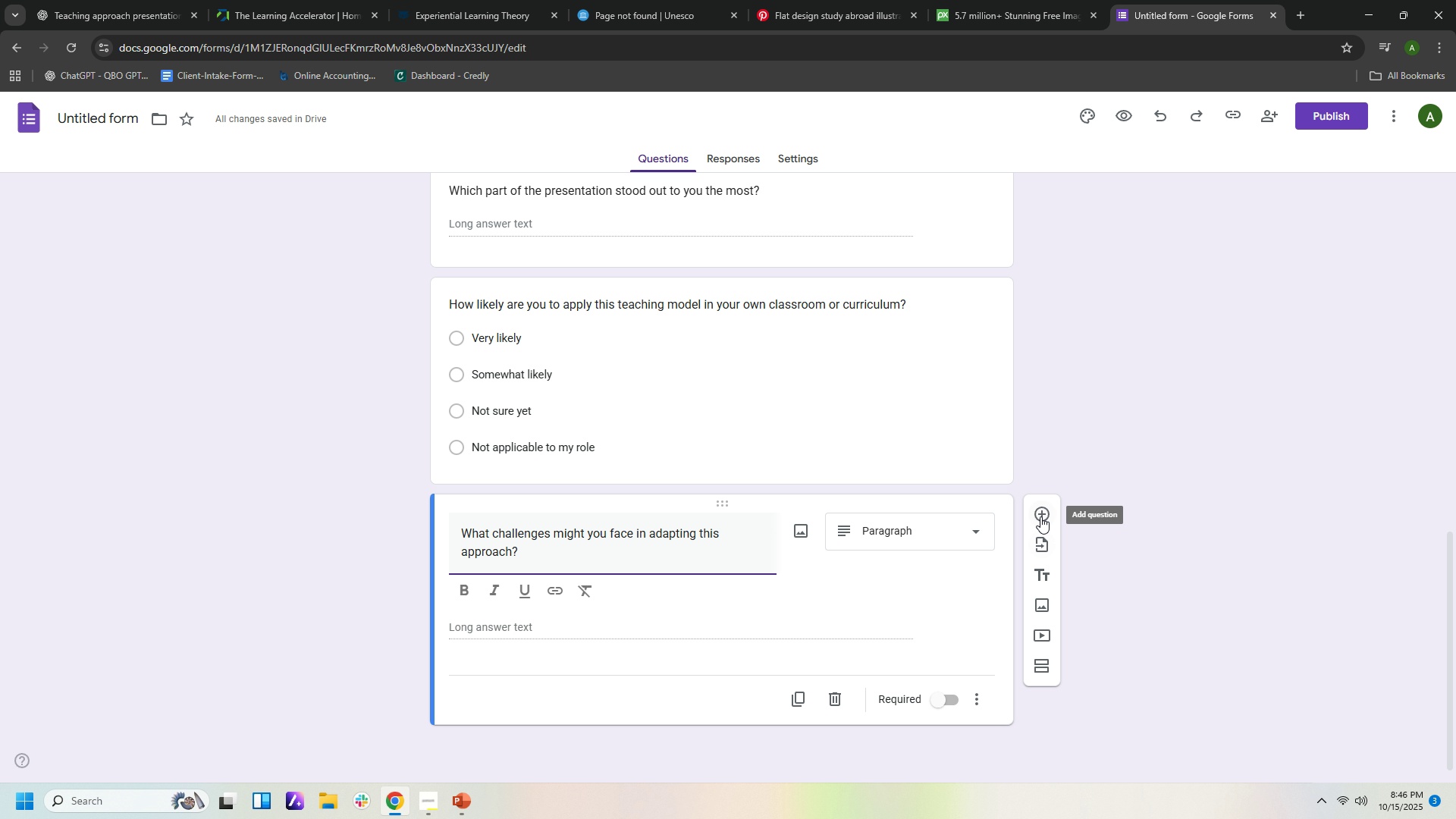 
left_click([1040, 516])
 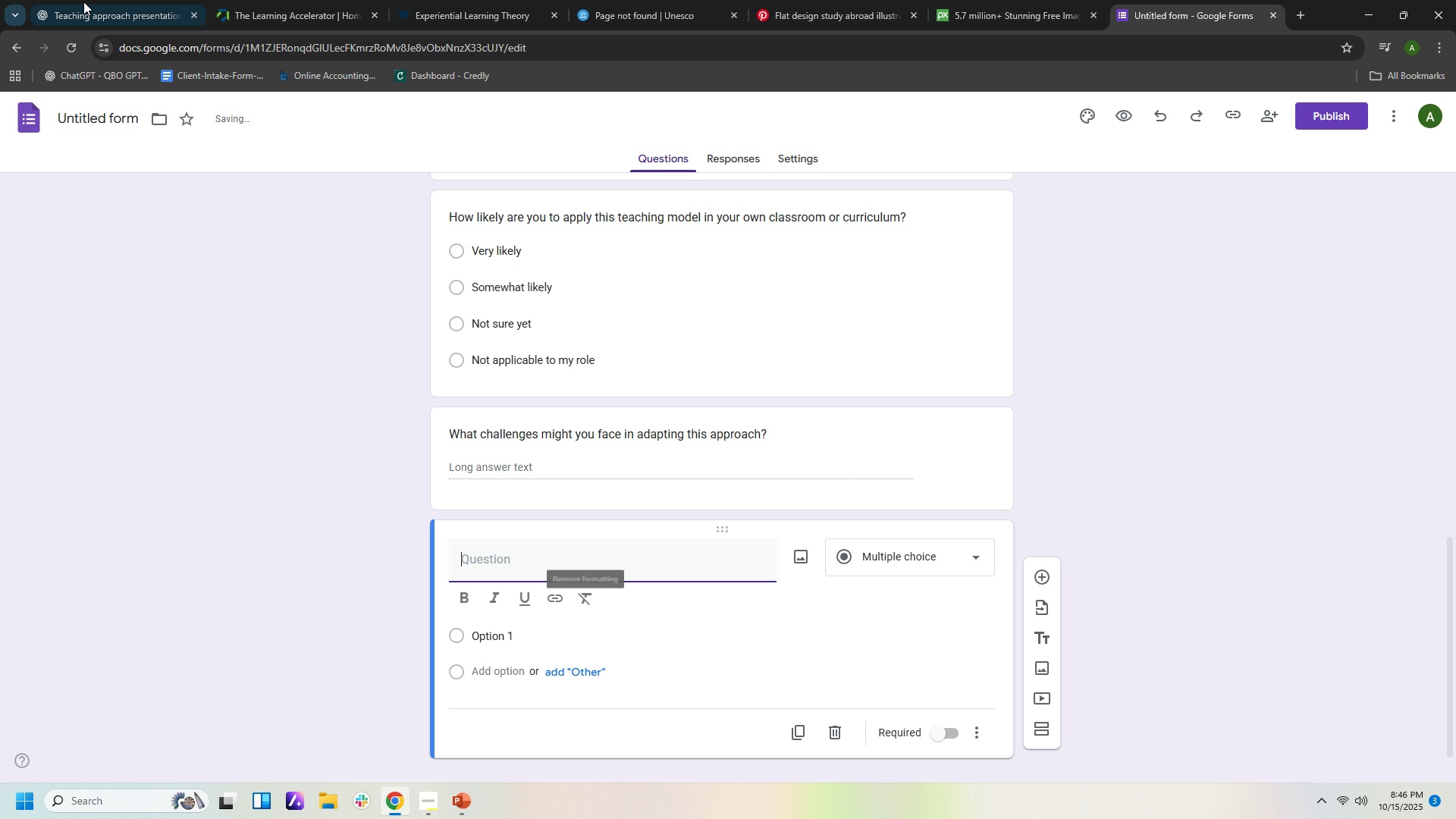 
left_click([100, 14])
 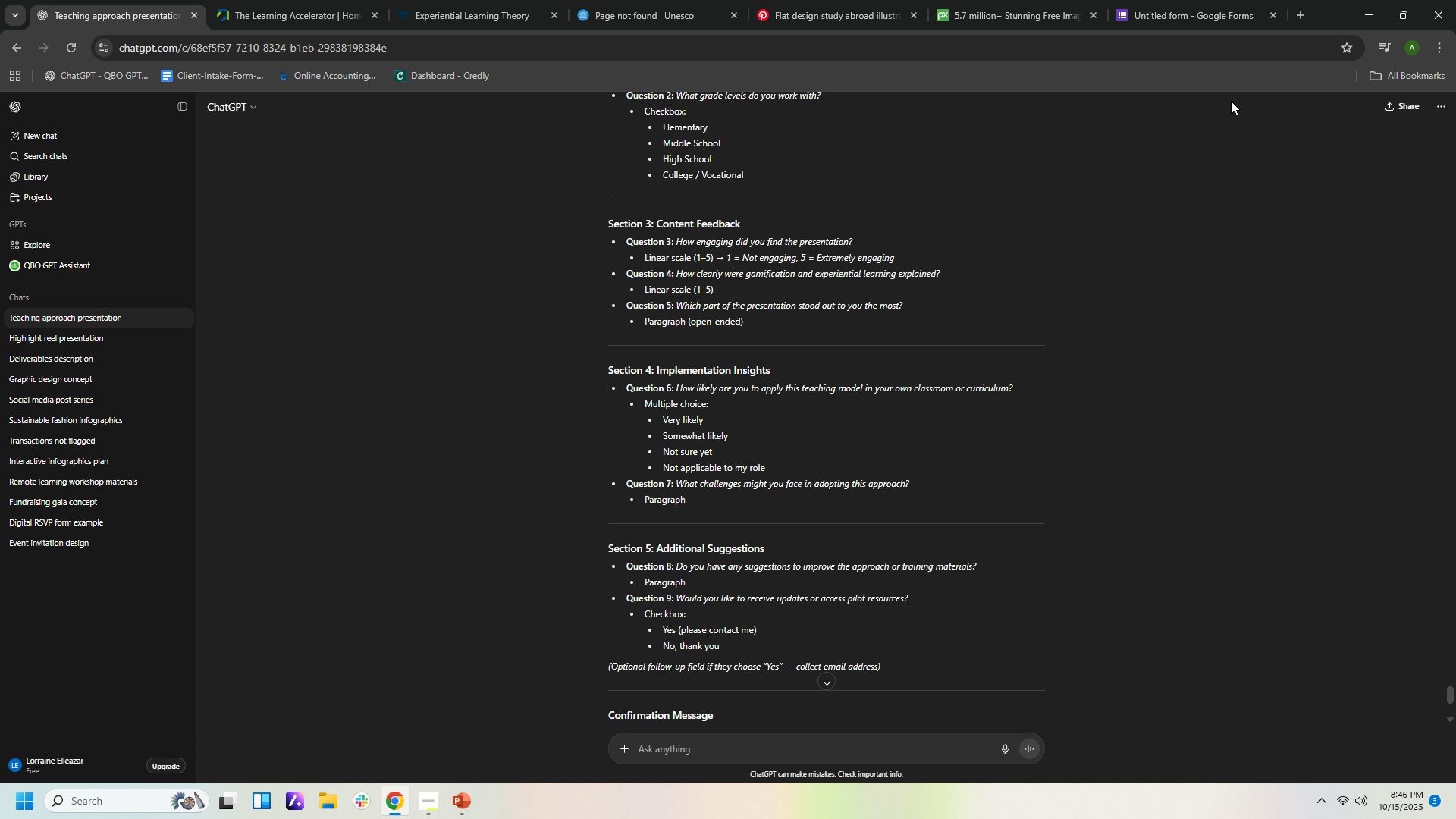 
left_click([1238, 13])
 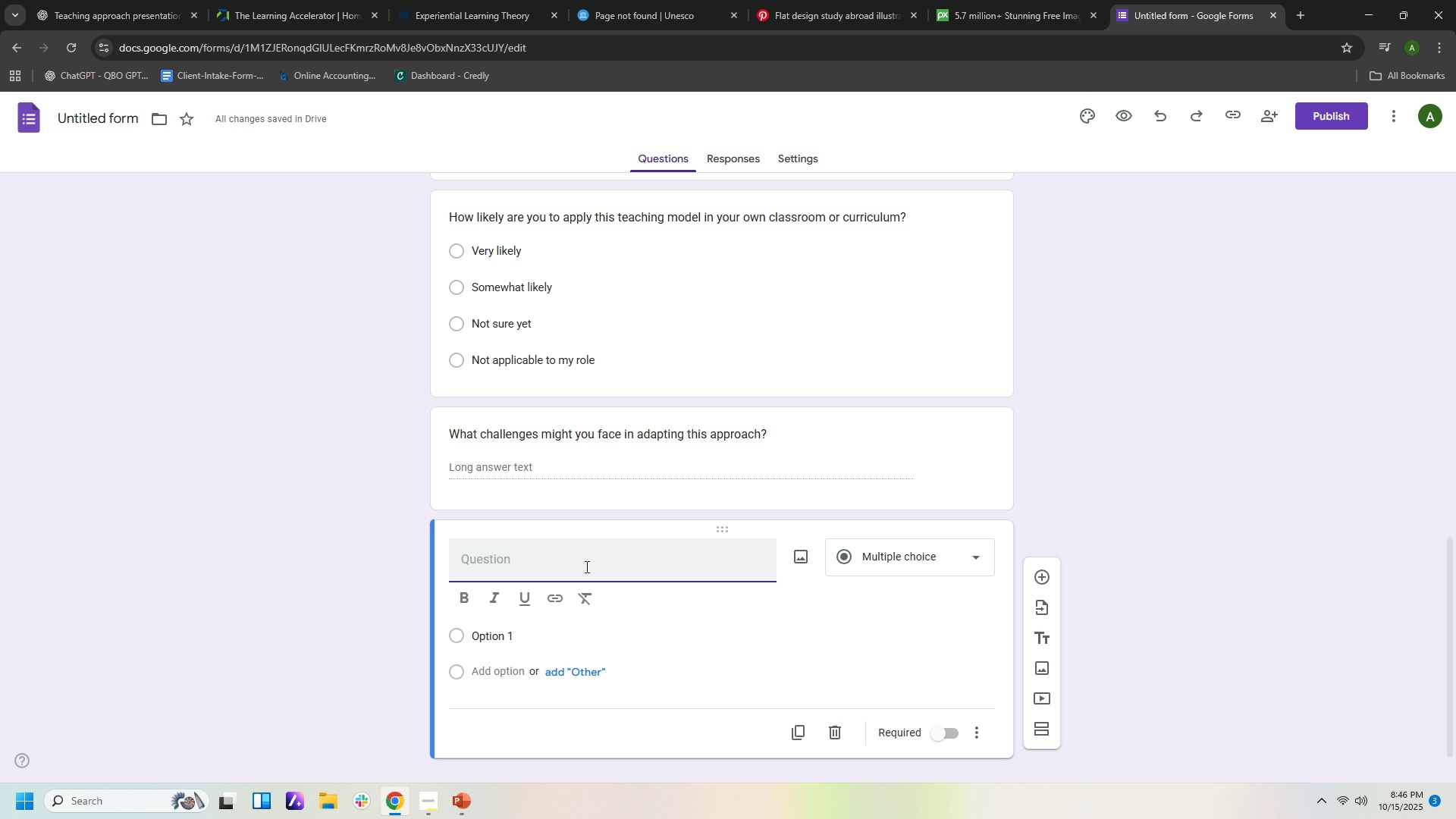 
left_click([585, 566])
 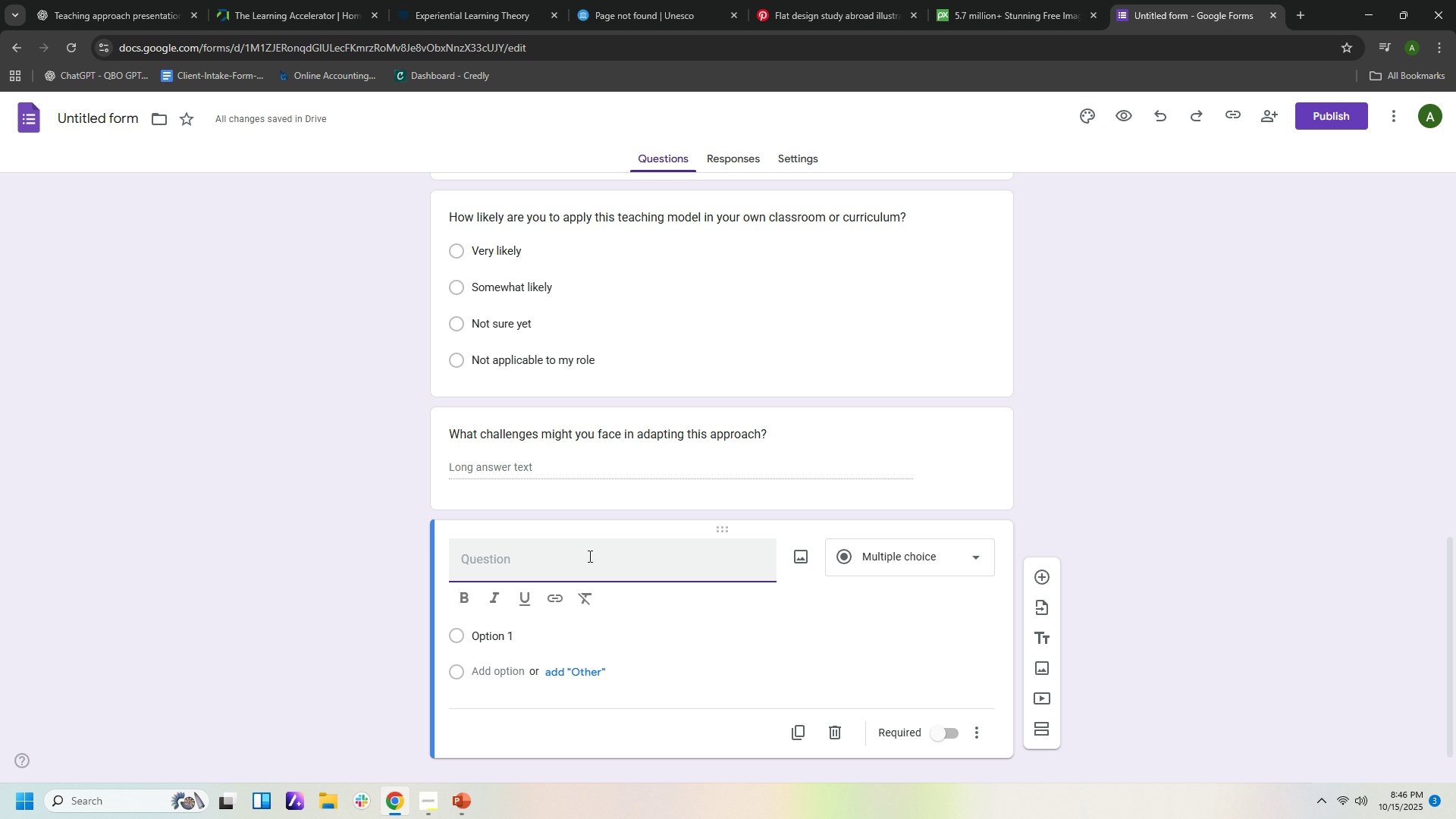 
type(Do you have any suggesyio)
key(Backspace)
key(Backspace)
key(Backspace)
type(tionbs )
key(Backspace)
key(Backspace)
key(Backspace)
type(s to improve)
 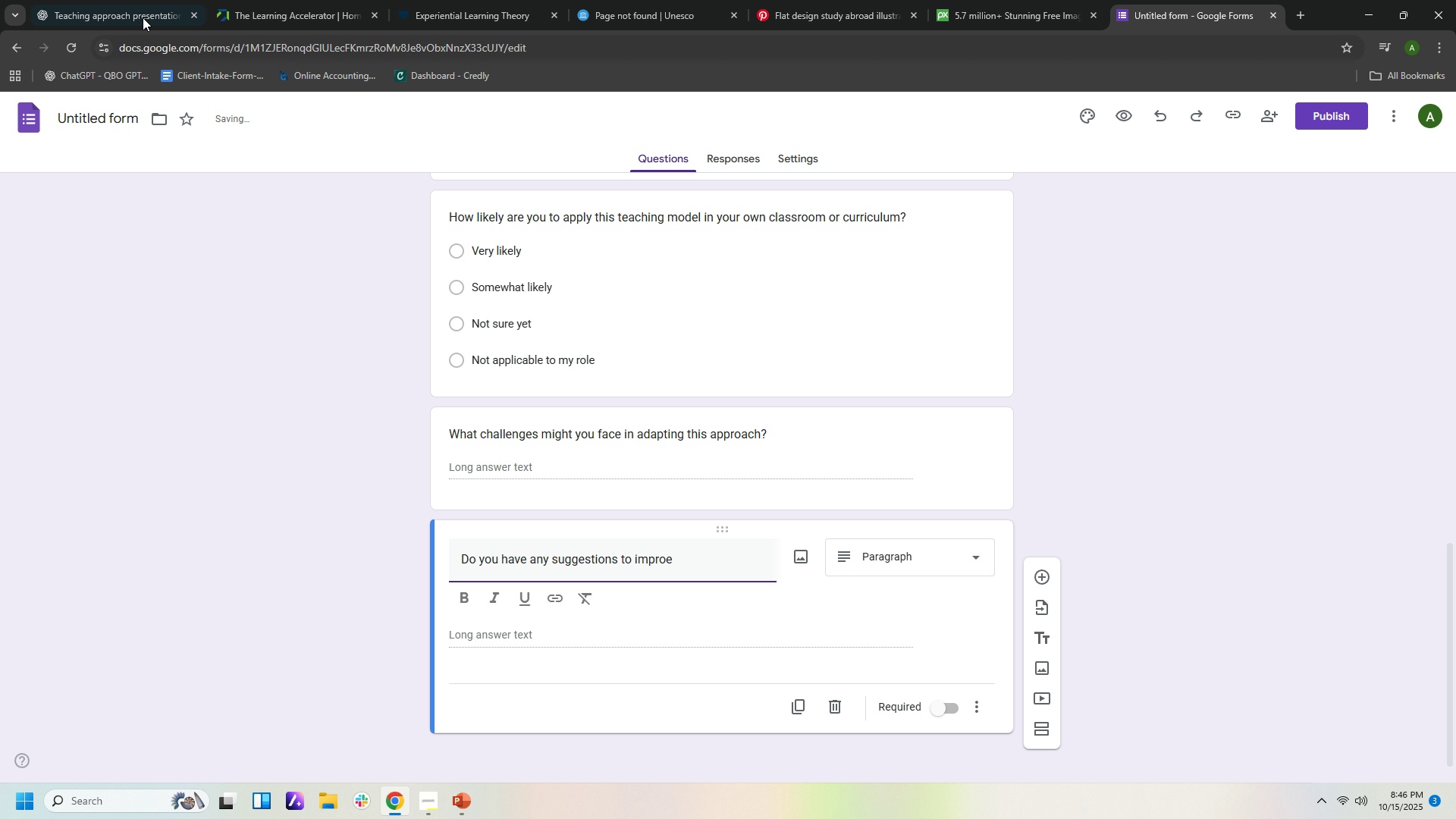 
left_click([142, 14])
 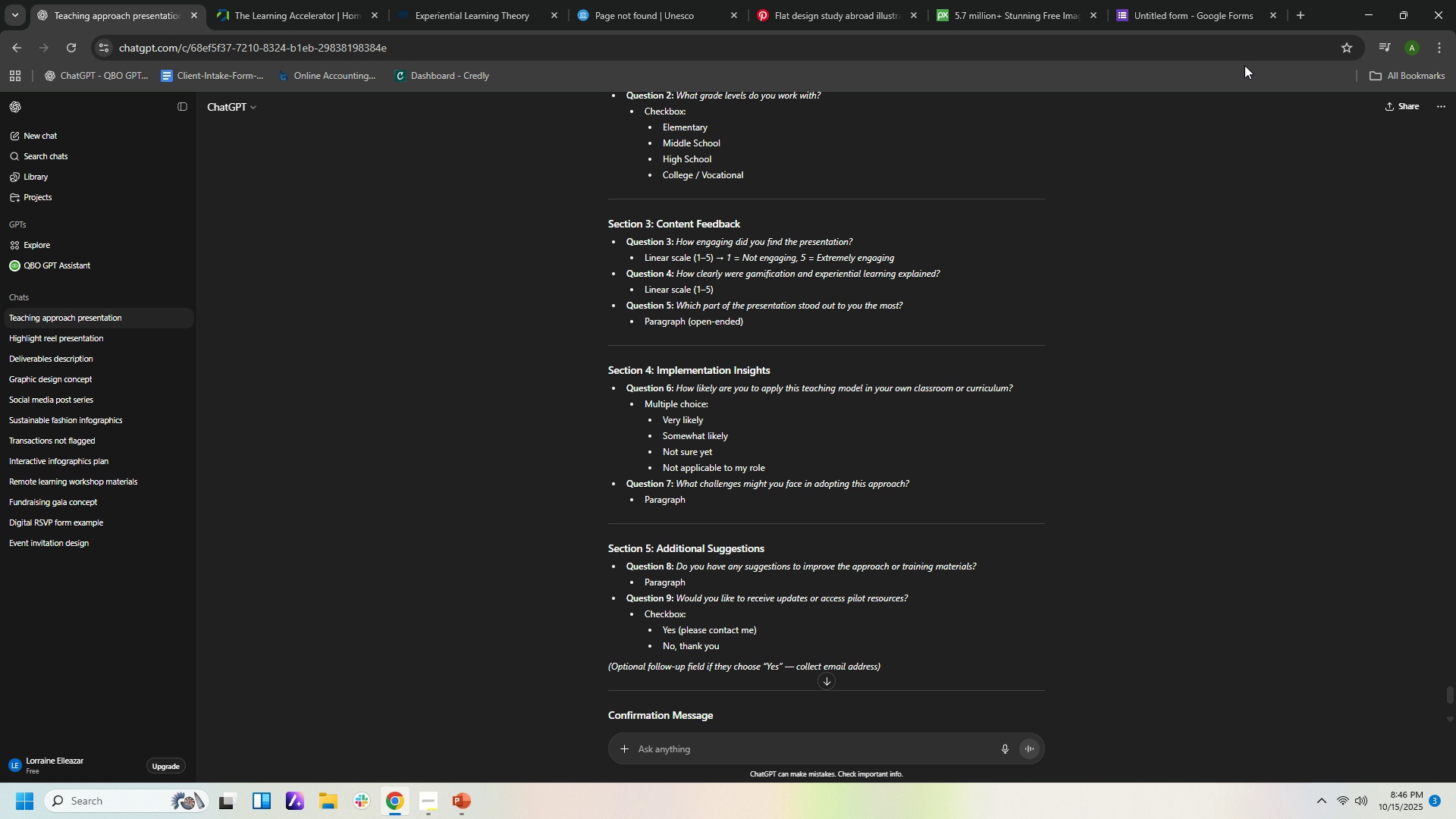 
left_click([1210, 17])
 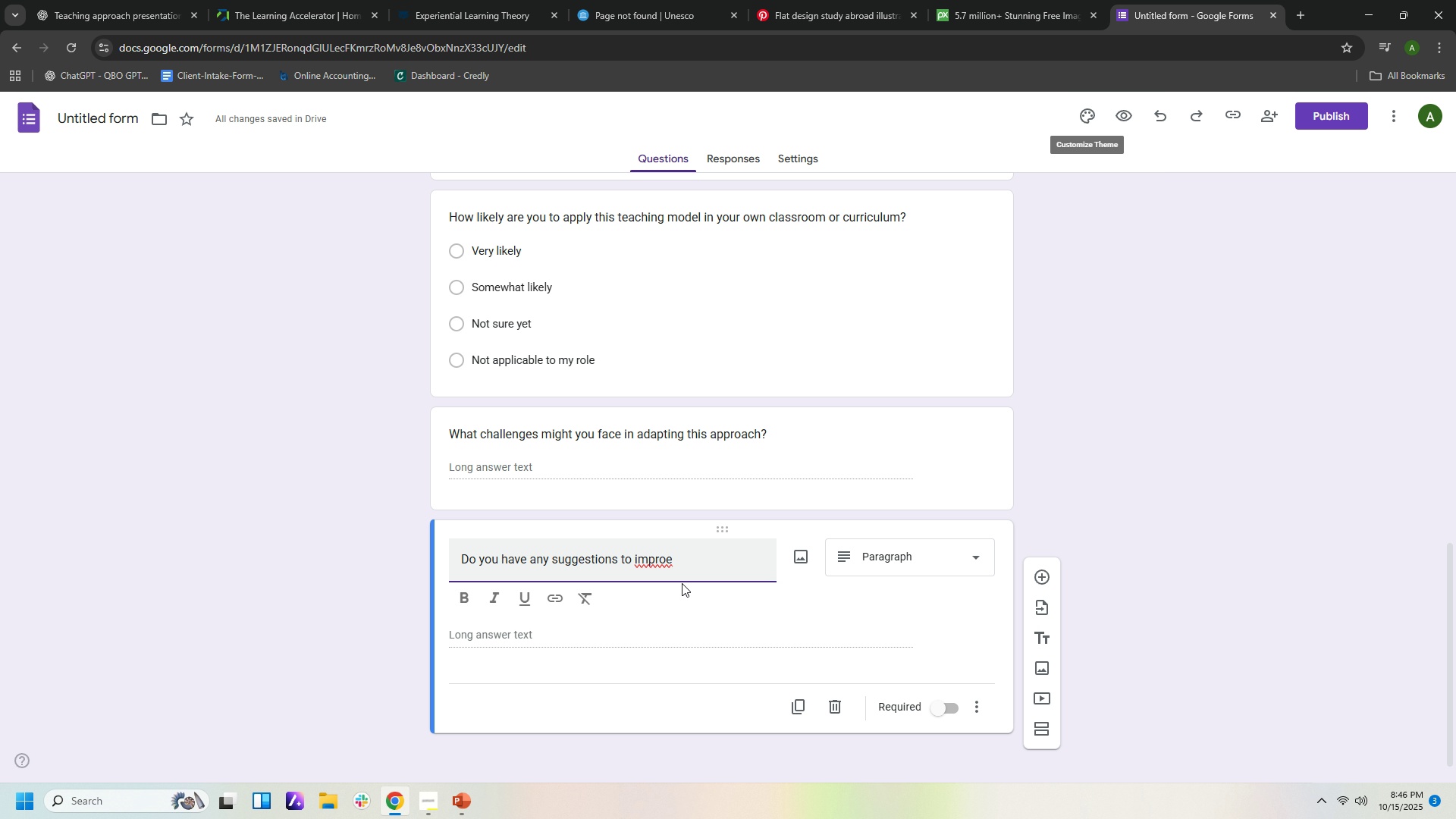 
key(Backspace)
type(ve the approach or learning materials)
 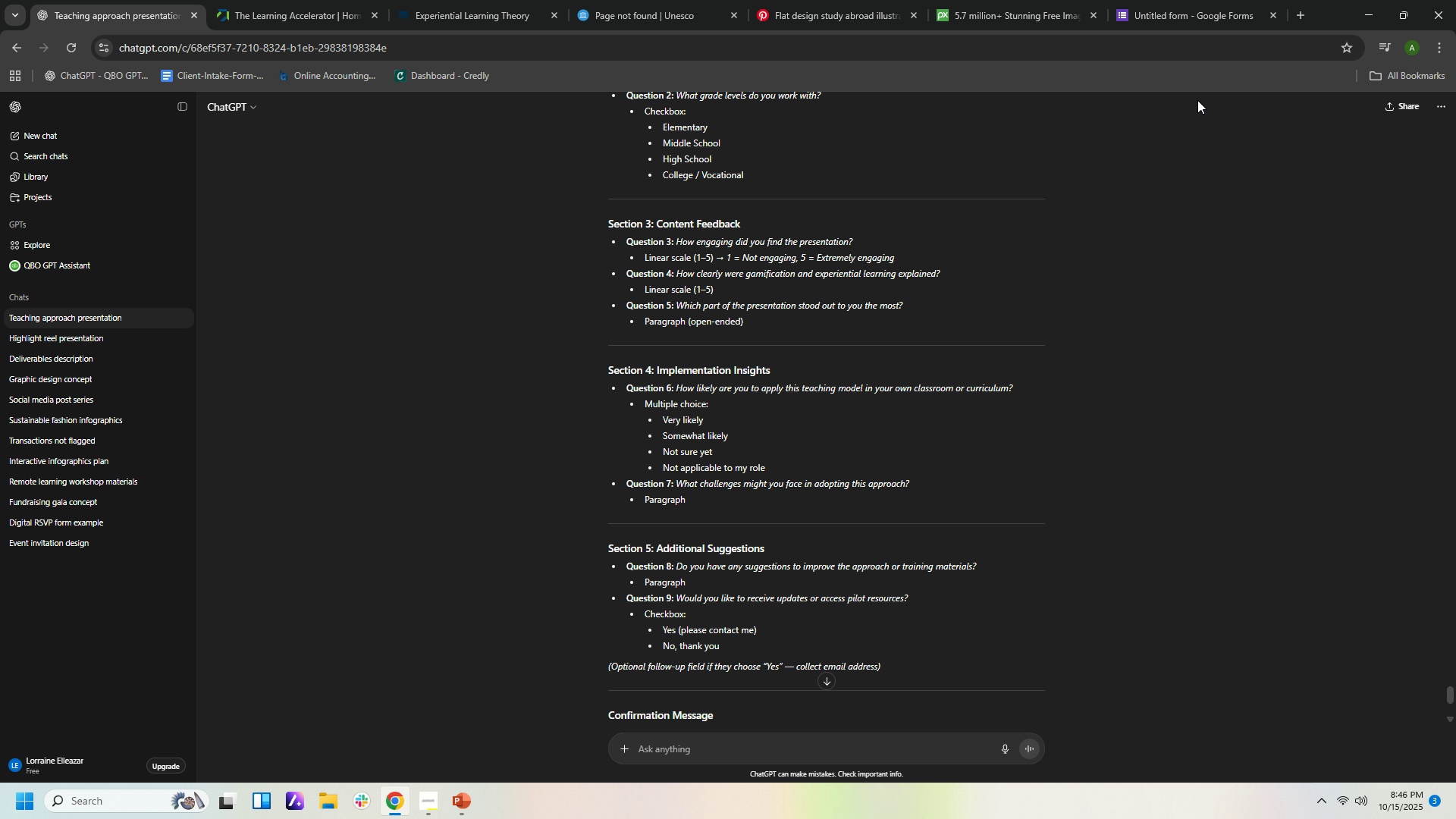 
left_click([1185, 17])
 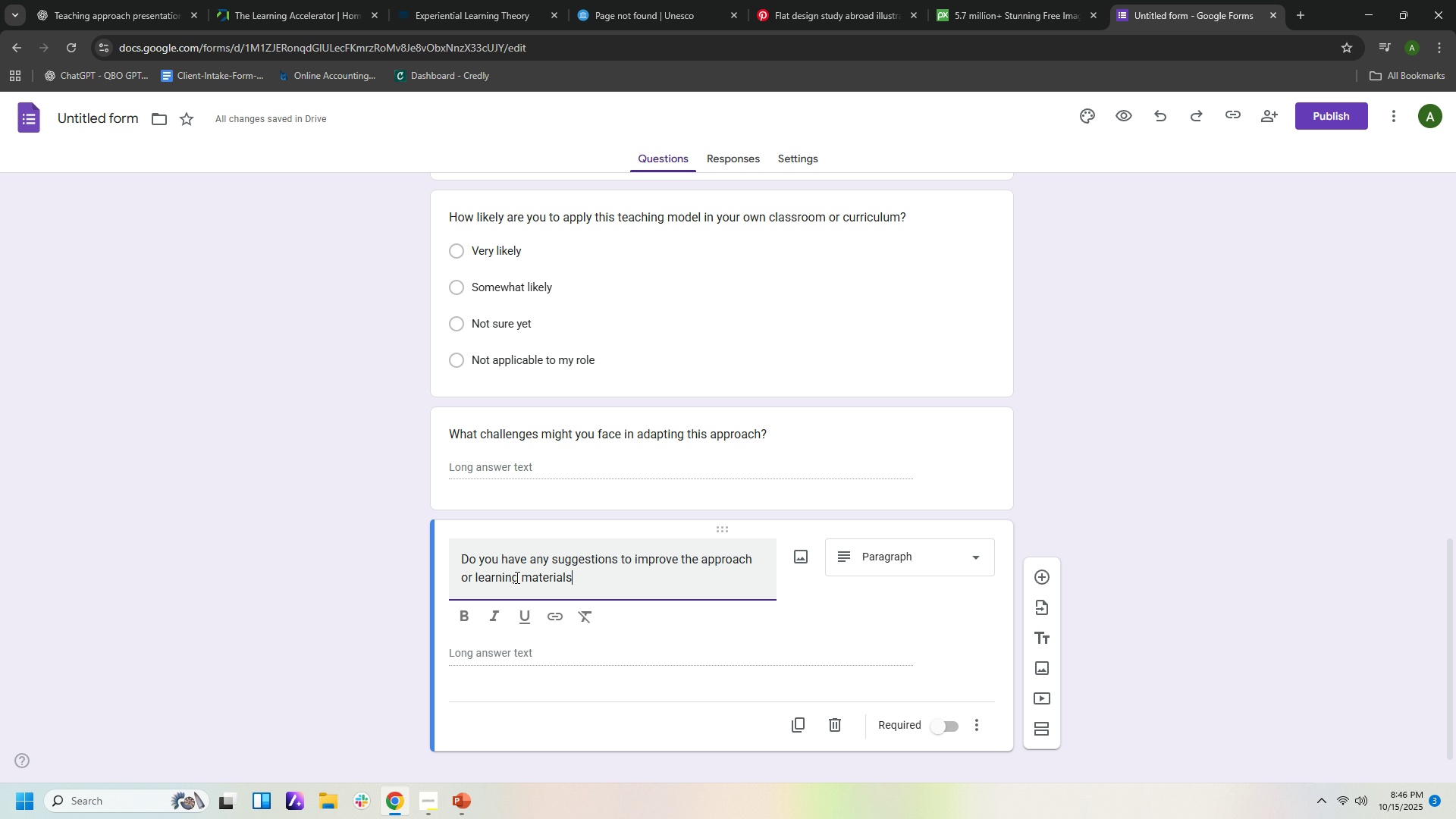 
left_click([516, 577])
 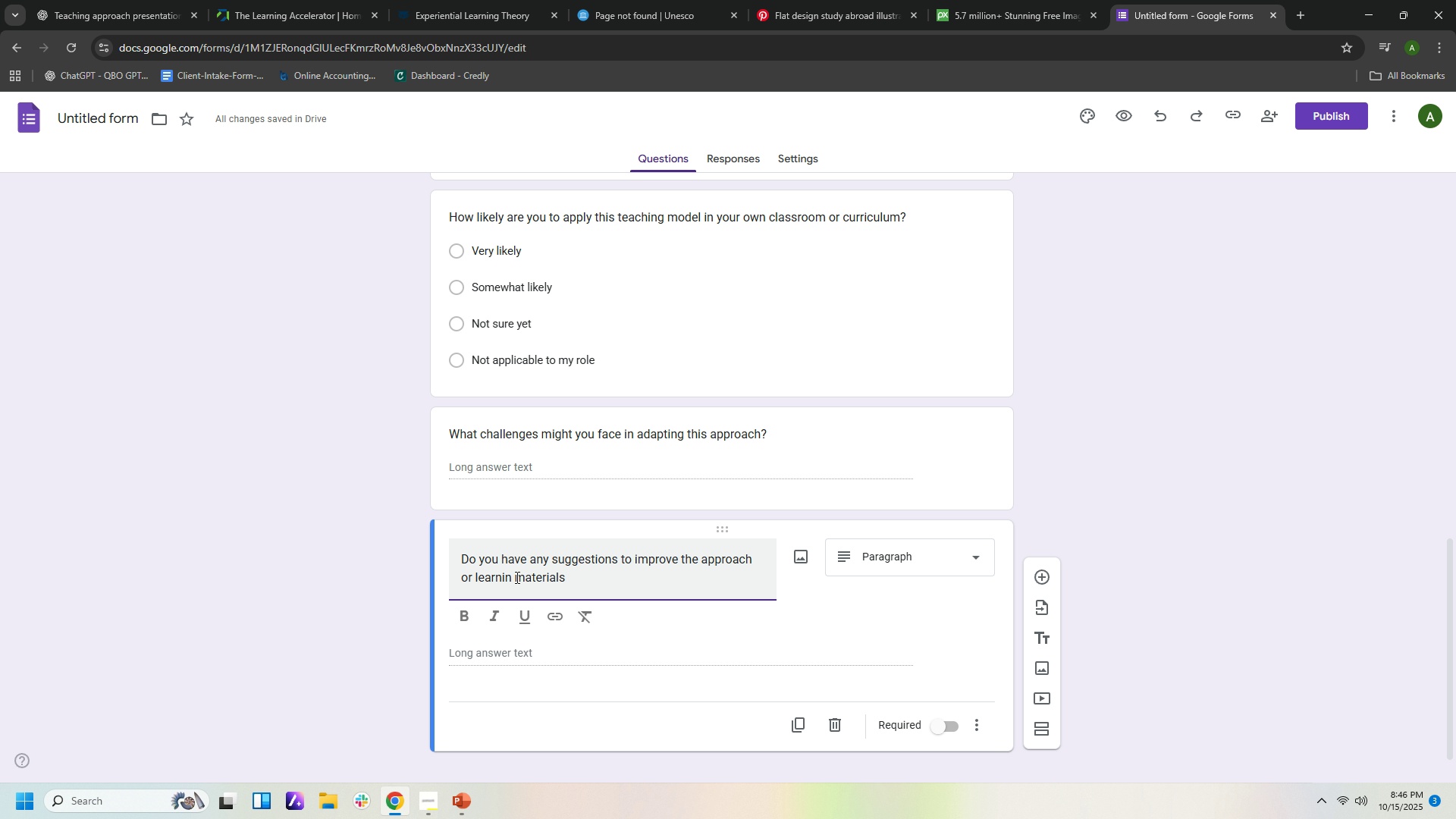 
key(Backspace)
key(Backspace)
key(Backspace)
key(Backspace)
key(Backspace)
key(Backspace)
key(Backspace)
key(Backspace)
type(y)
key(Backspace)
type(training)
 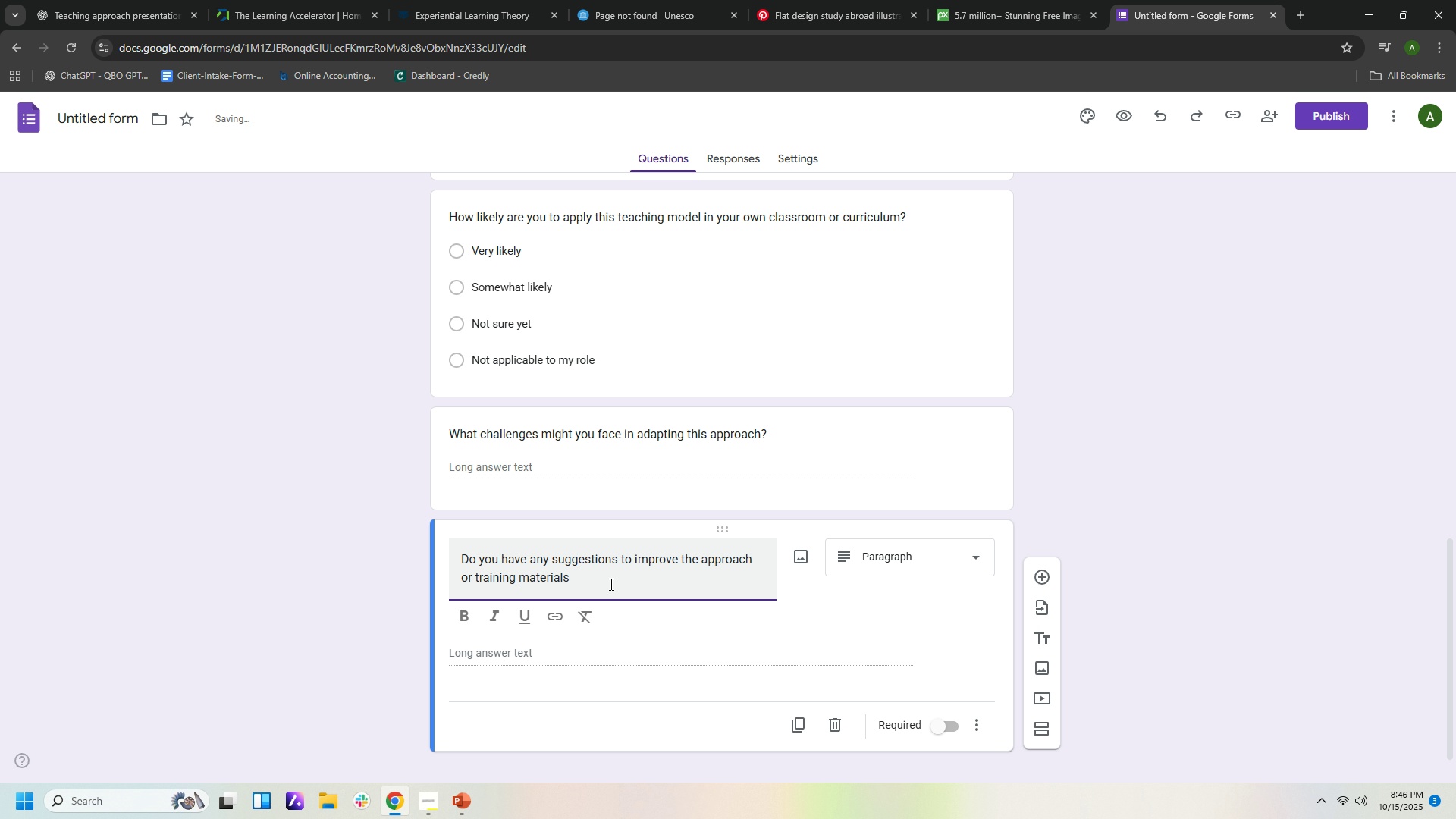 
left_click([606, 588])
 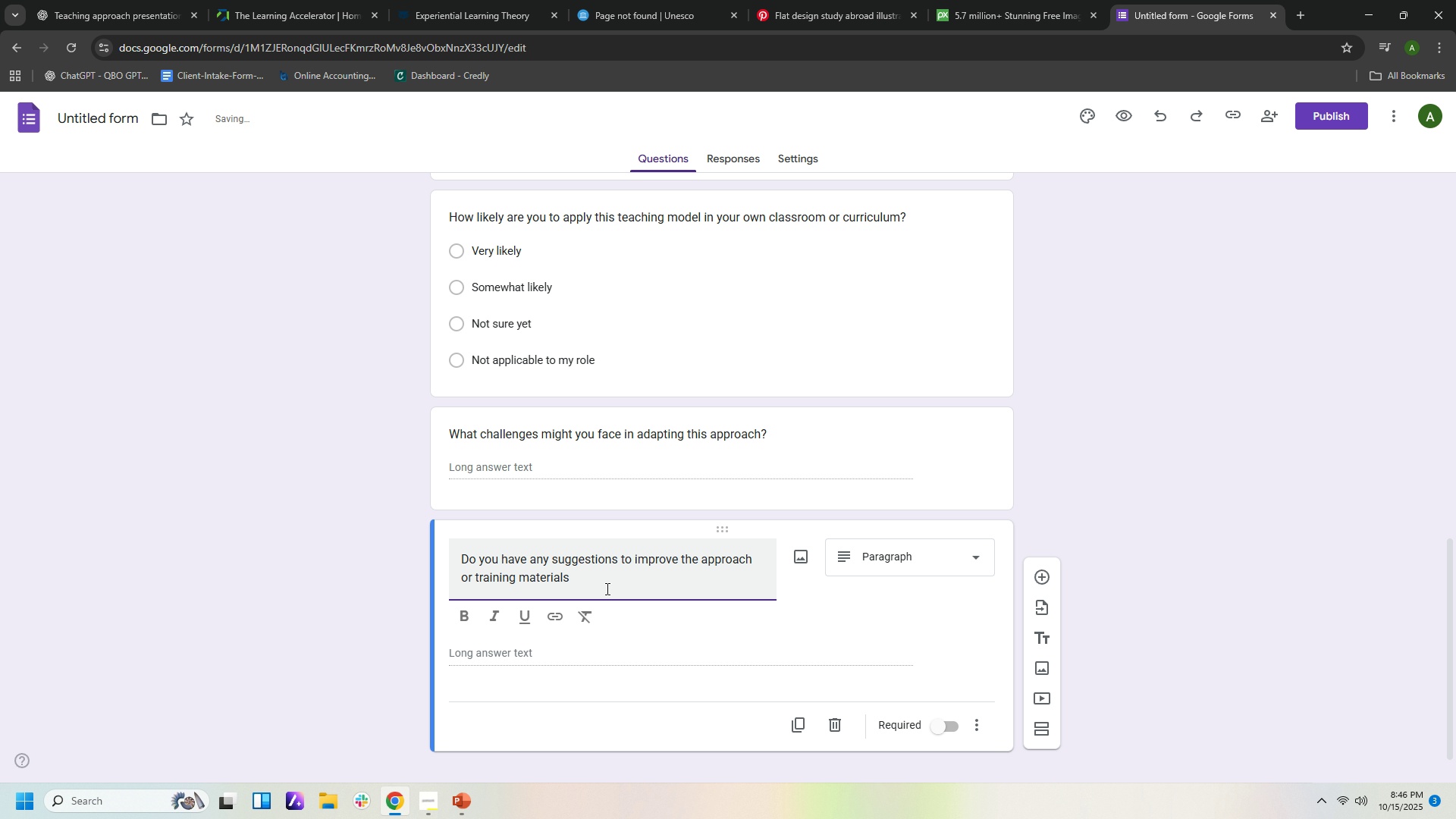 
key(Shift+Period)
 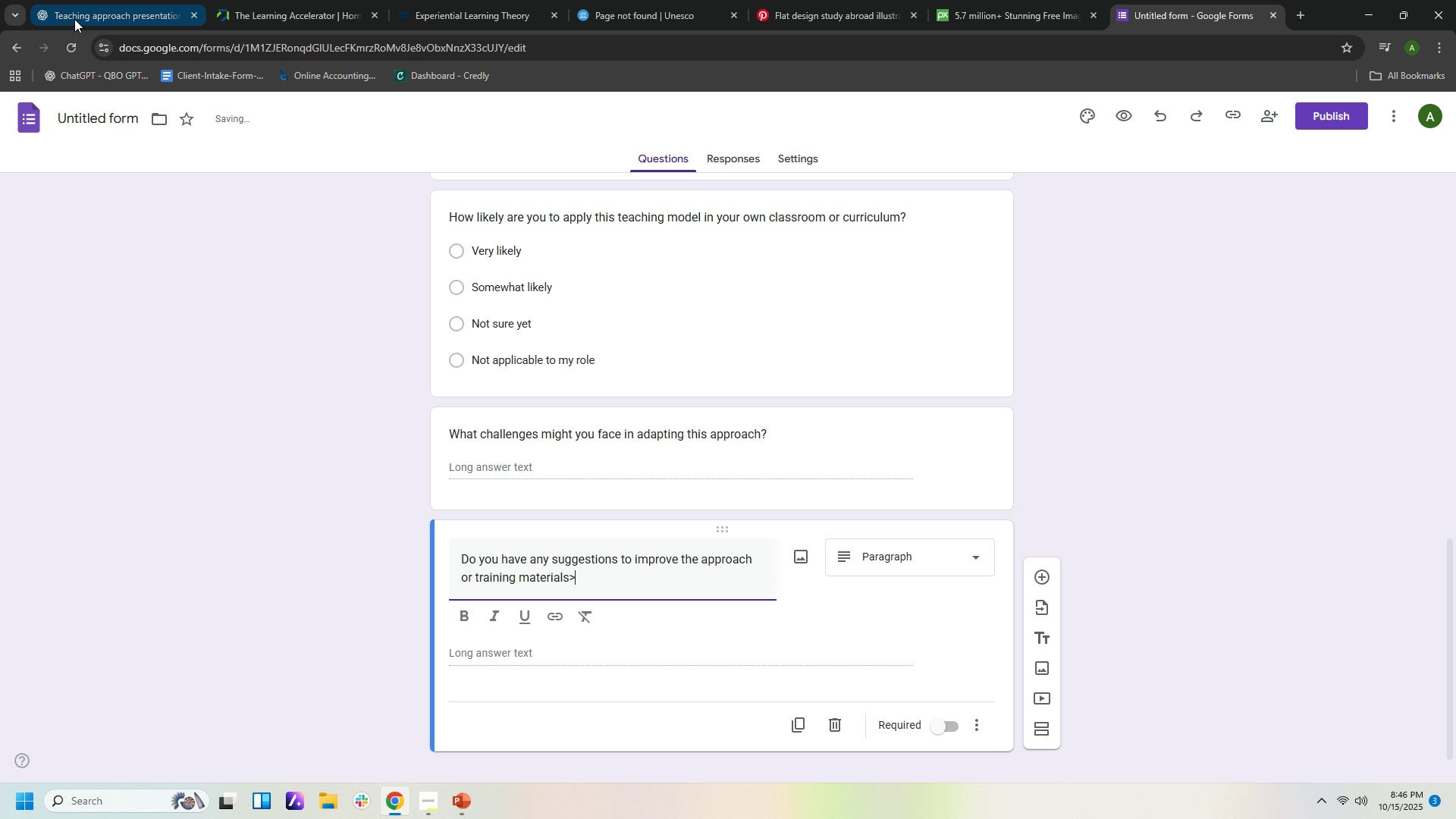 
left_click([80, 13])
 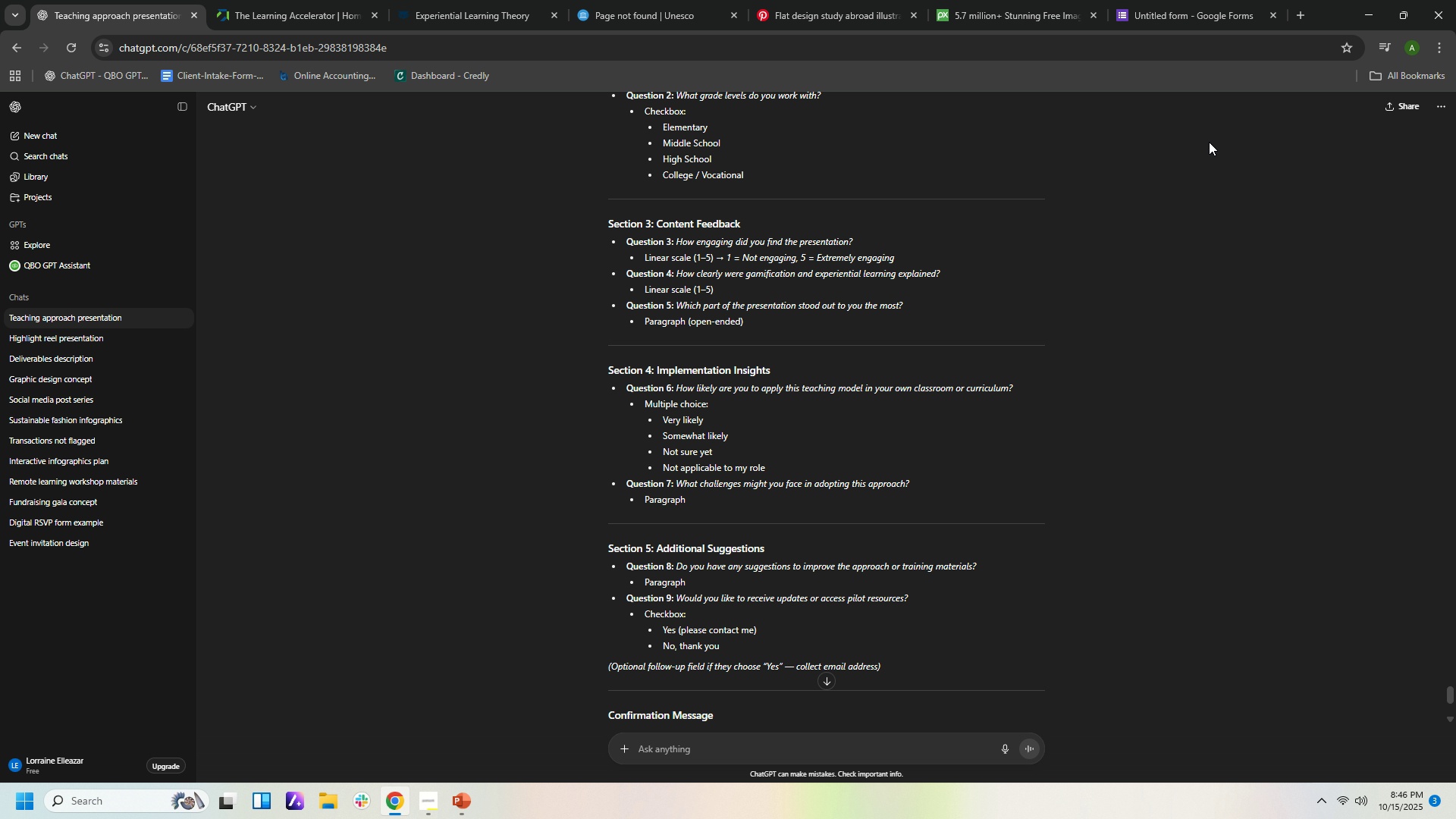 
left_click([1240, 14])
 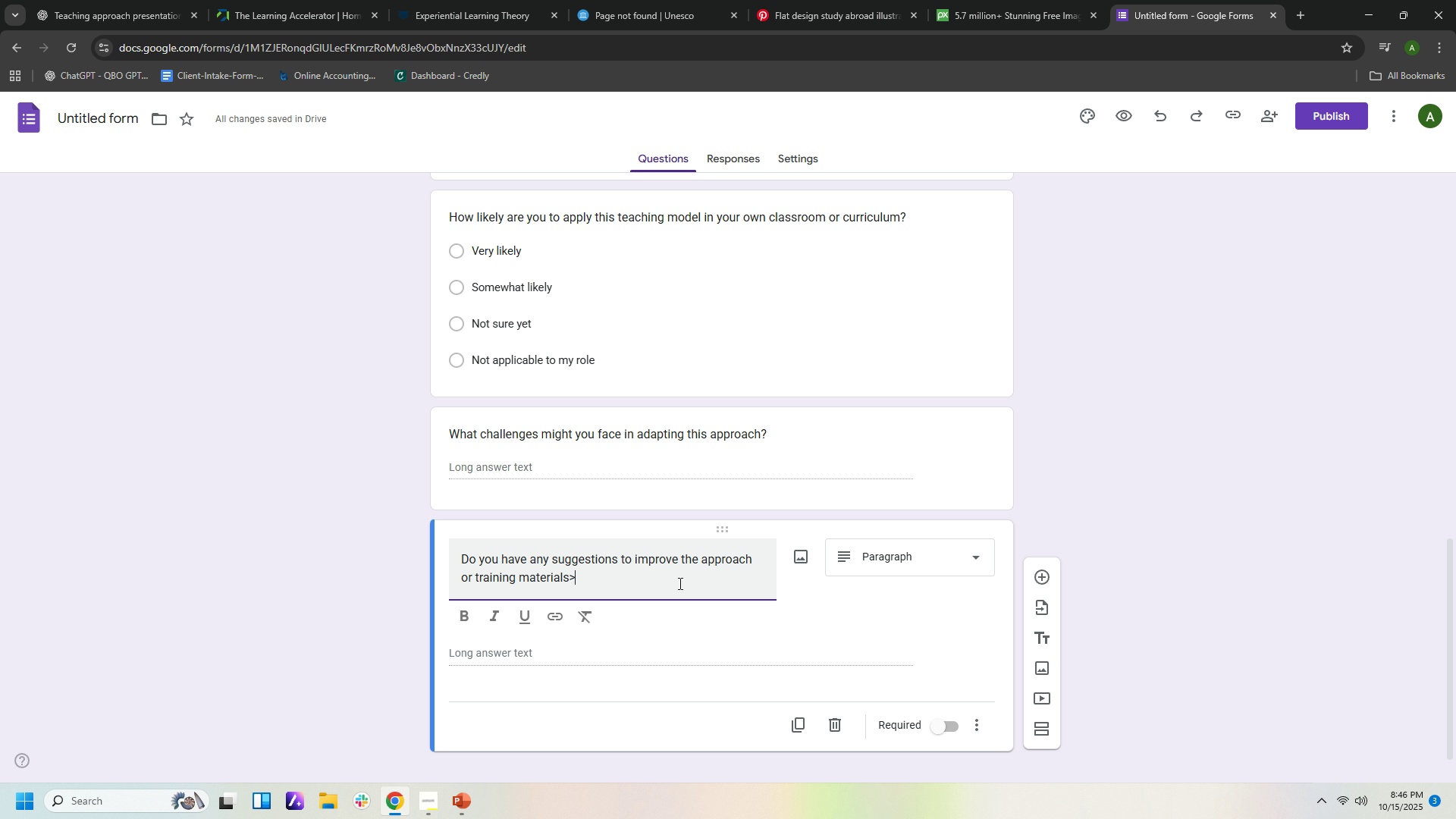 
left_click([679, 583])
 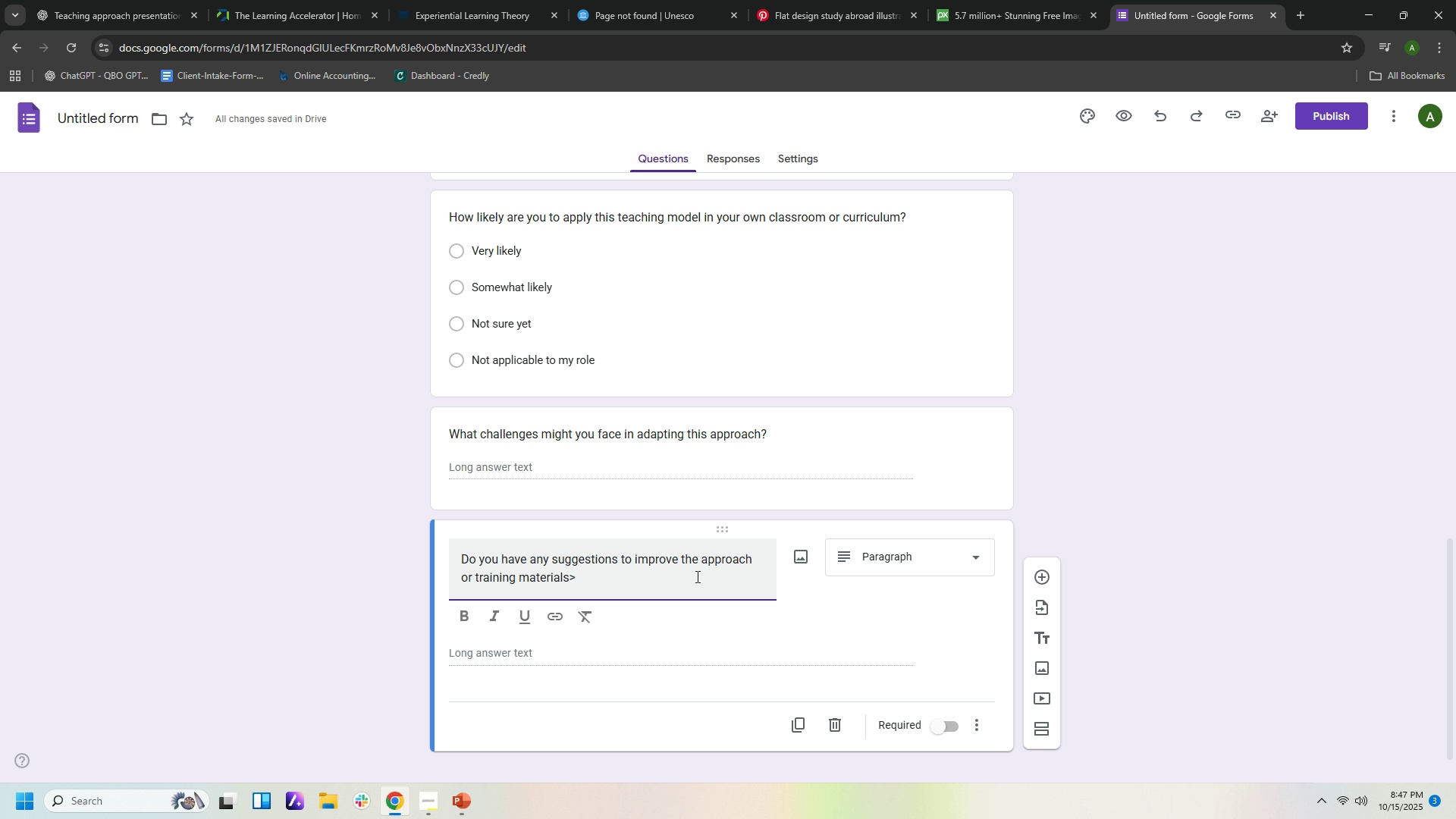 
key(Backspace)
 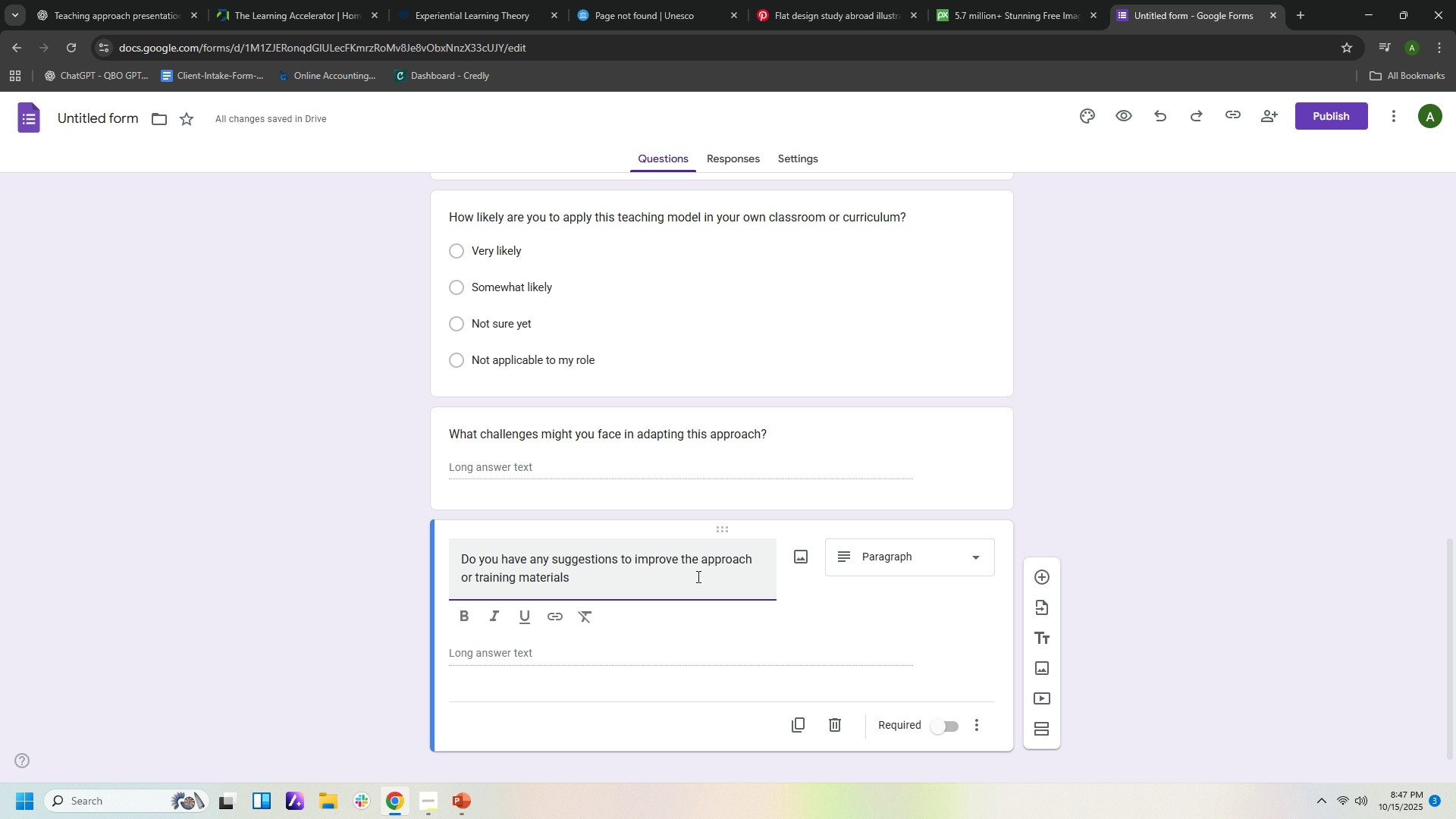 
key(Shift+ShiftLeft)
 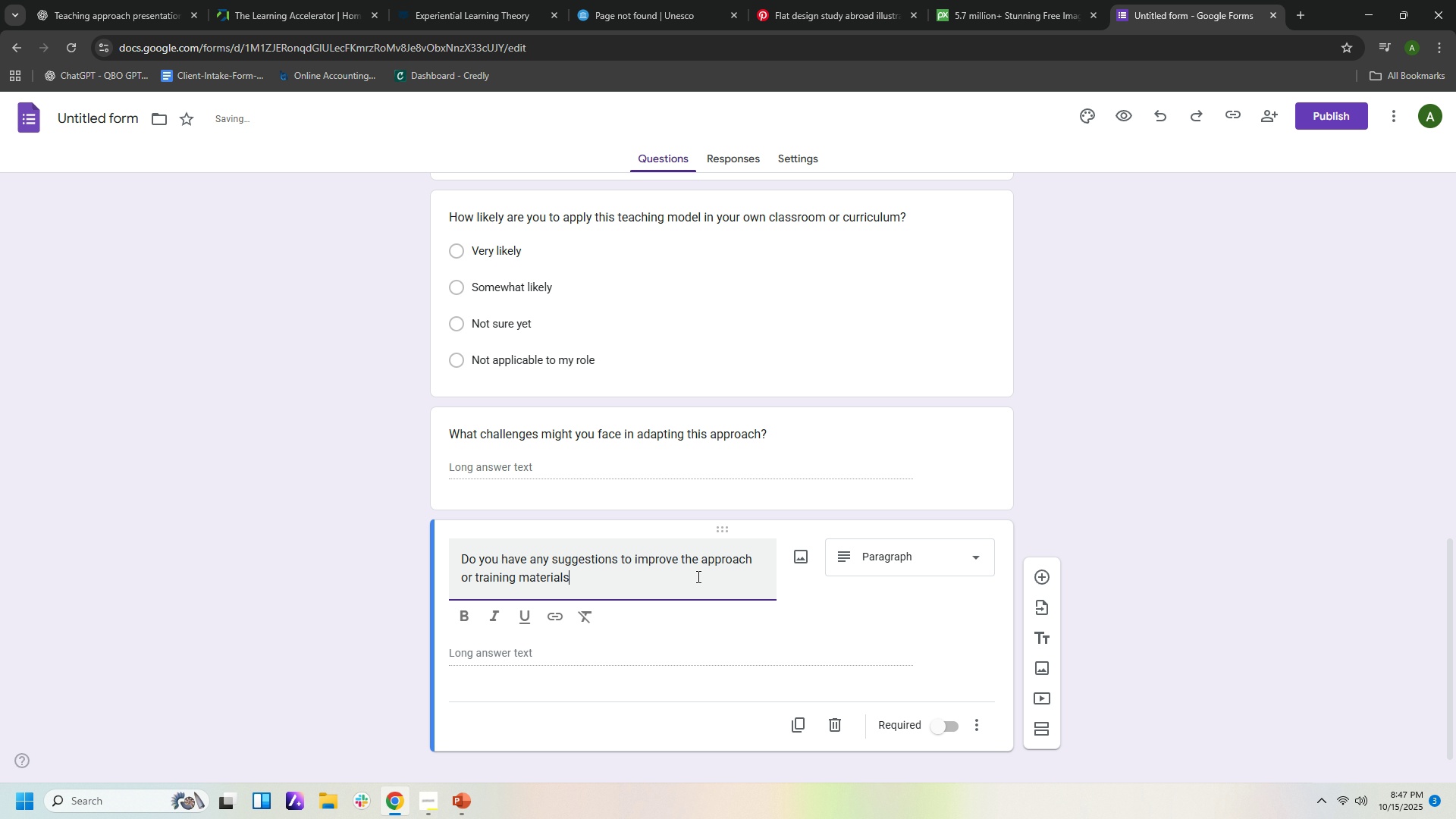 
key(Slash)
 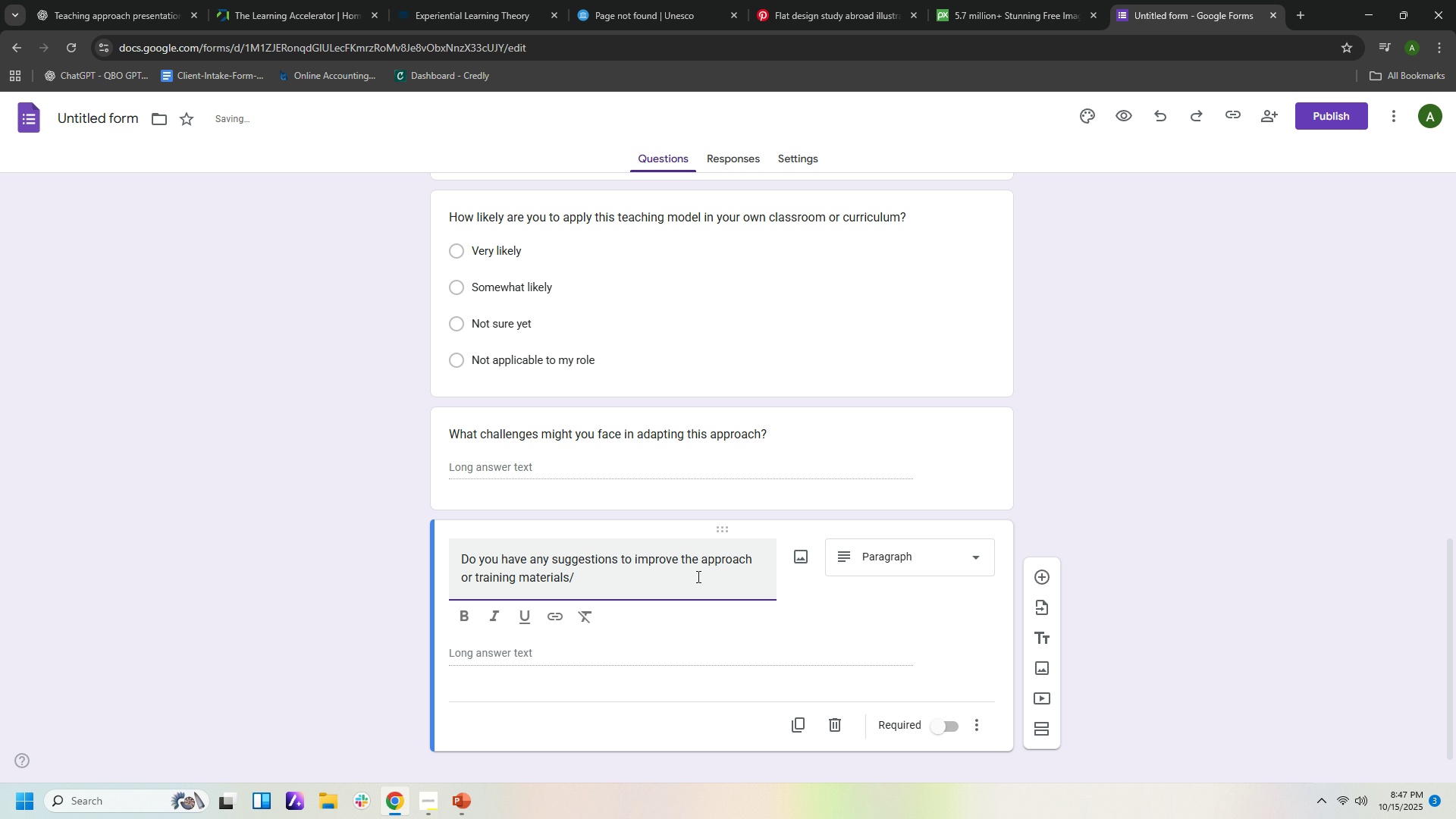 
key(Shift+ShiftLeft)
 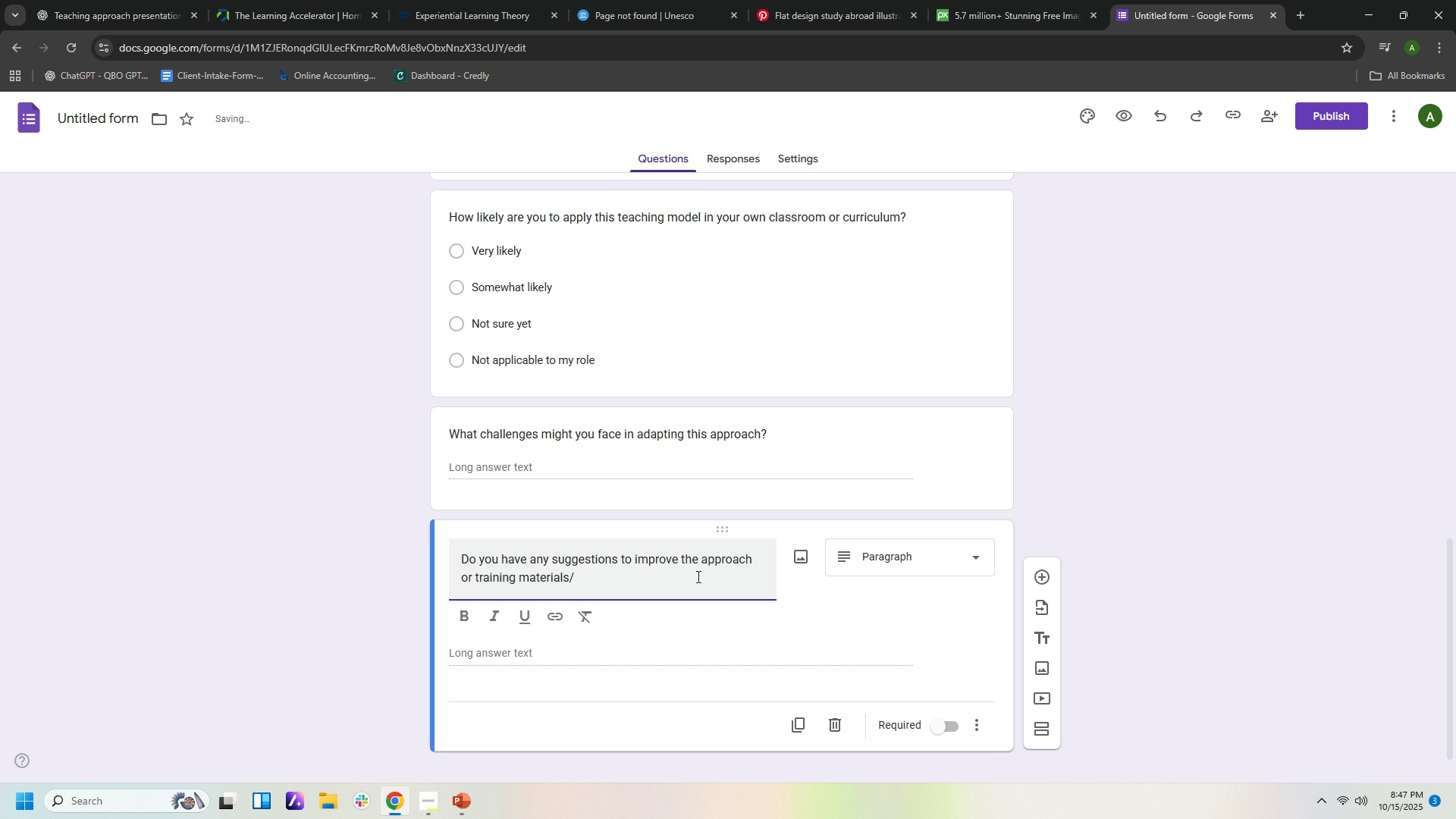 
key(Backspace)
 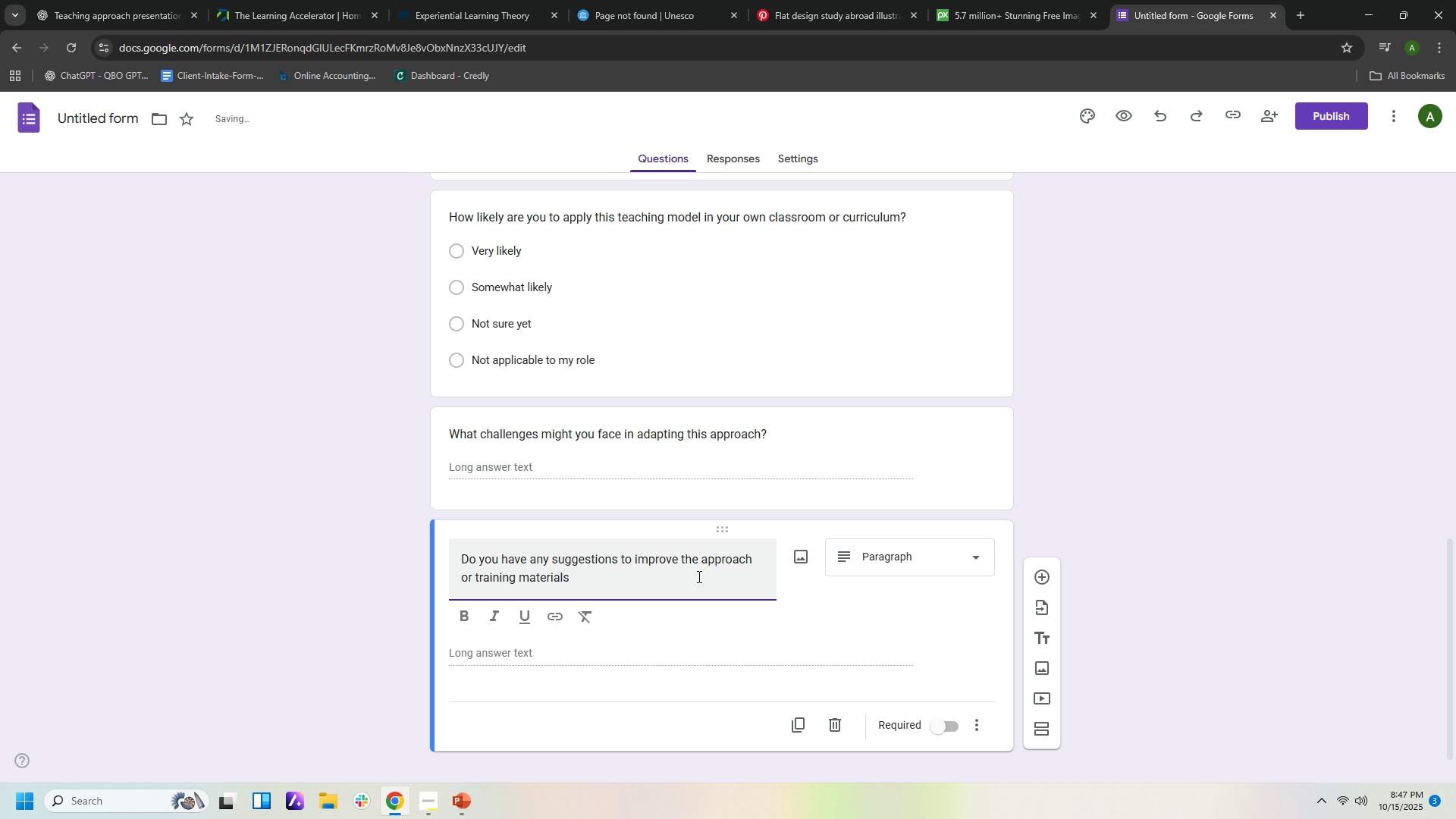 
key(Shift+ShiftLeft)
 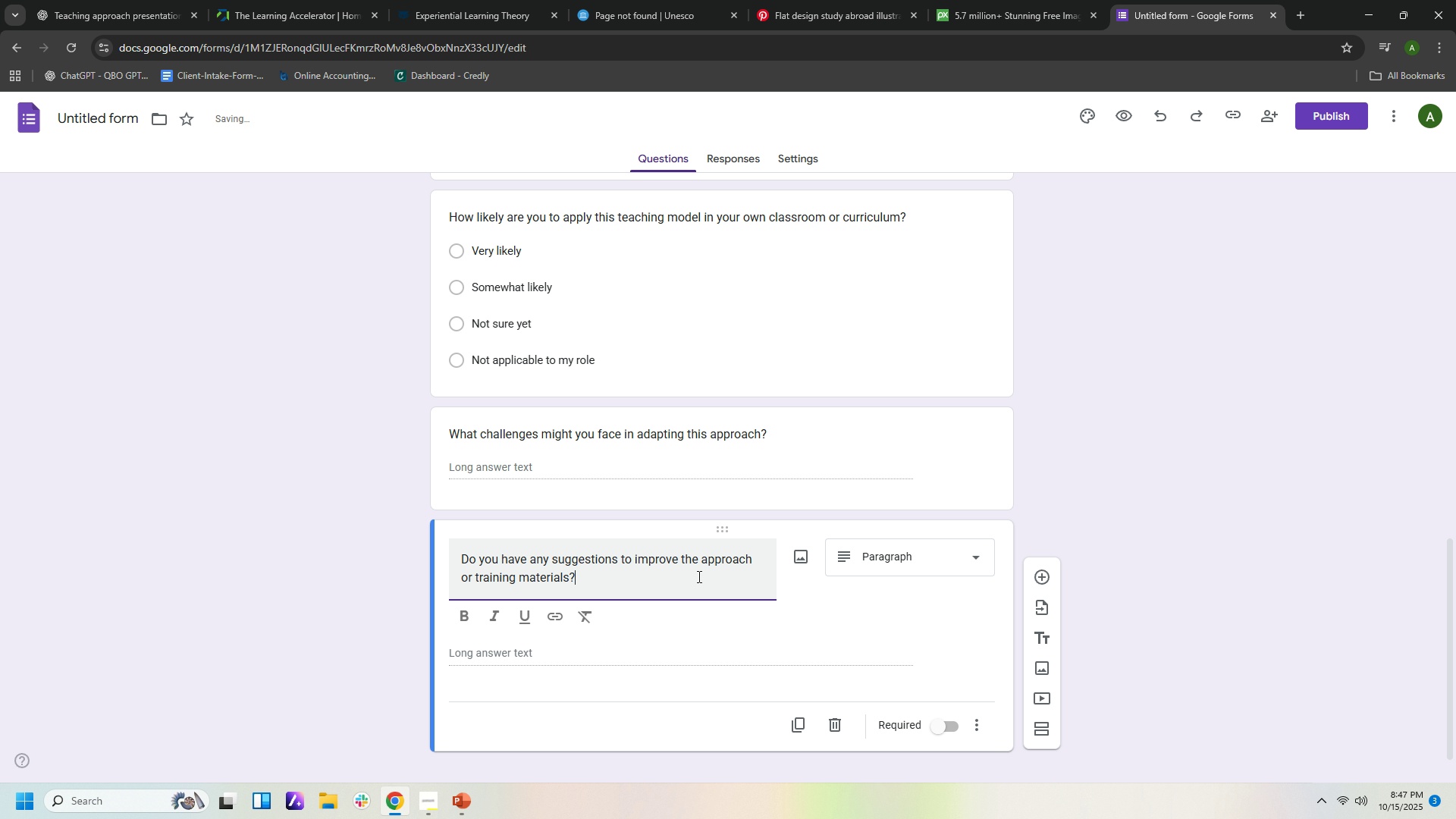 
key(Shift+Slash)
 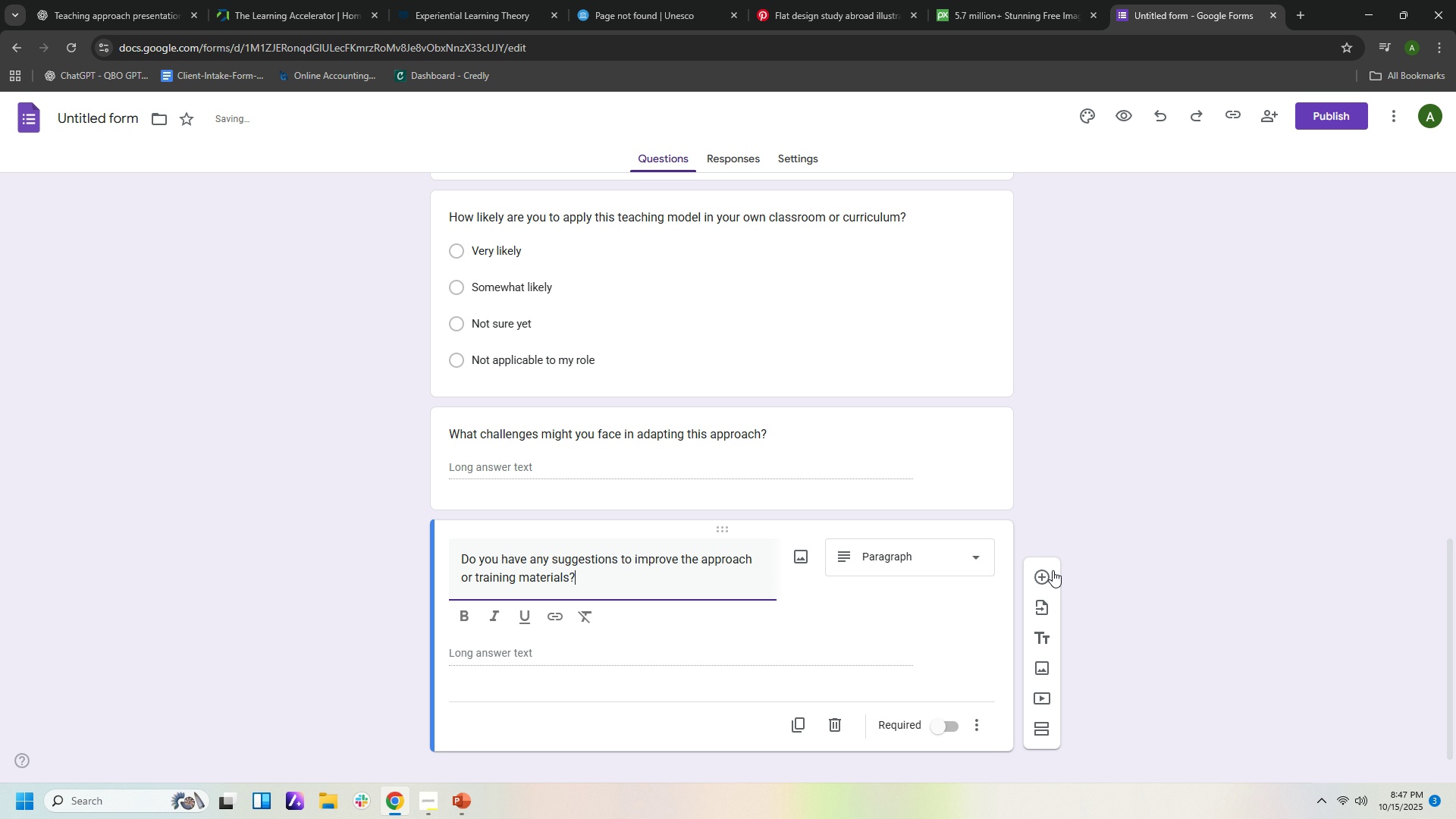 
left_click([1040, 574])
 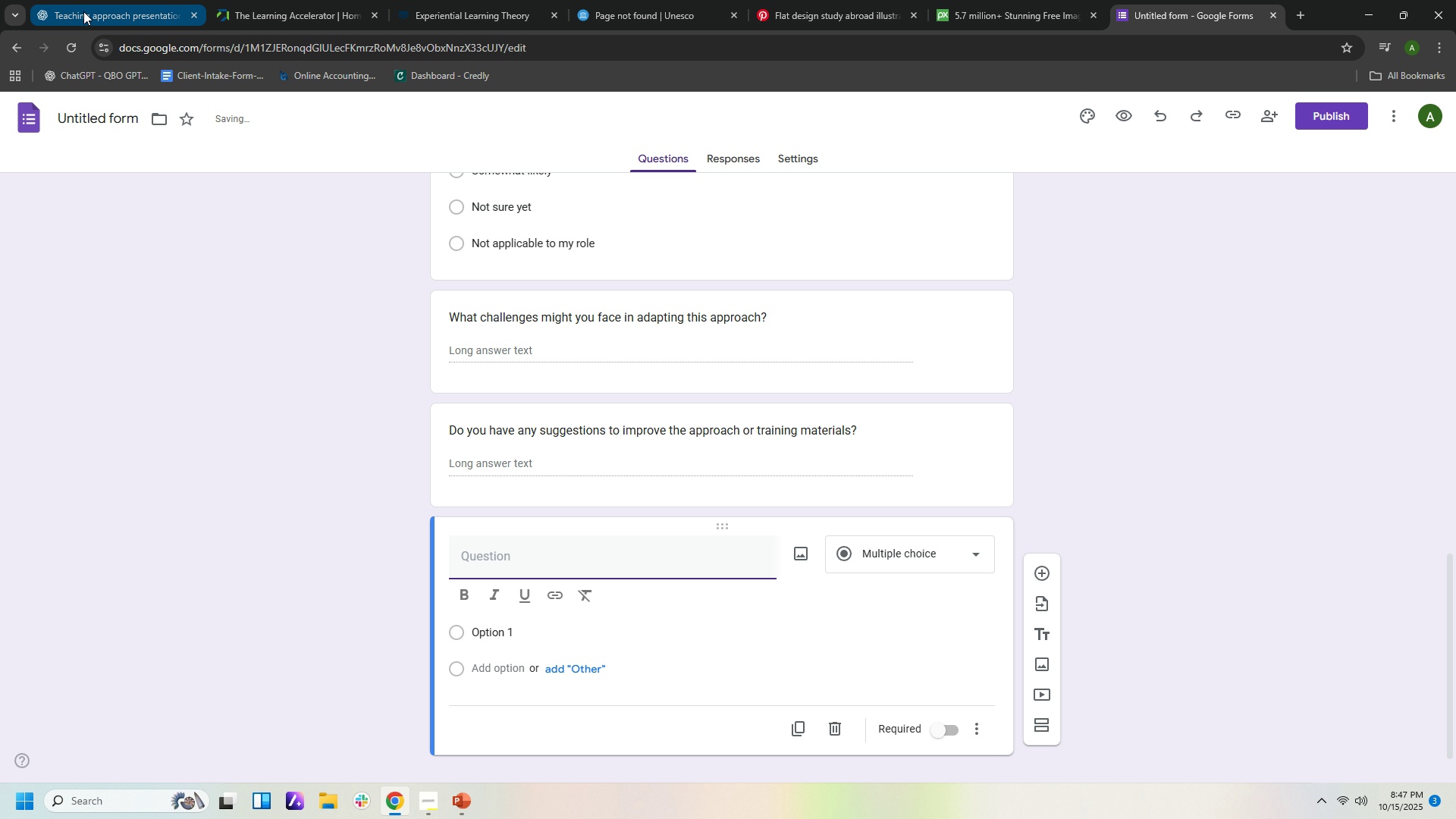 
left_click([83, 13])
 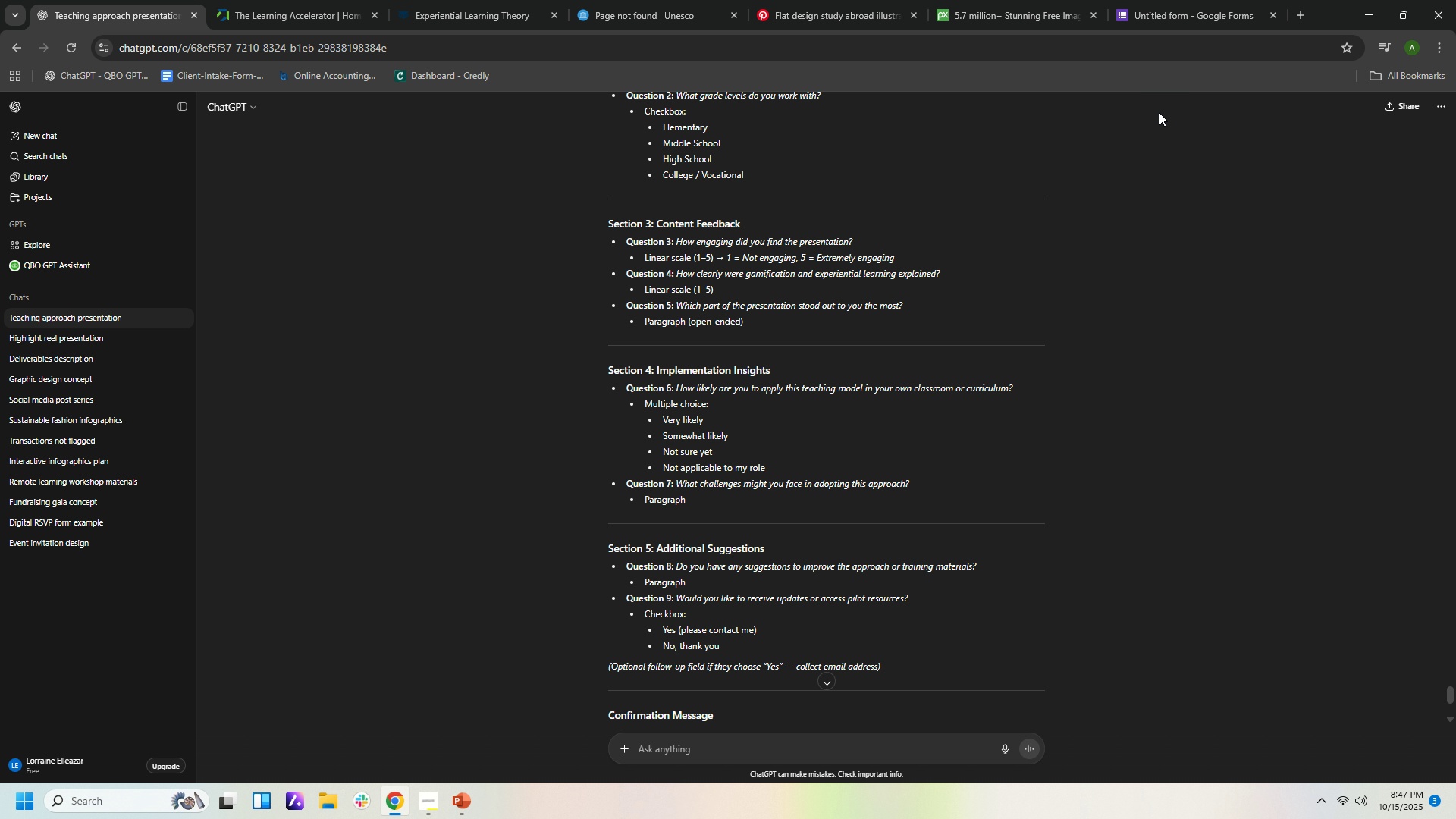 
left_click([1198, 14])
 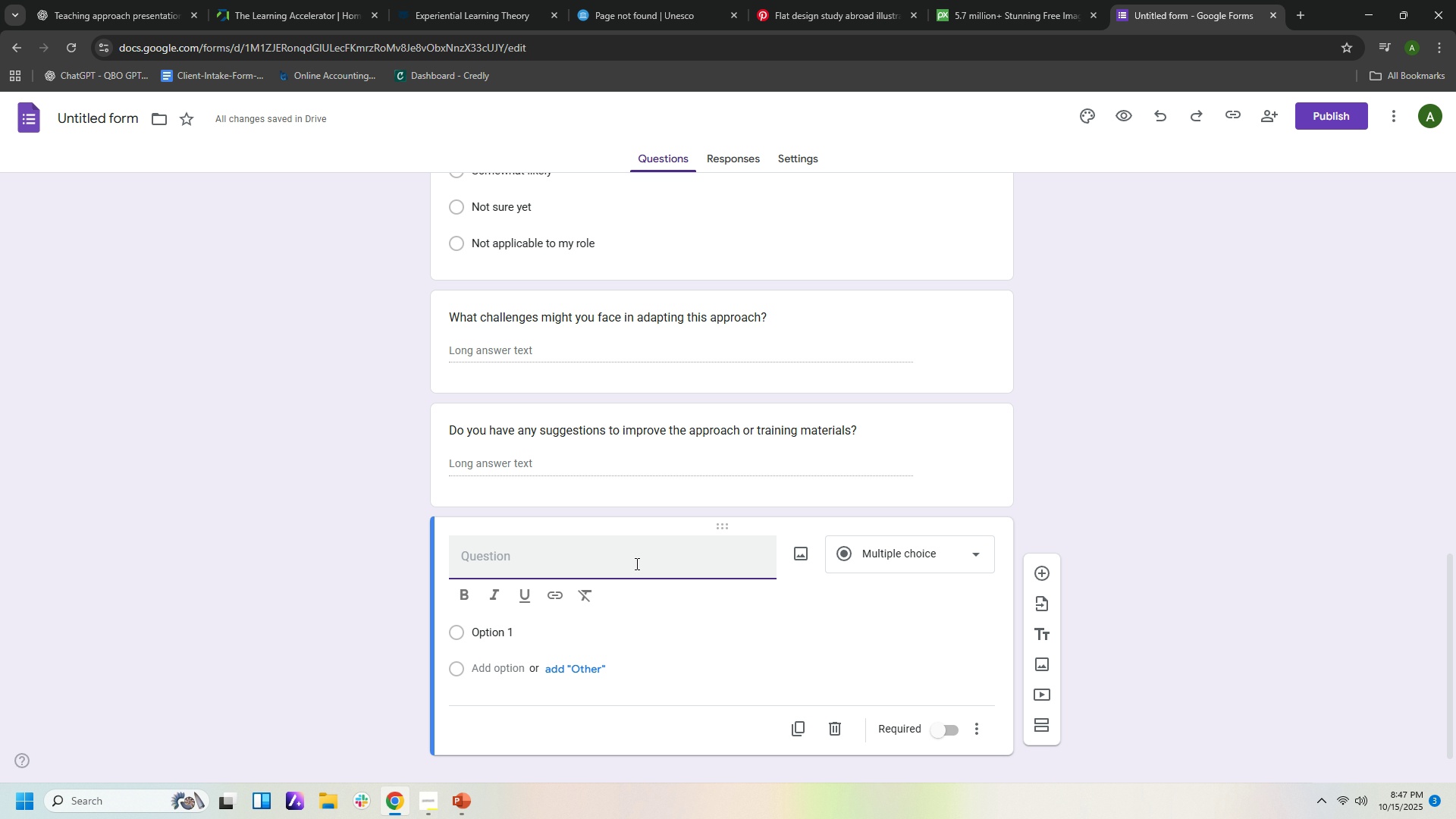 
left_click([635, 563])
 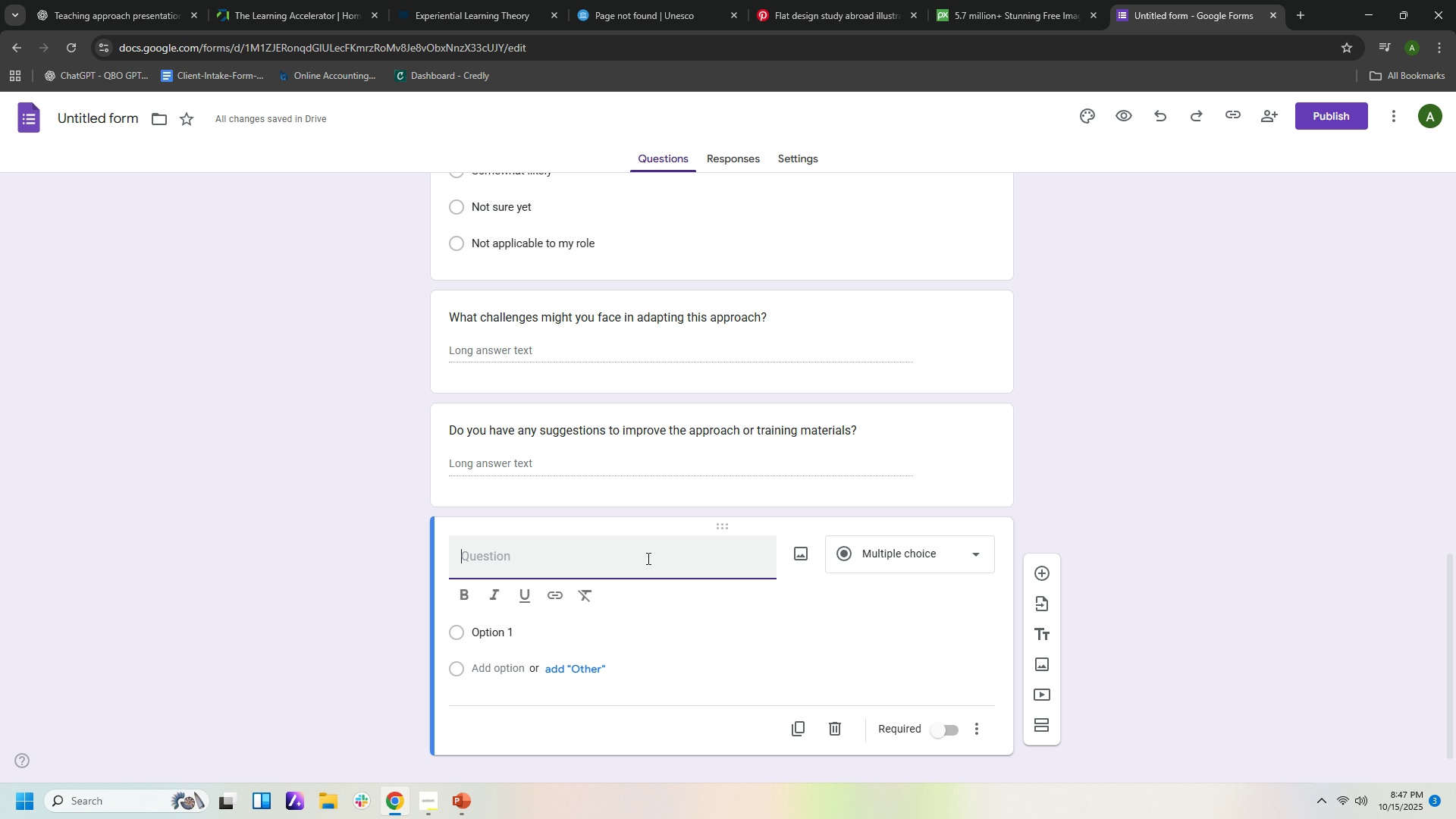 
type(Would you like to ree)
key(Backspace)
type(ceived )
key(Backspace)
key(Backspace)
type( a)
key(Backspace)
type(updates)
 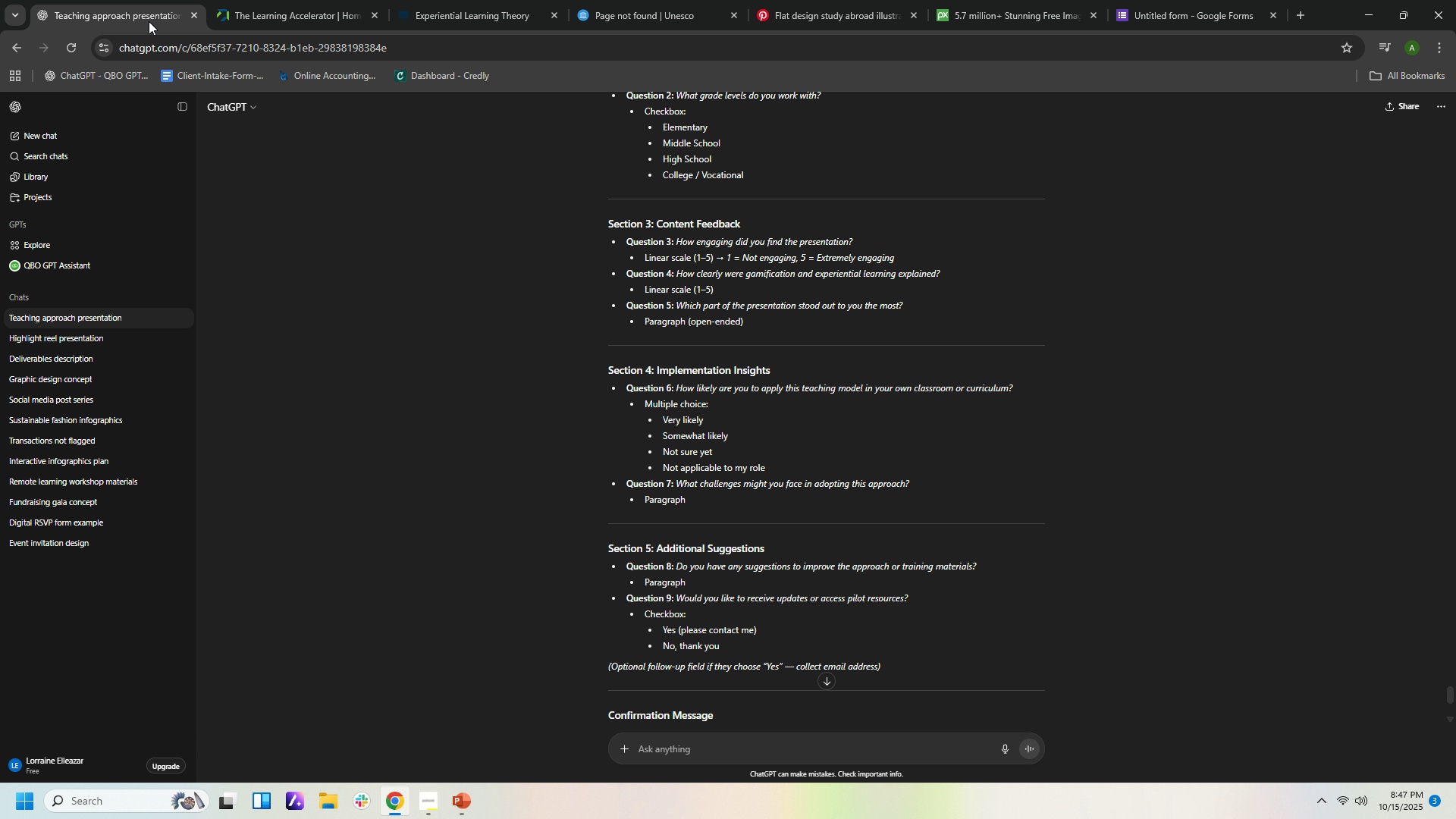 
left_click([149, 21])
 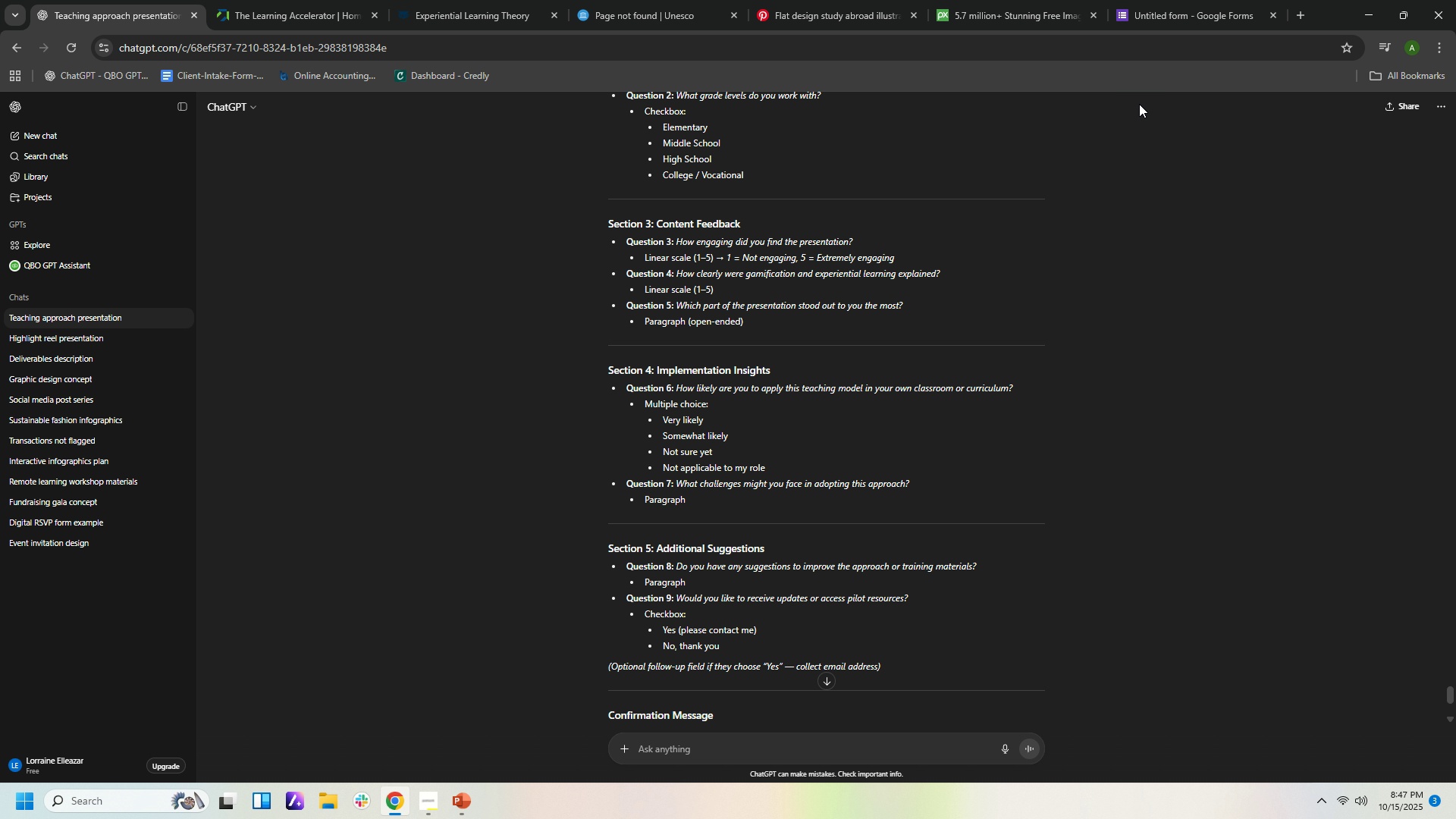 
left_click([1170, 15])
 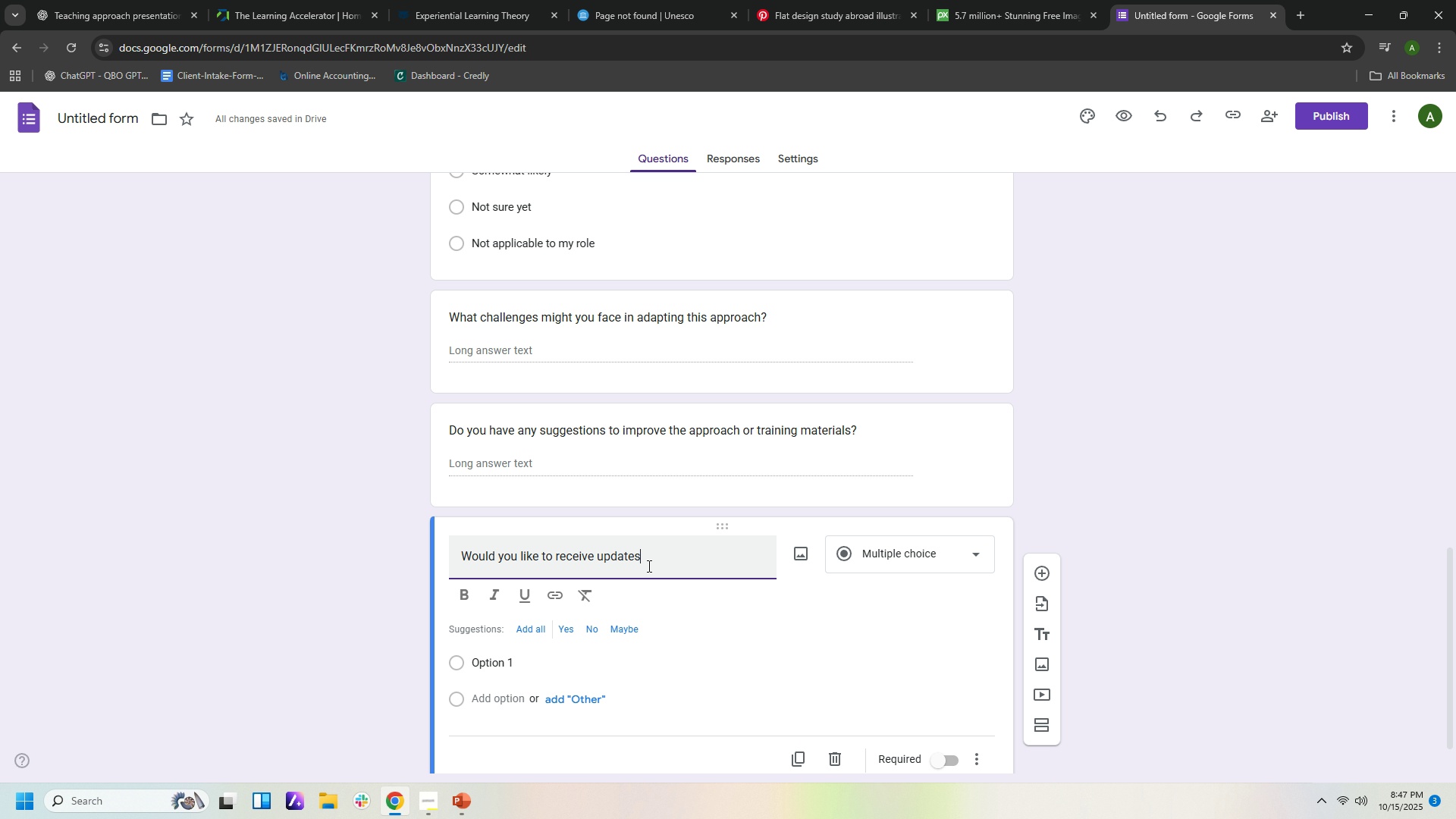 
type( or access pilot resources?)
 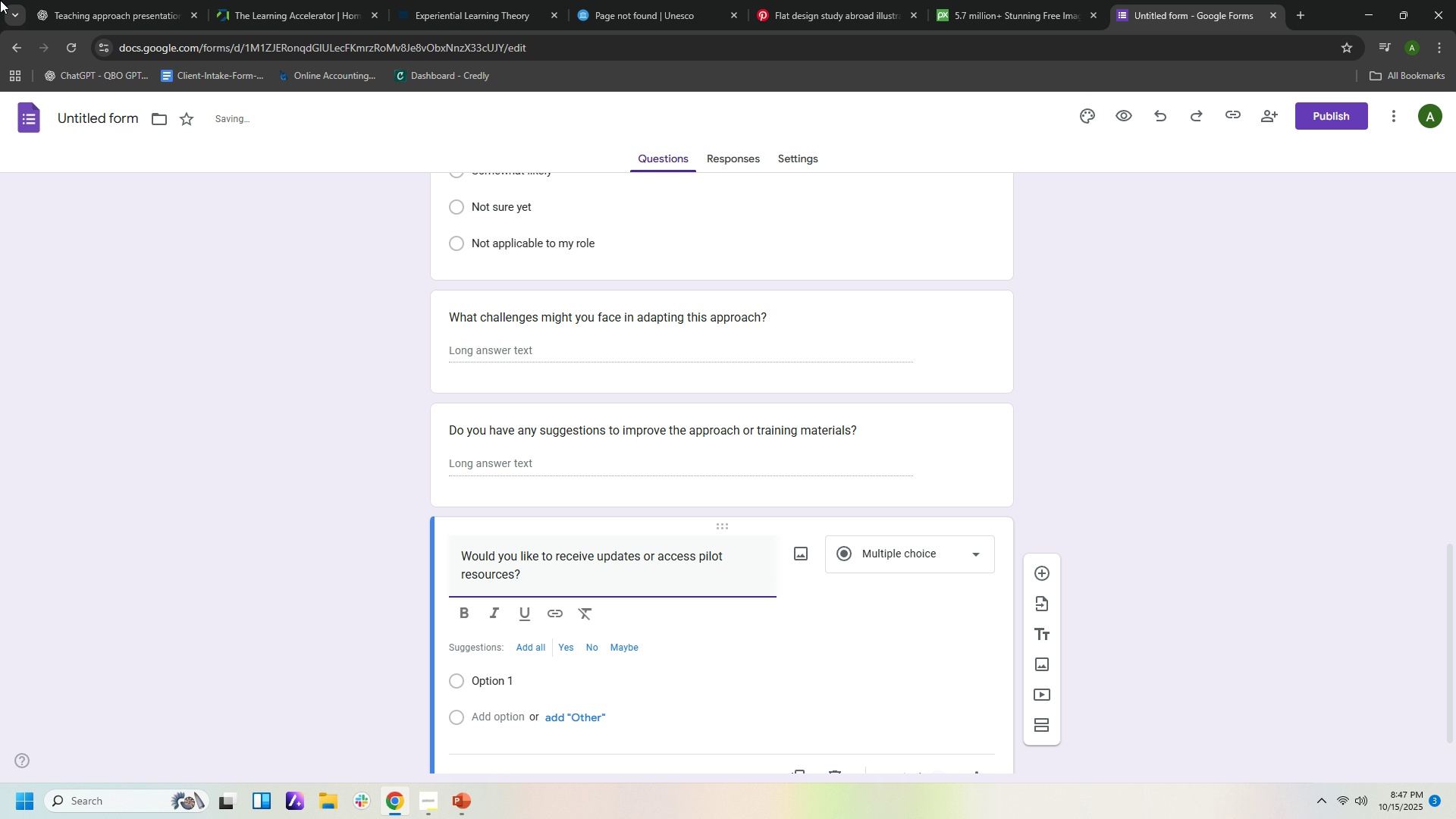 
left_click([85, 17])
 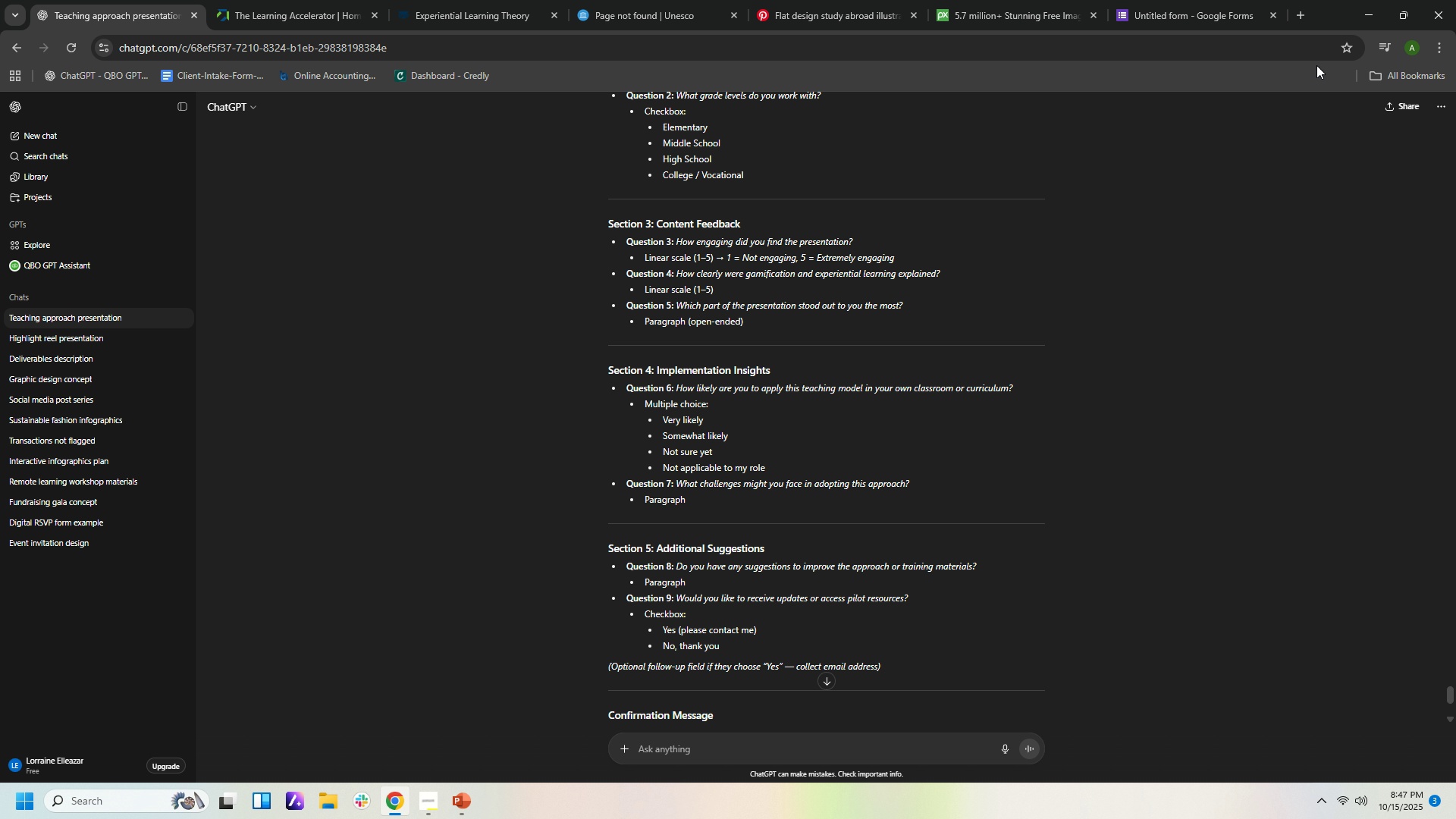 
left_click([1211, 13])
 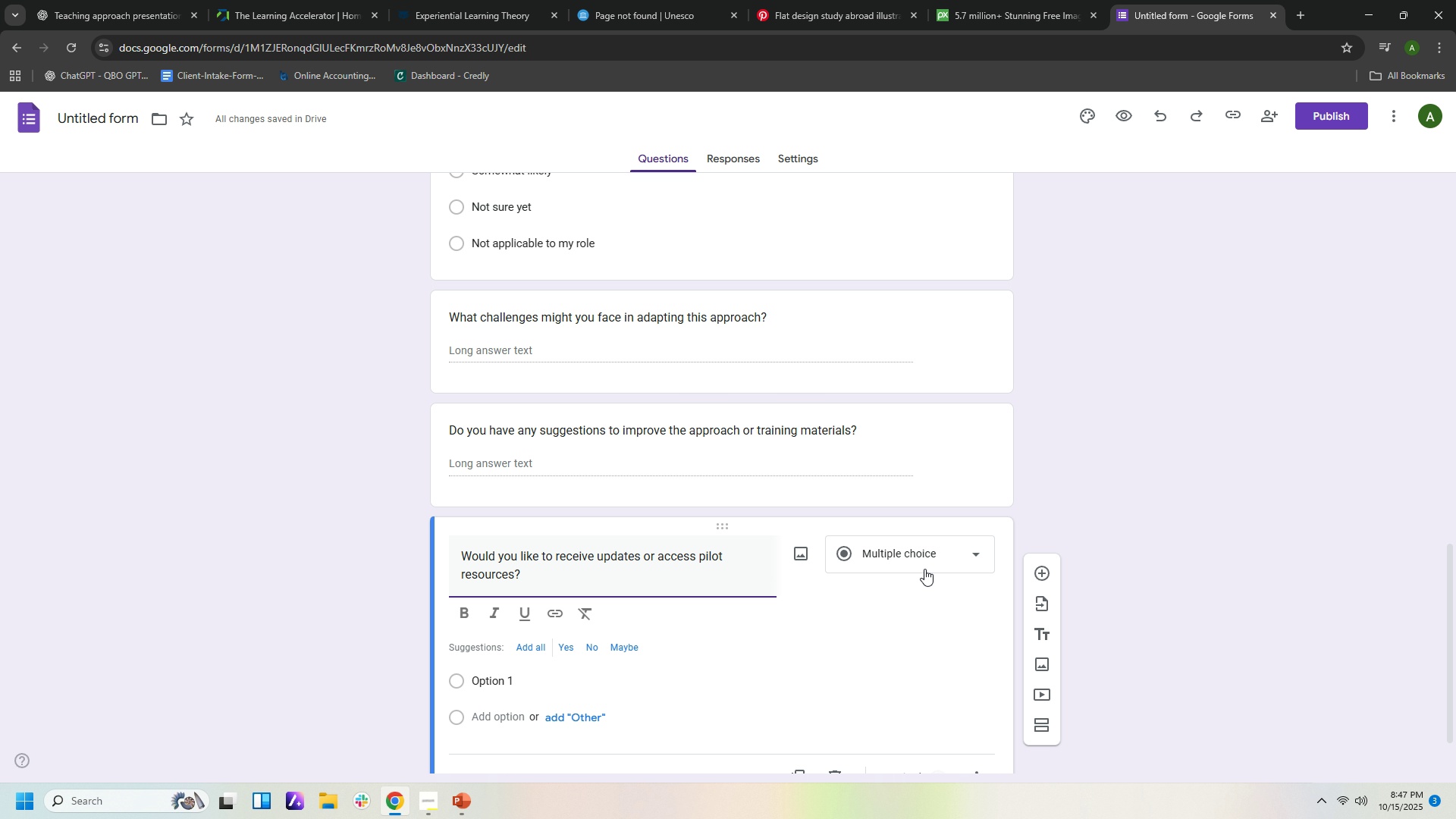 
left_click([924, 558])
 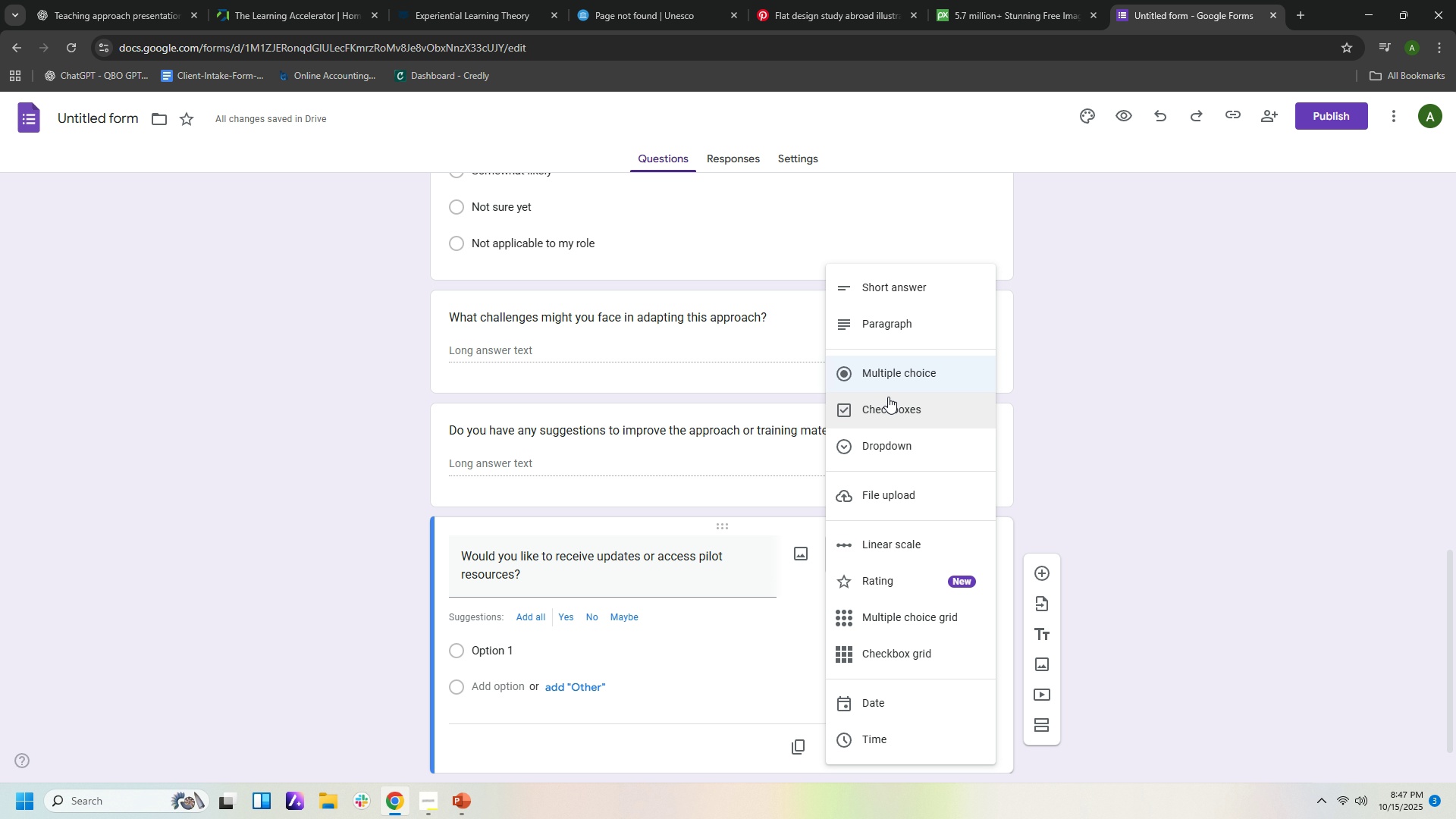 
left_click([888, 397])
 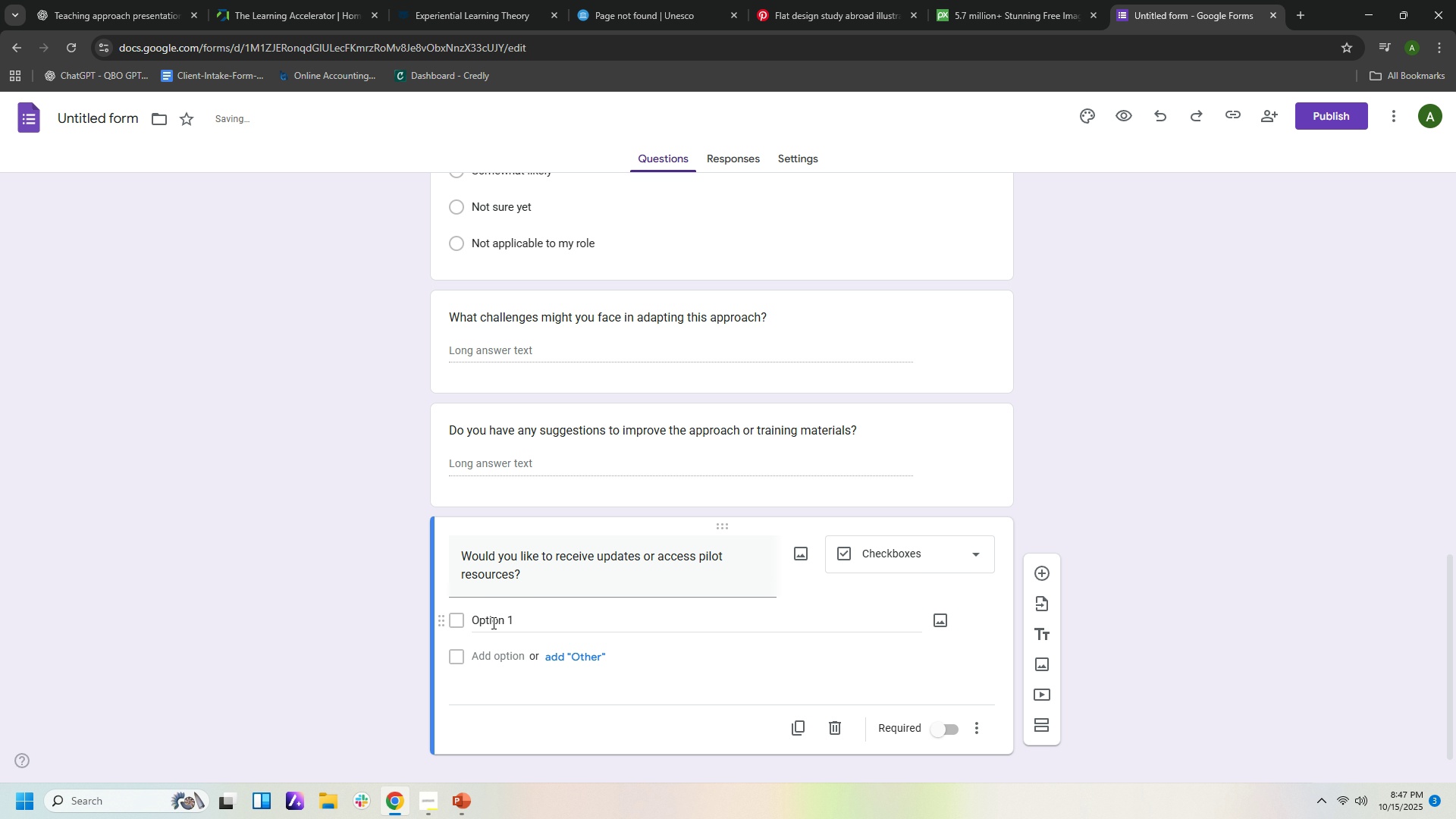 
left_click([492, 623])
 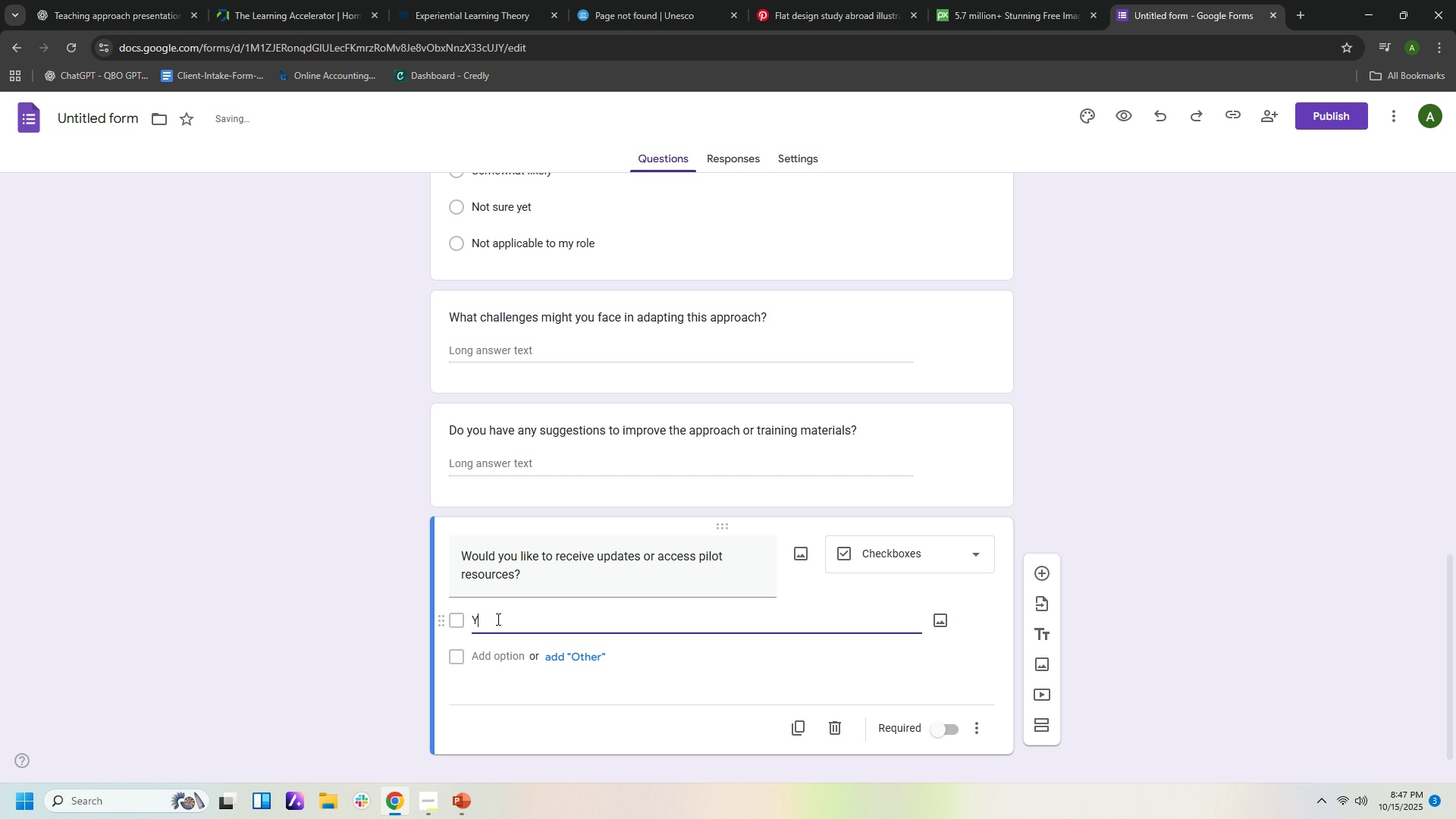 
type(Yes)
 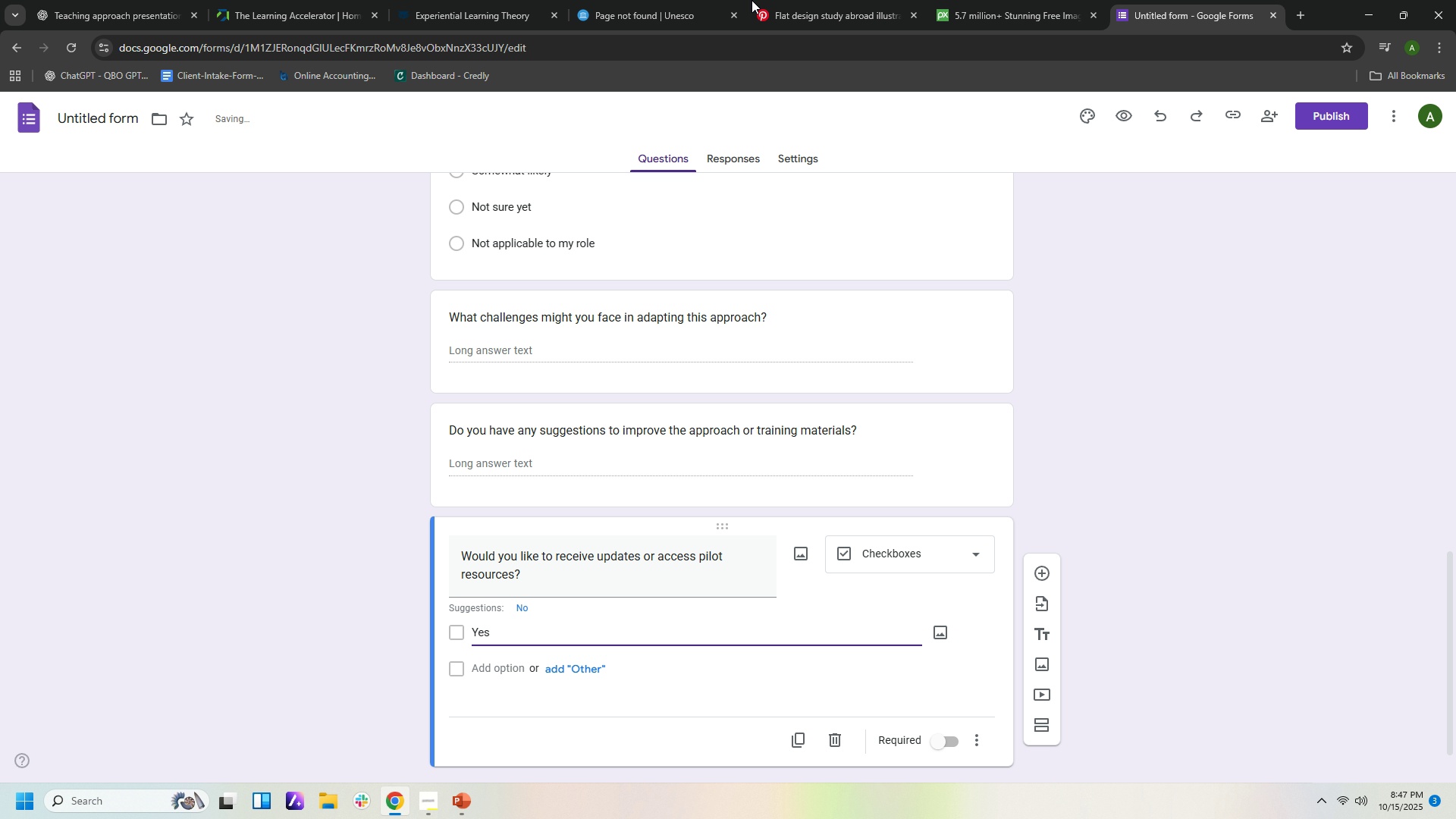 
scroll: coordinate [519, 6], scroll_direction: up, amount: 1.0
 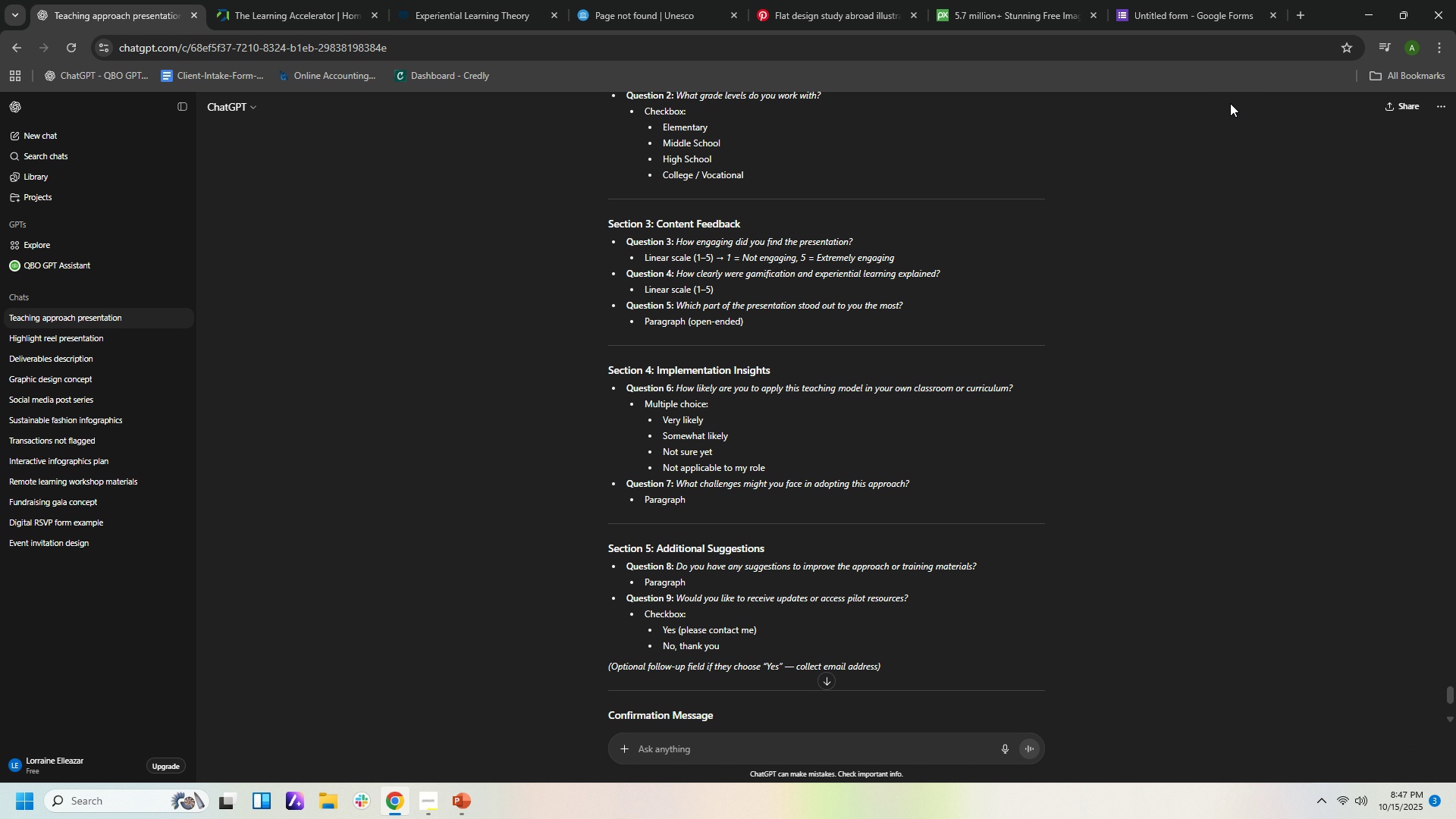 
left_click([1241, 11])
 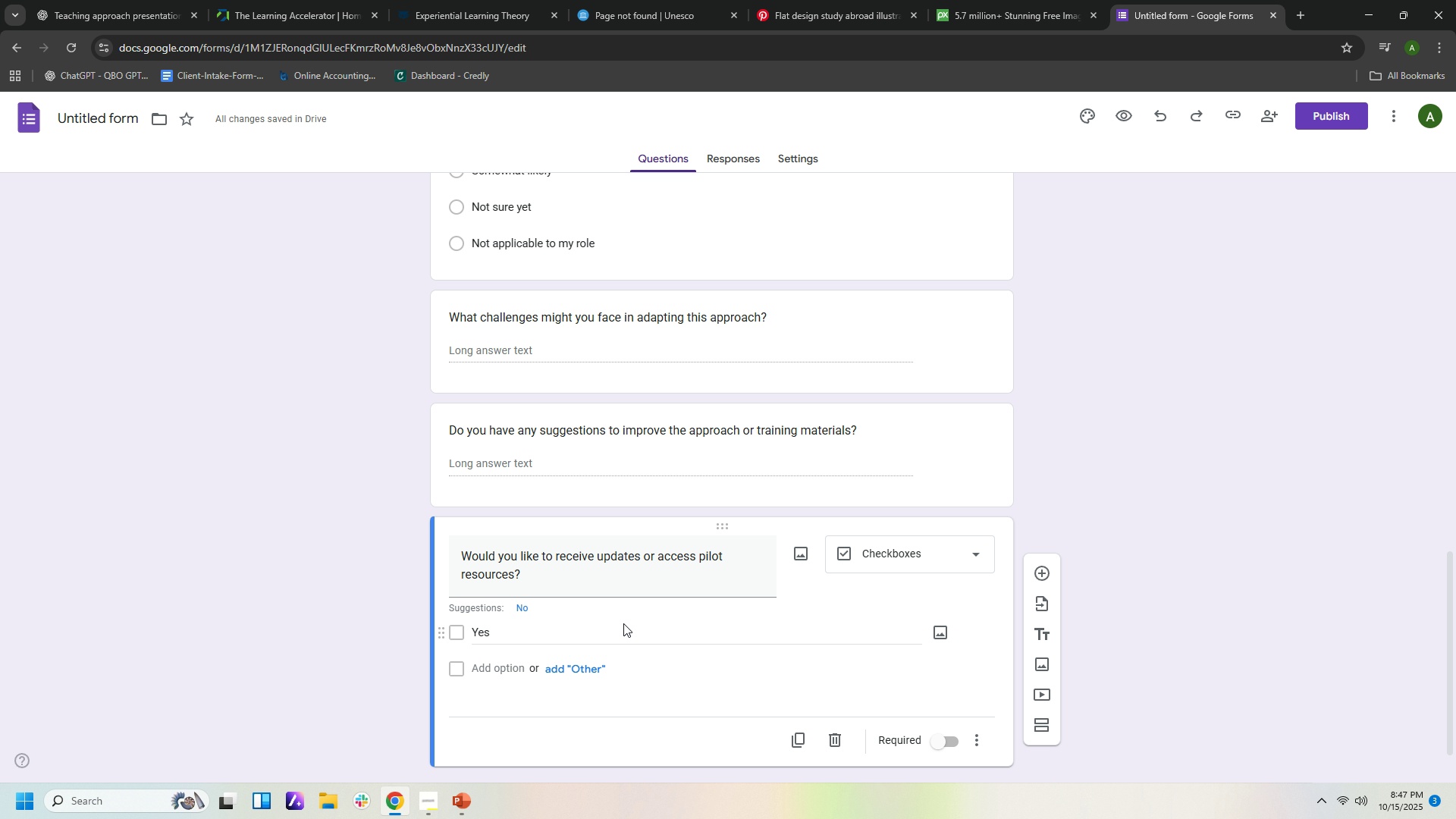 
left_click([623, 623])
 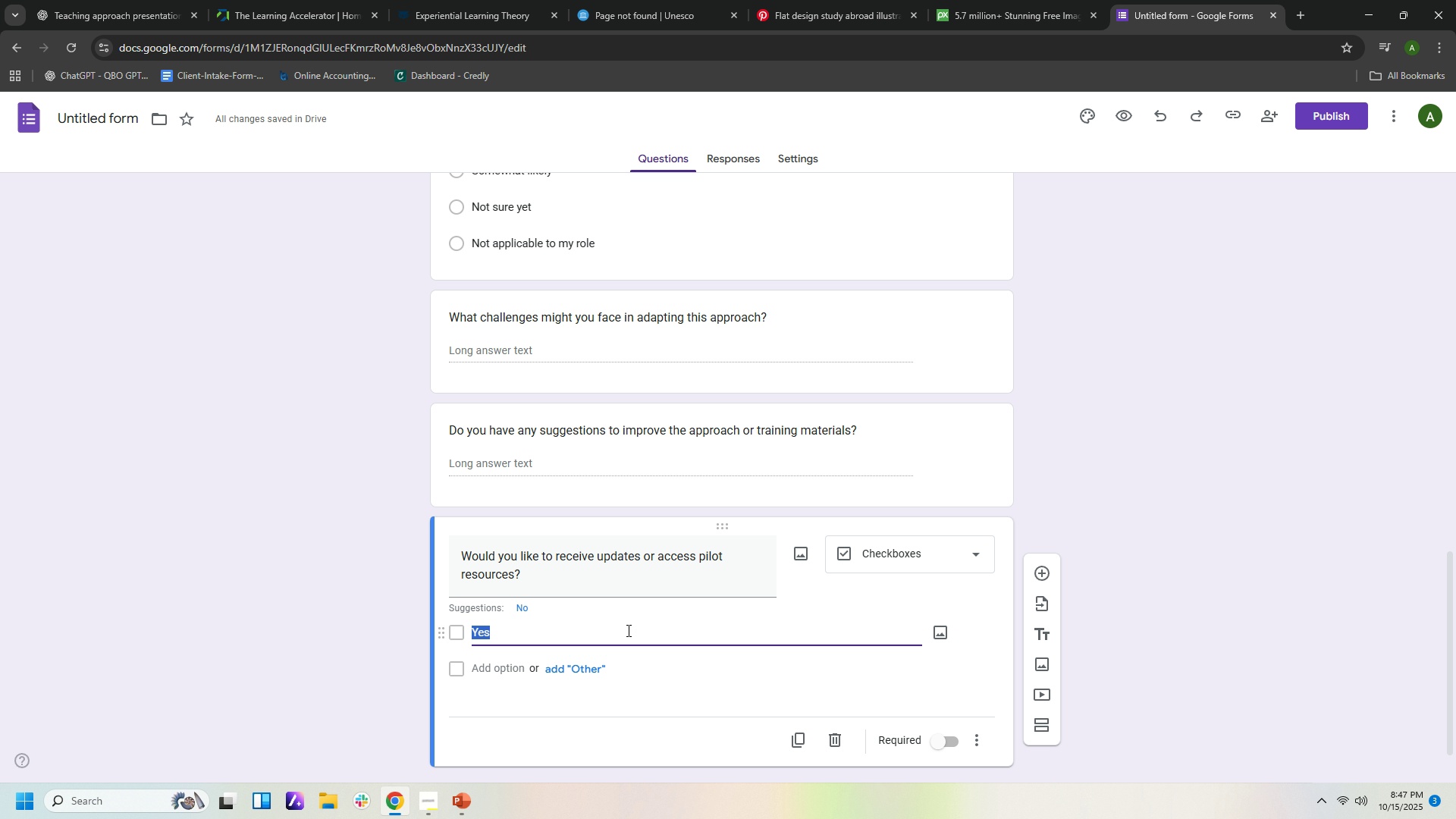 
left_click([627, 630])
 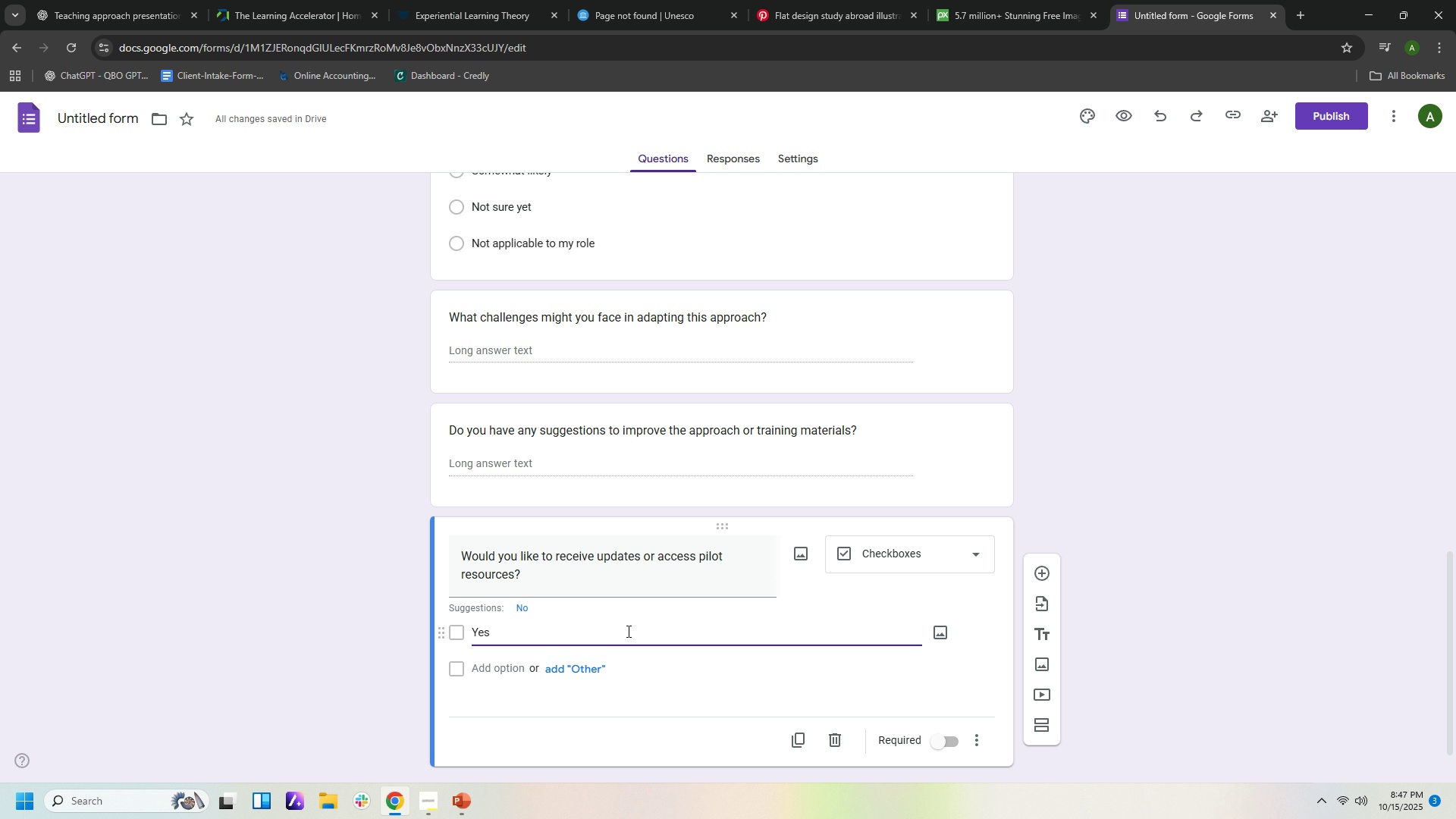 
key(Space)
 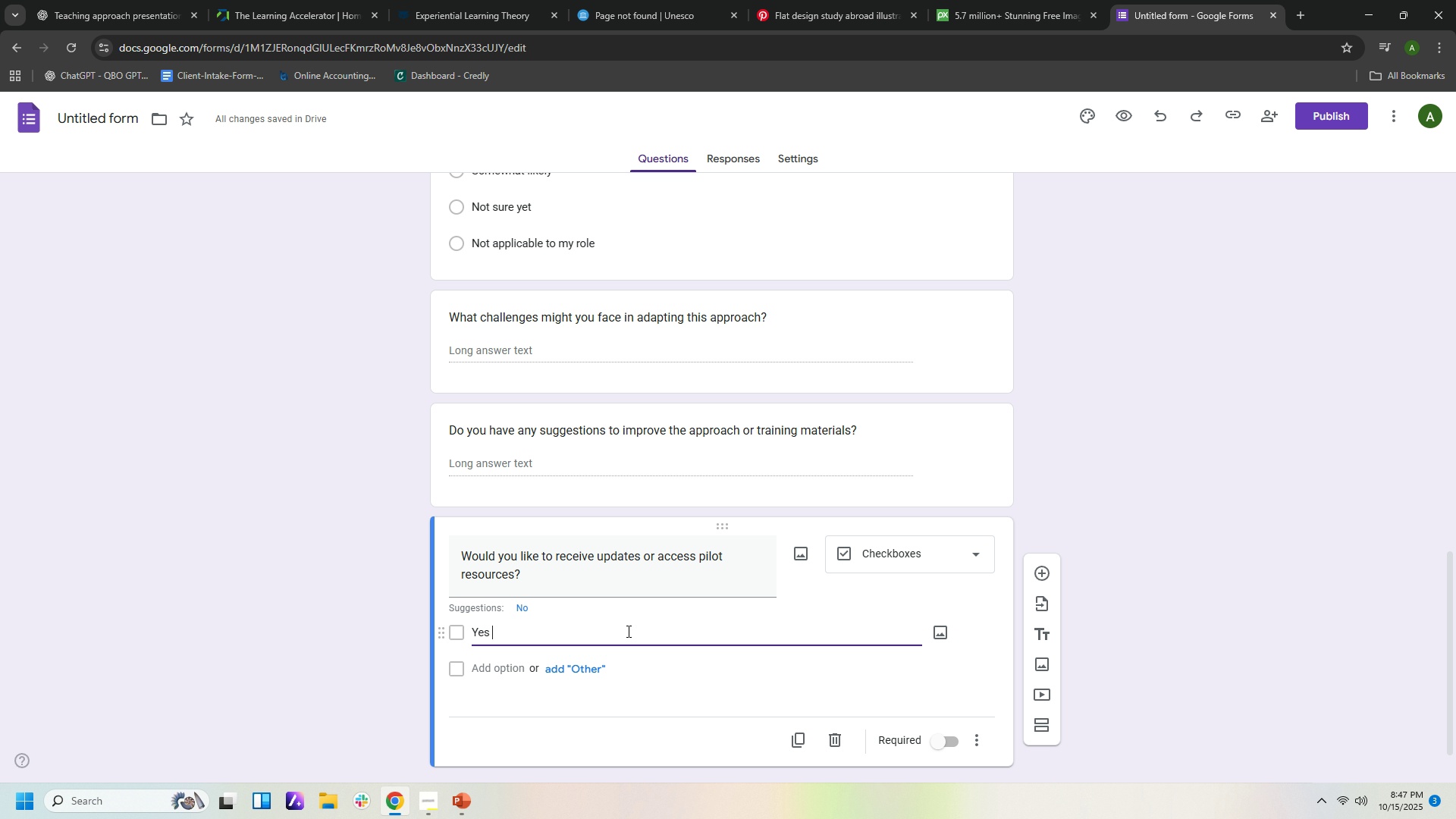 
hold_key(key=ShiftLeft, duration=1.5)
 